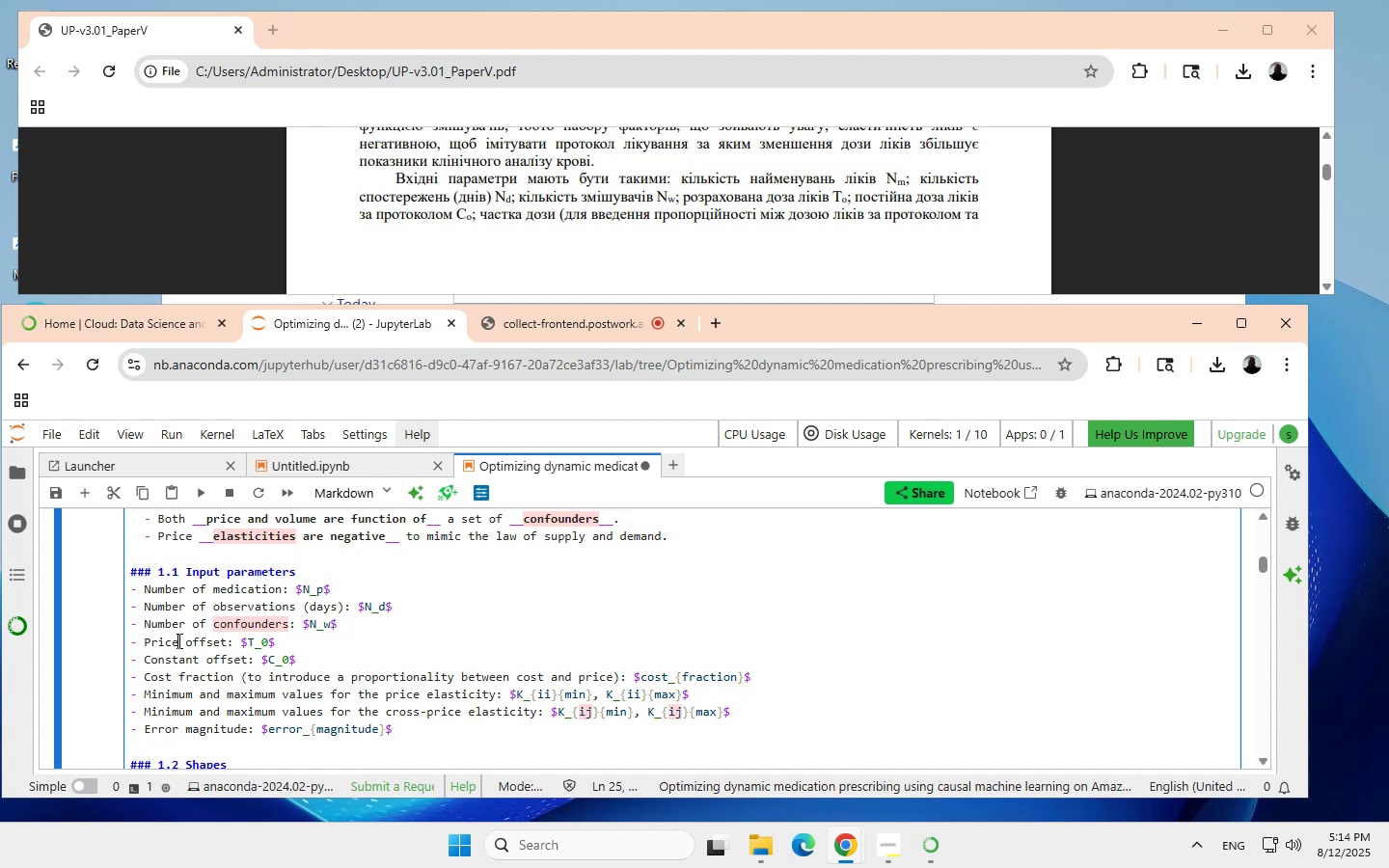 
wait(10.8)
 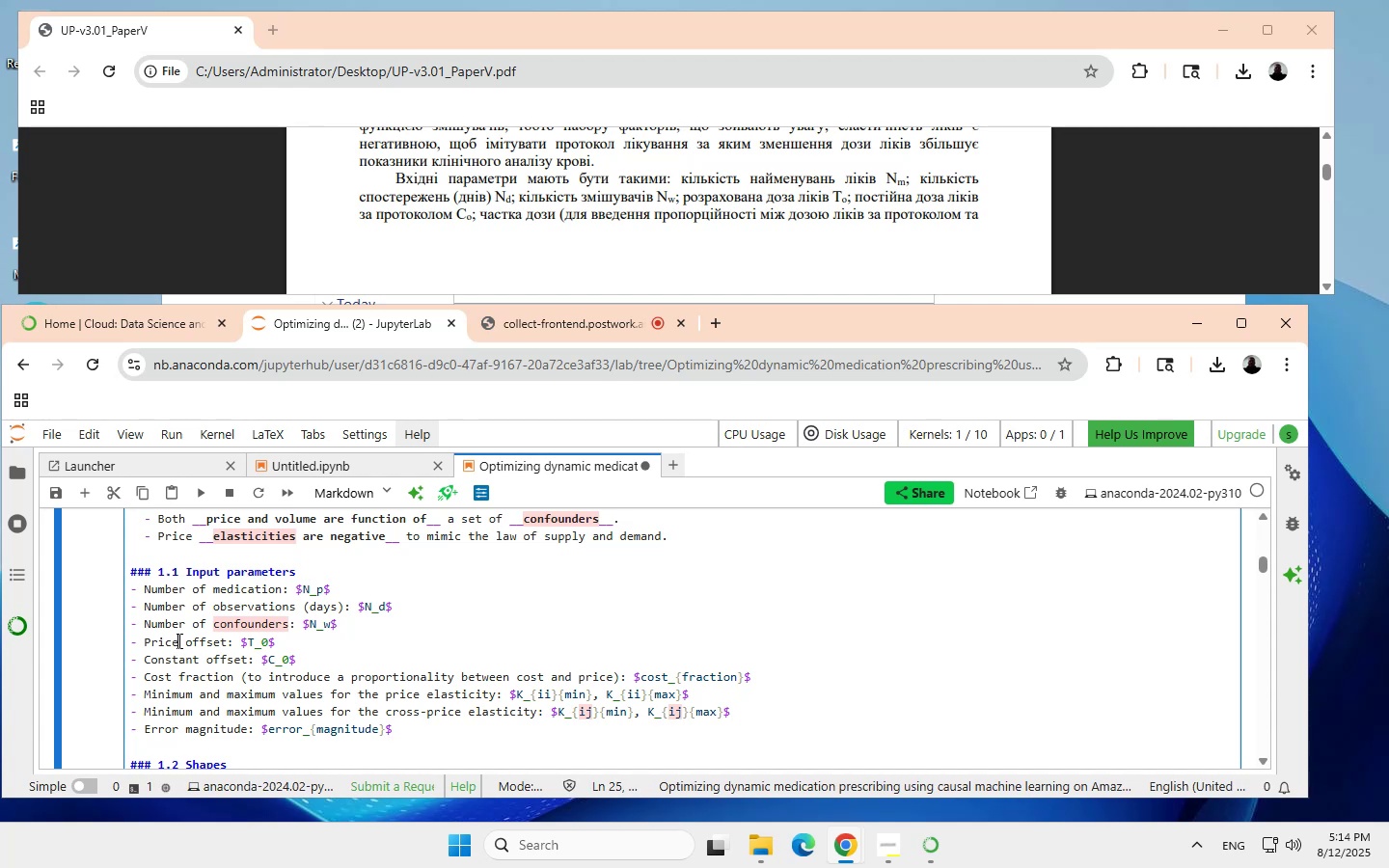 
key(Backspace)
 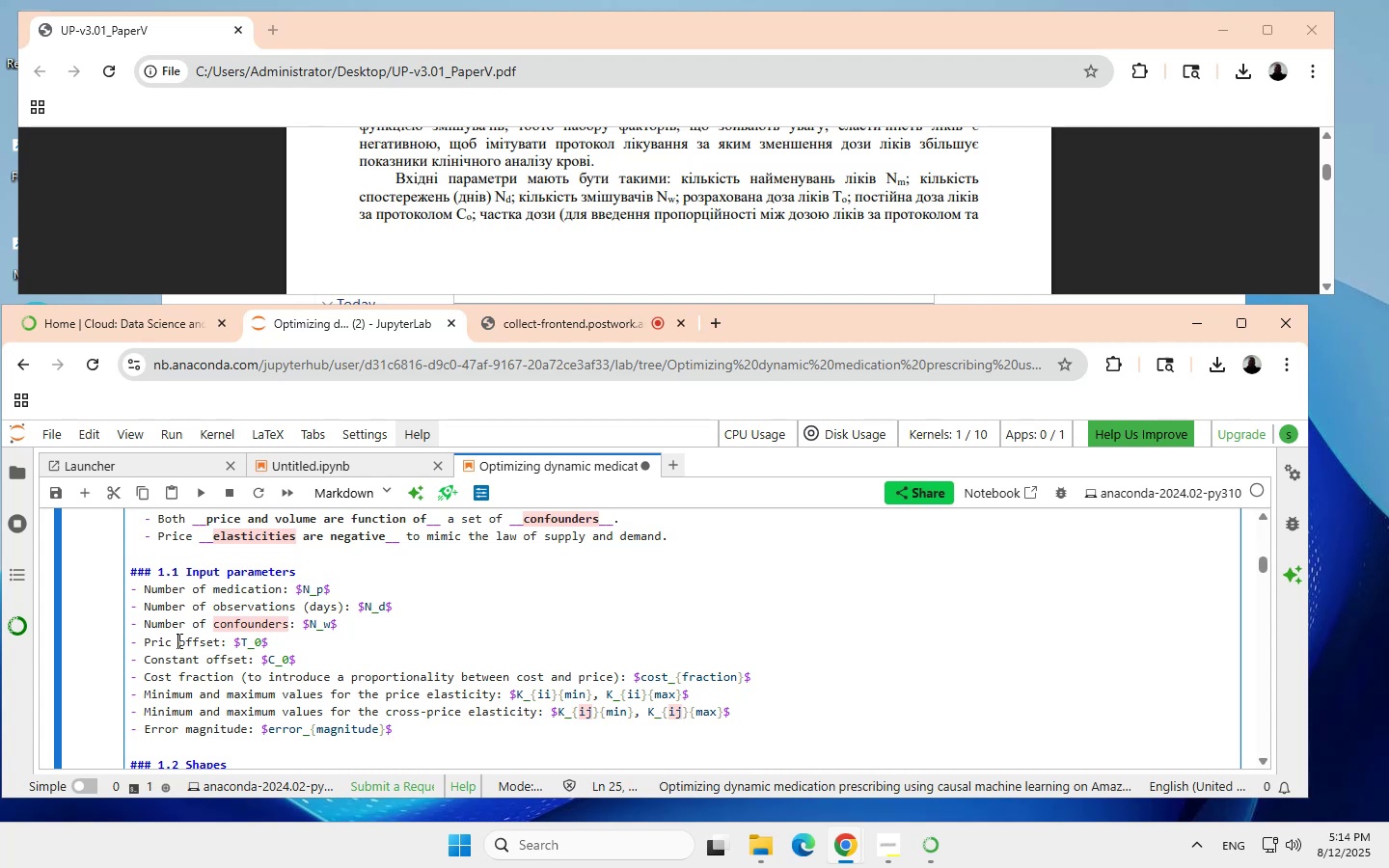 
key(Backspace)
 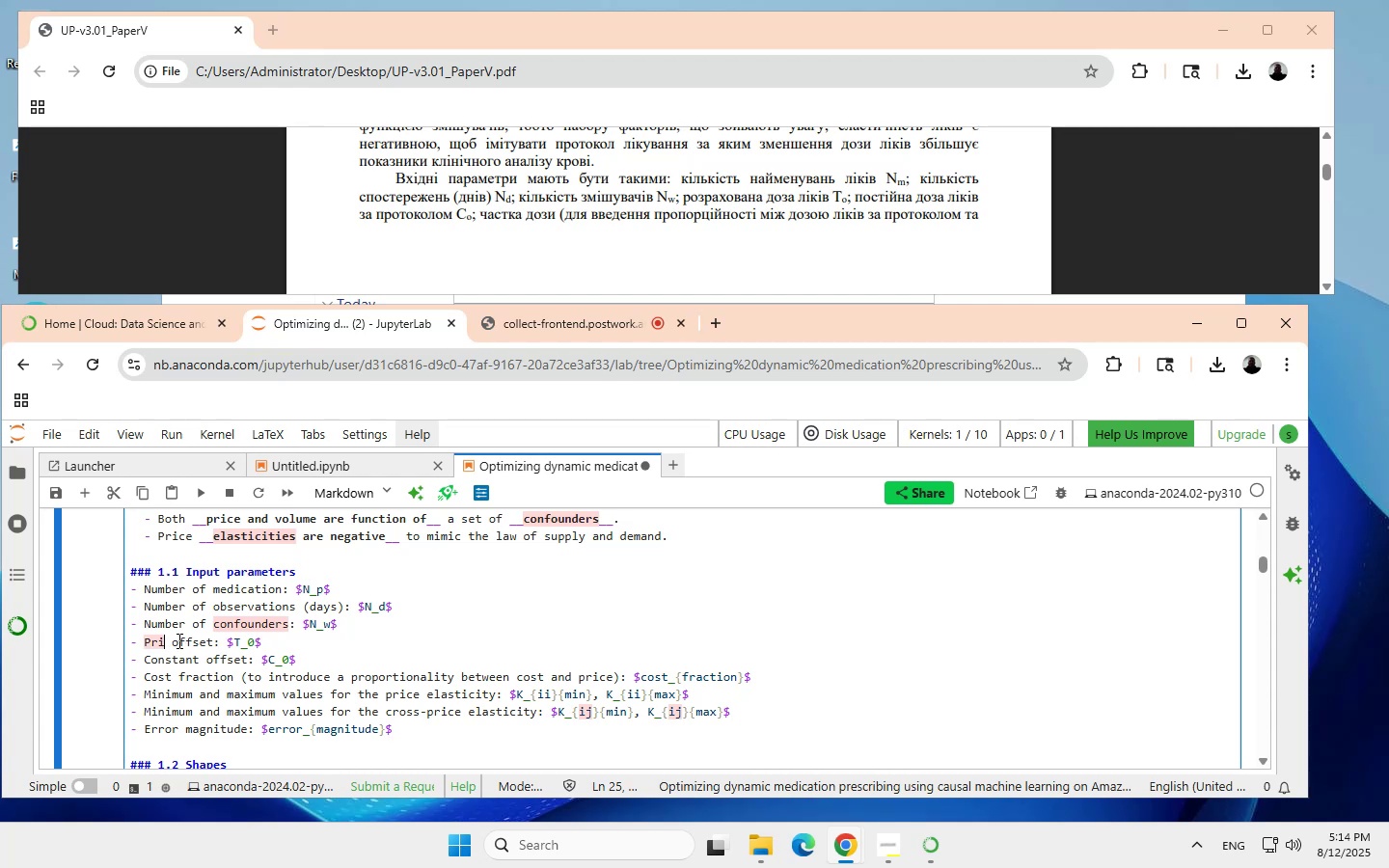 
key(Backspace)
 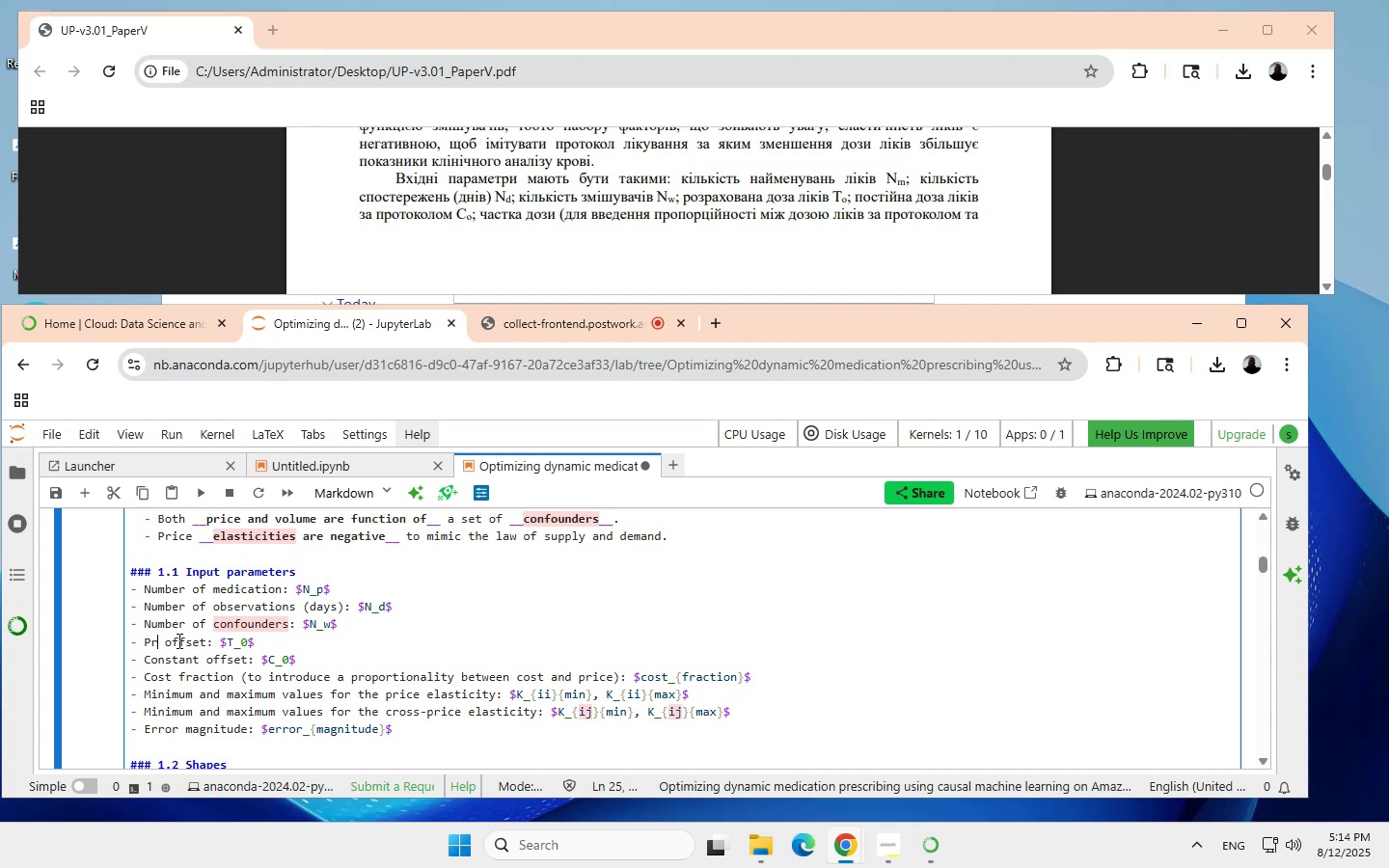 
key(Backspace)
 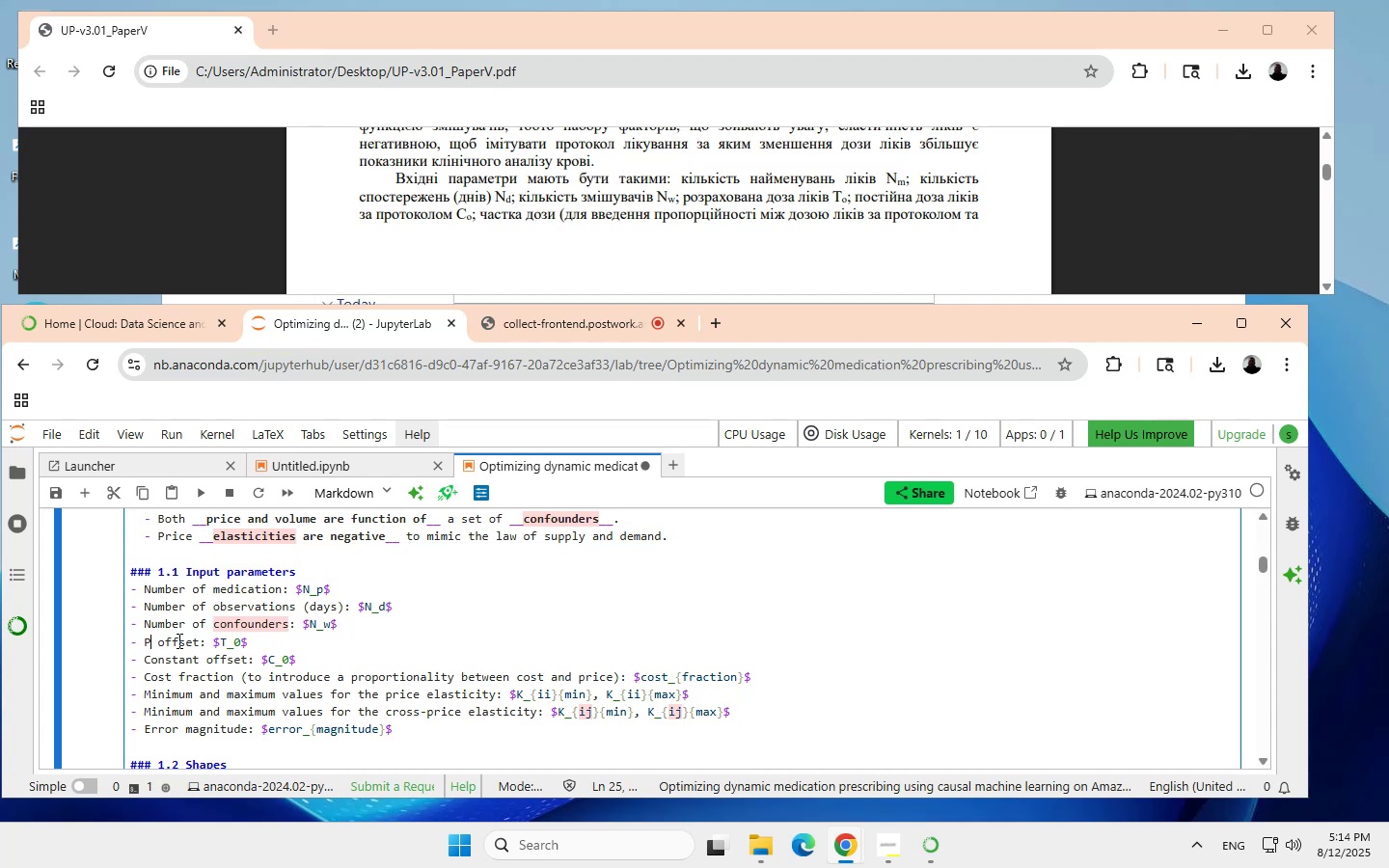 
key(Backspace)
 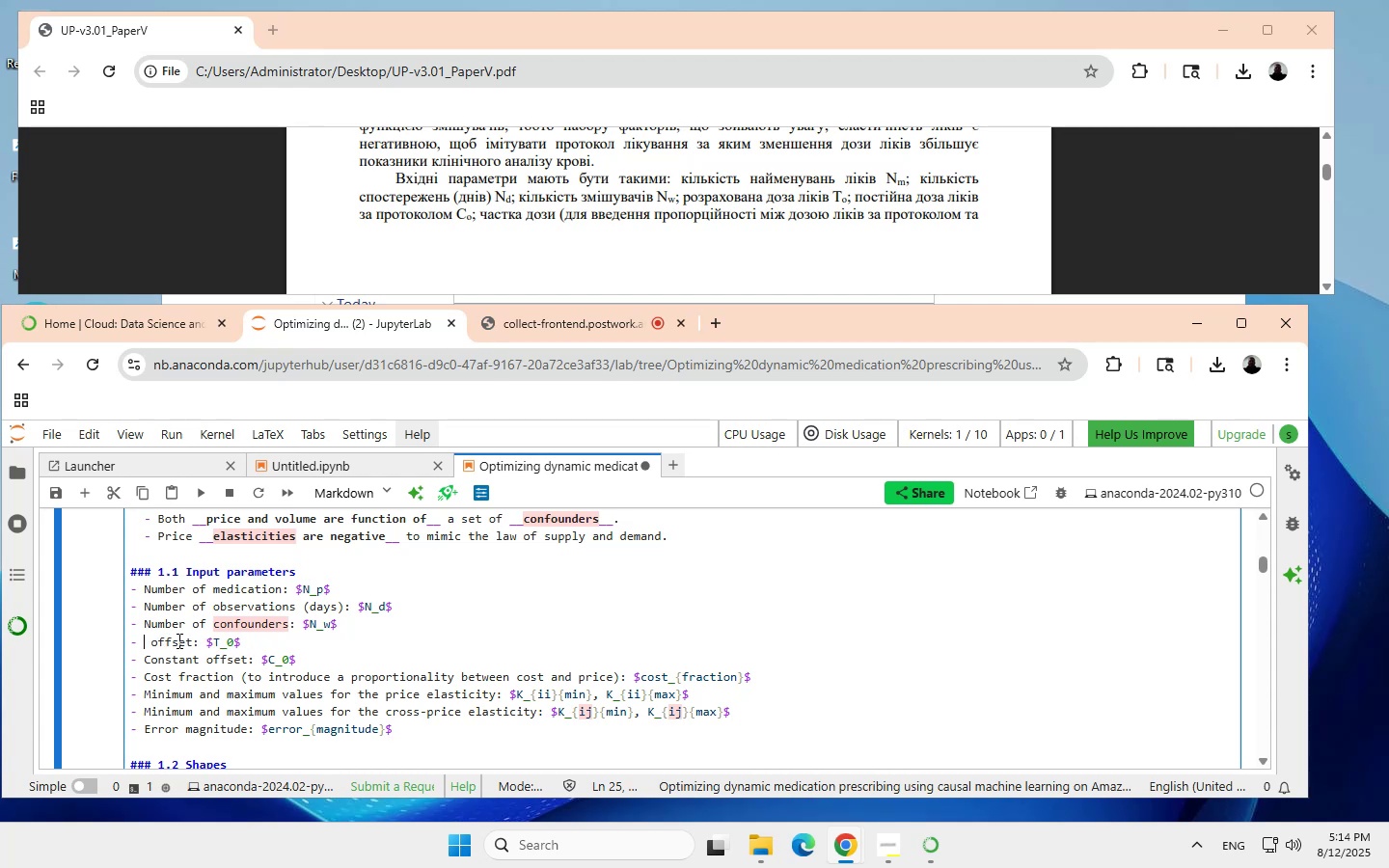 
type(Tretment)
 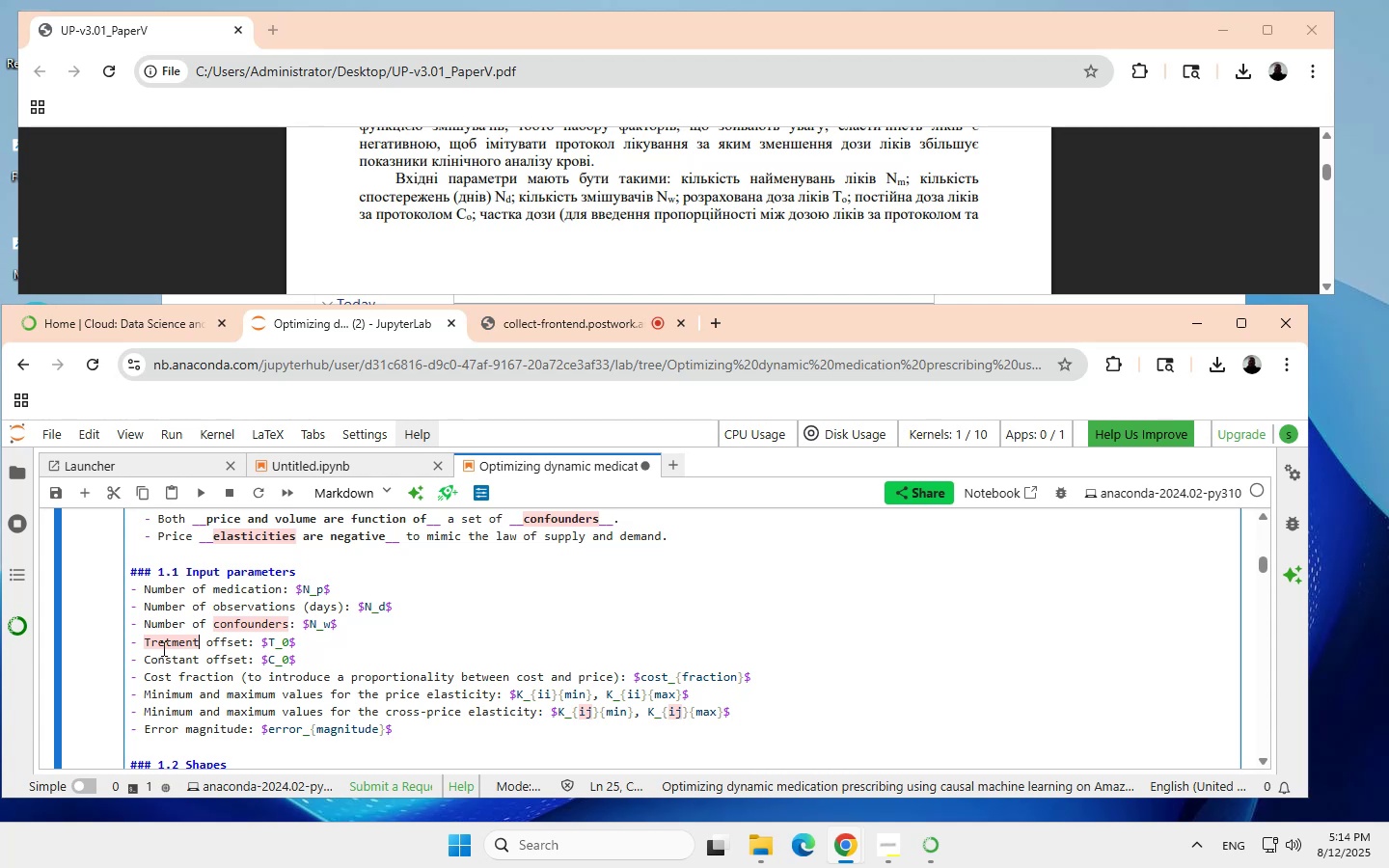 
left_click([164, 645])
 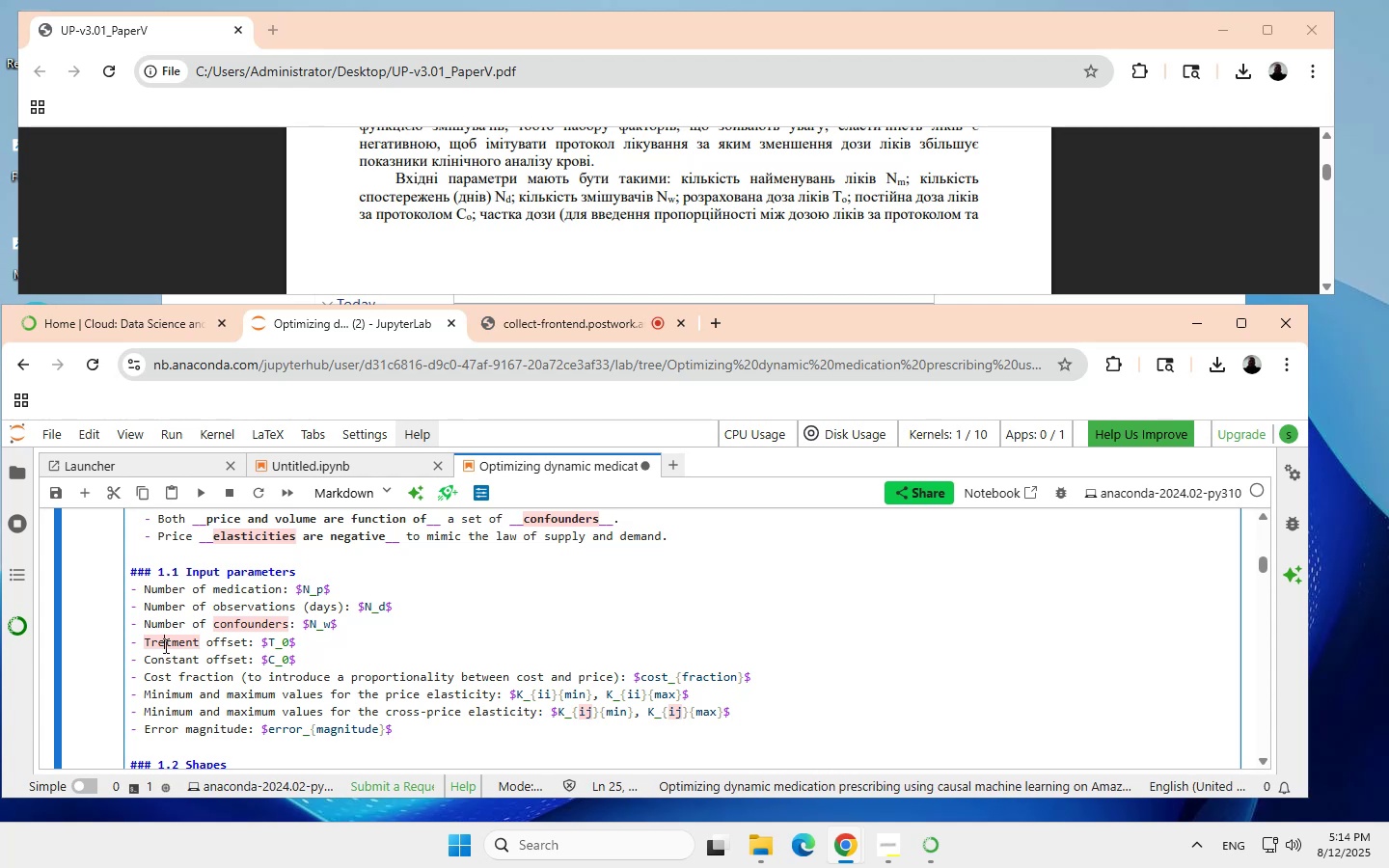 
key(A)
 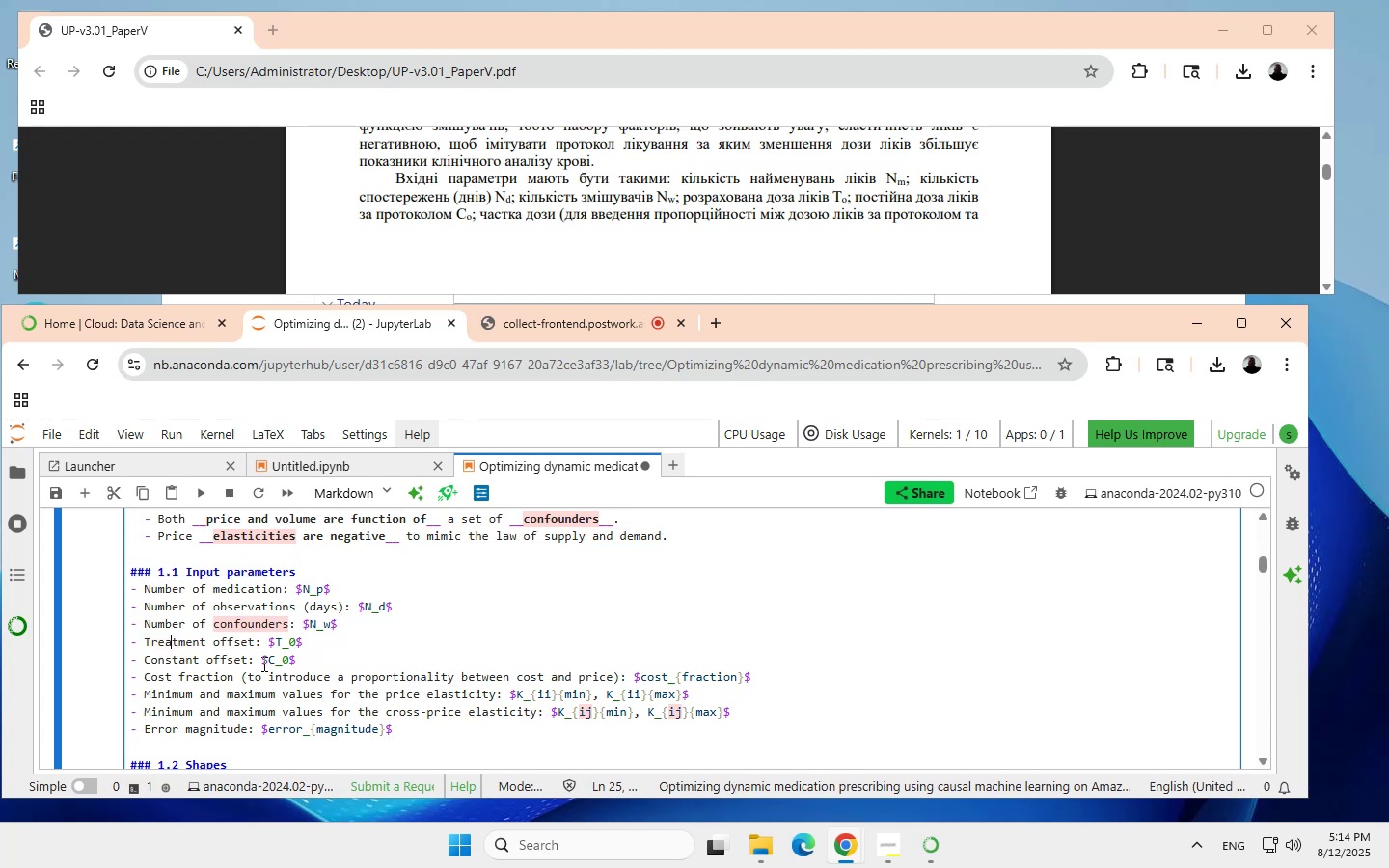 
scroll: coordinate [255, 675], scroll_direction: none, amount: 0.0
 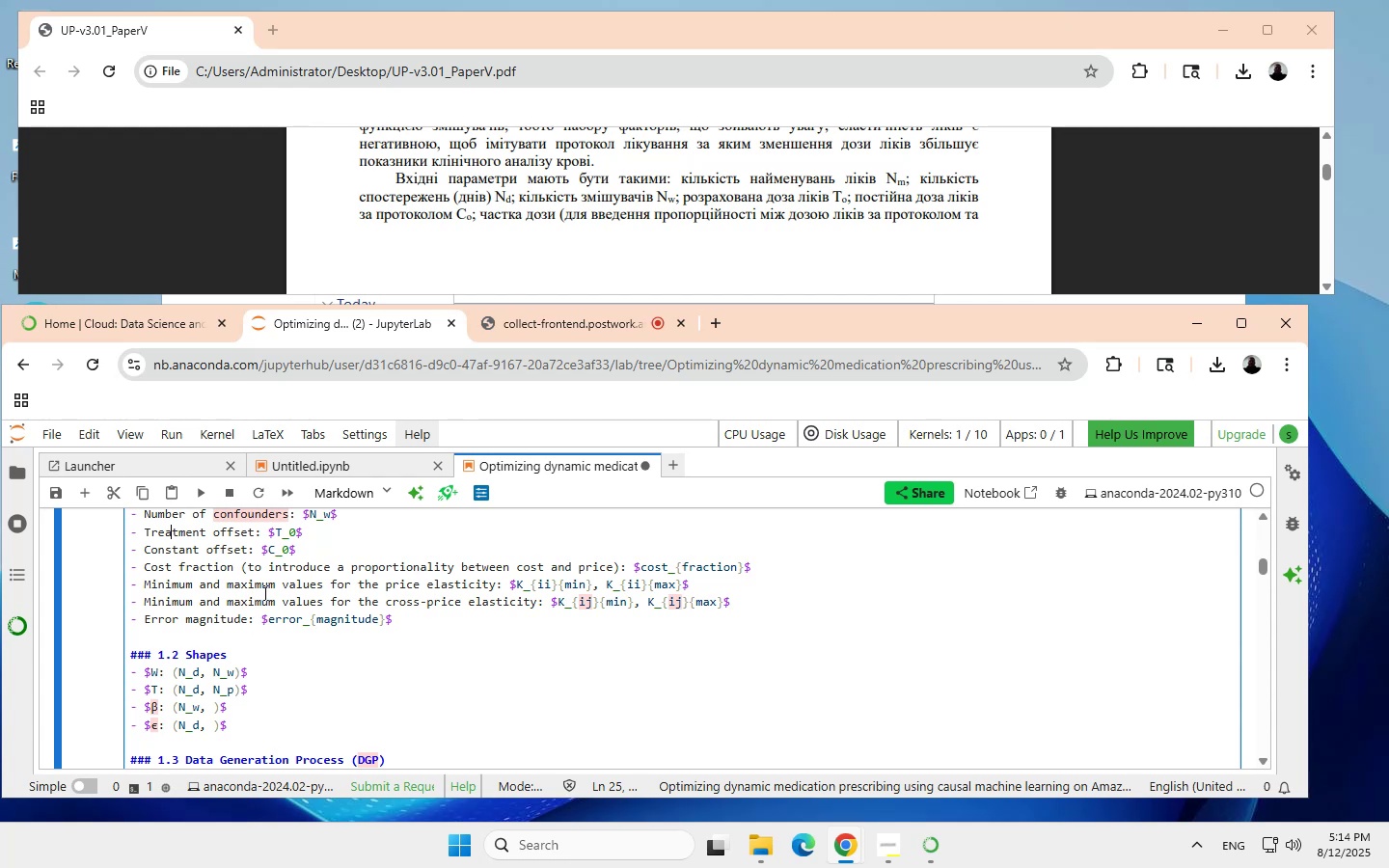 
wait(10.54)
 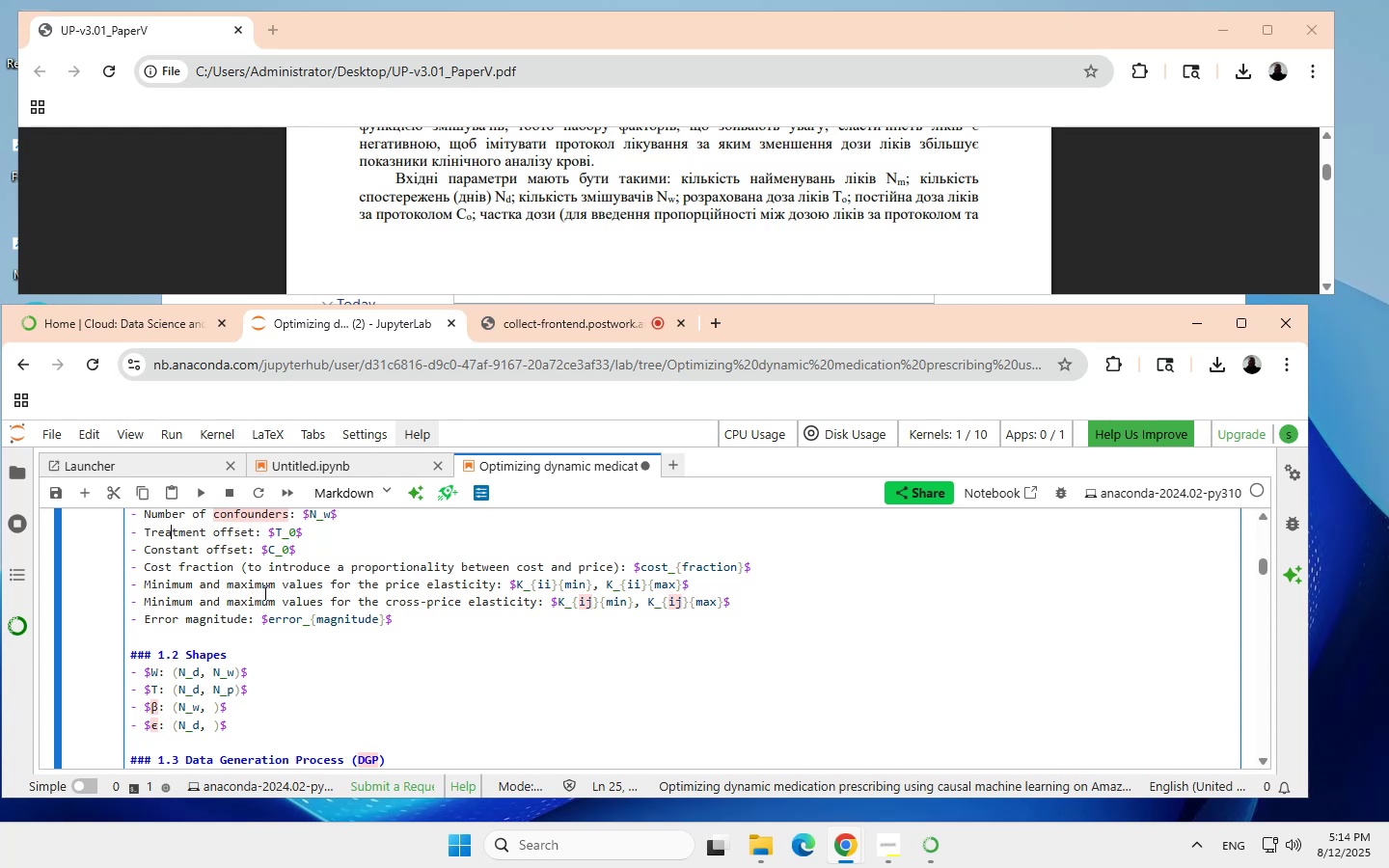 
left_click([173, 566])
 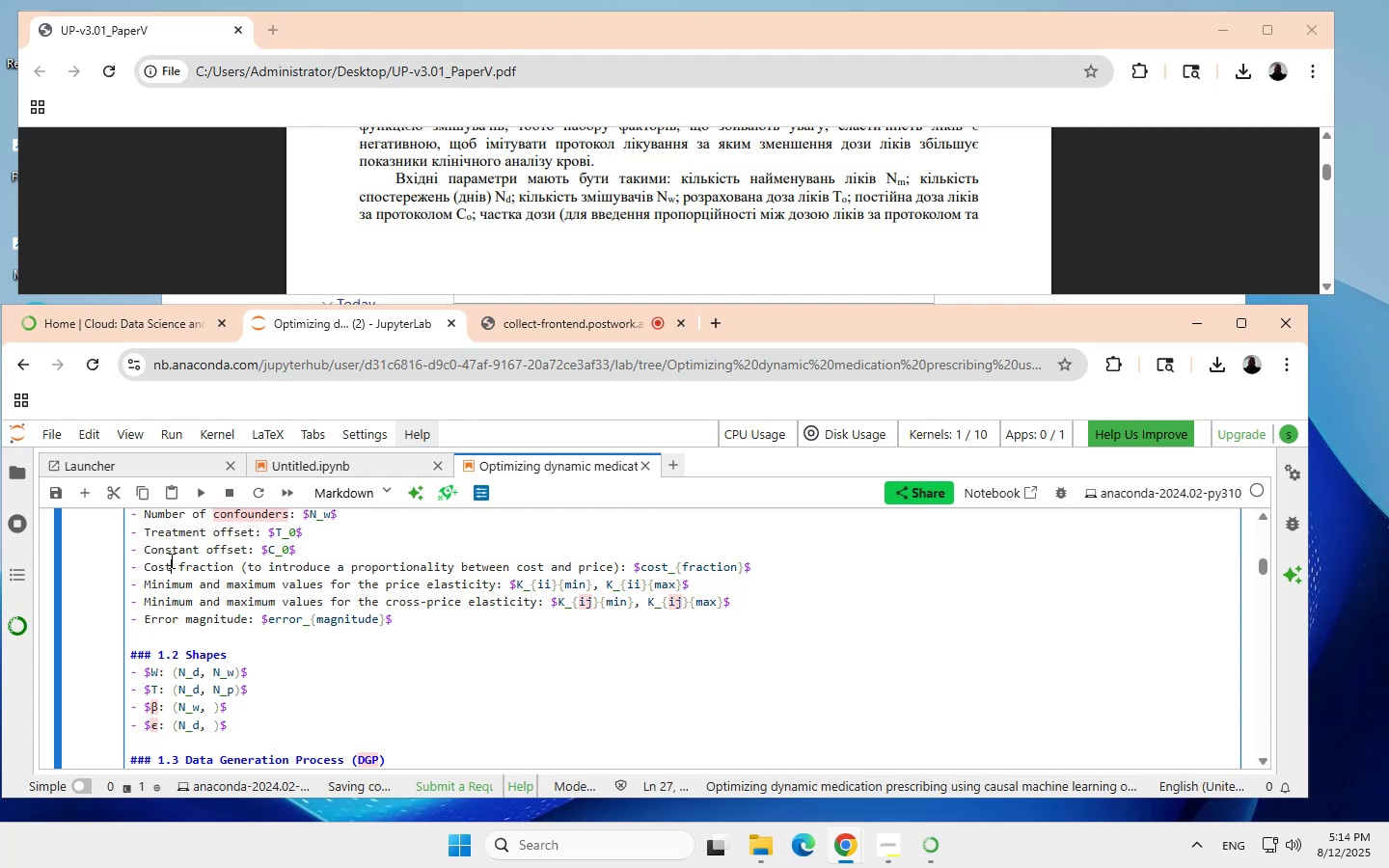 
left_click([170, 560])
 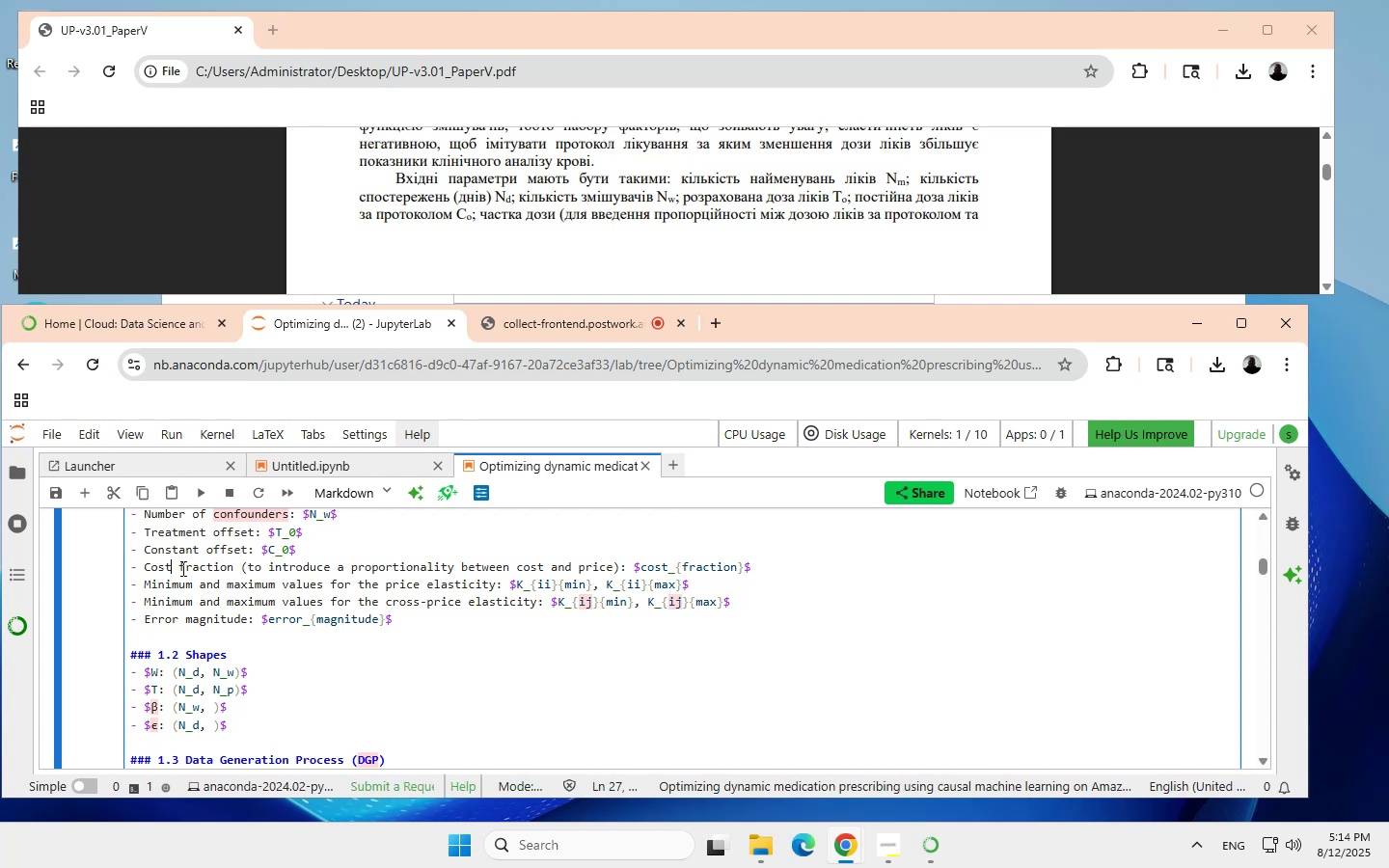 
key(Backspace)
 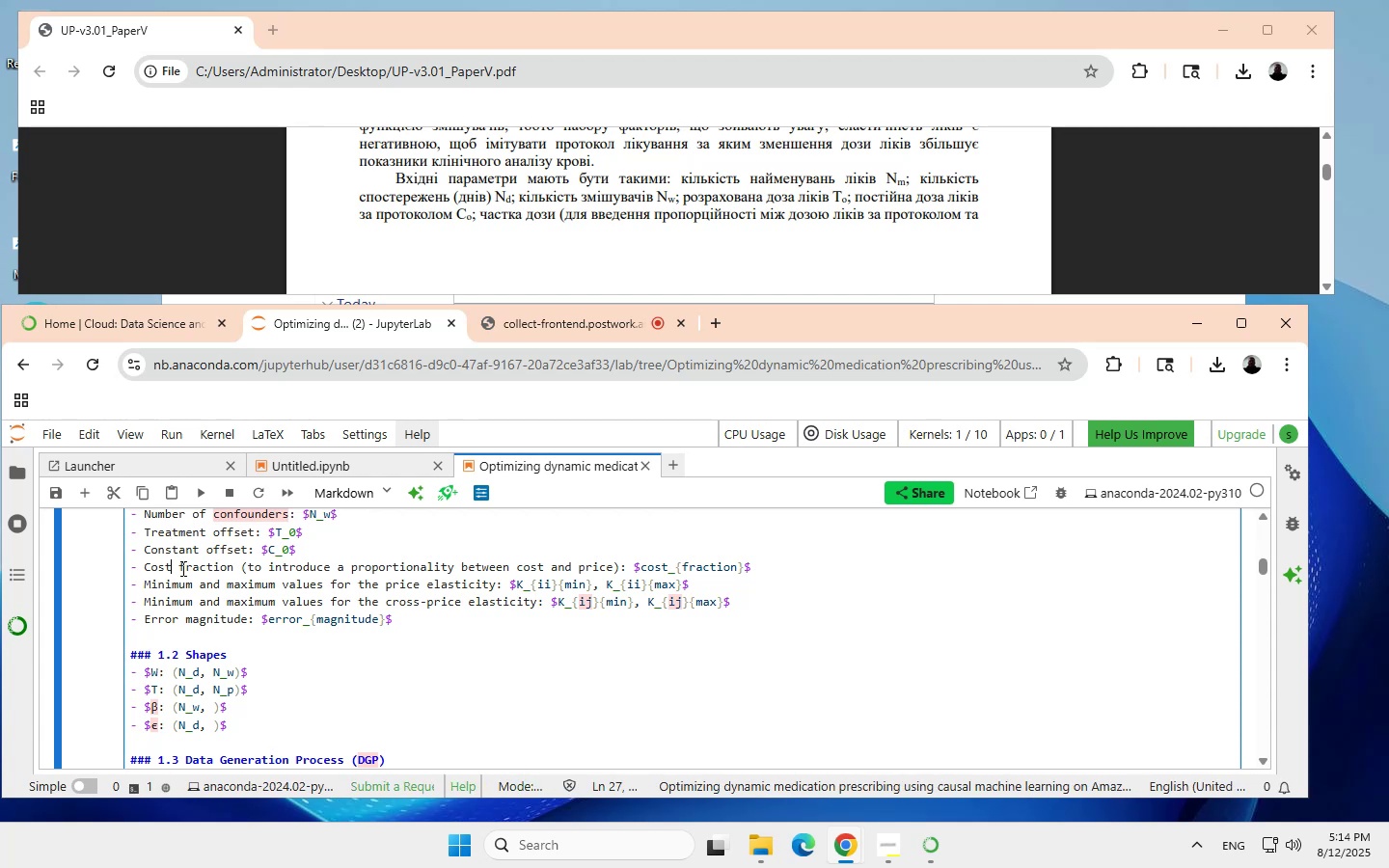 
key(Backspace)
 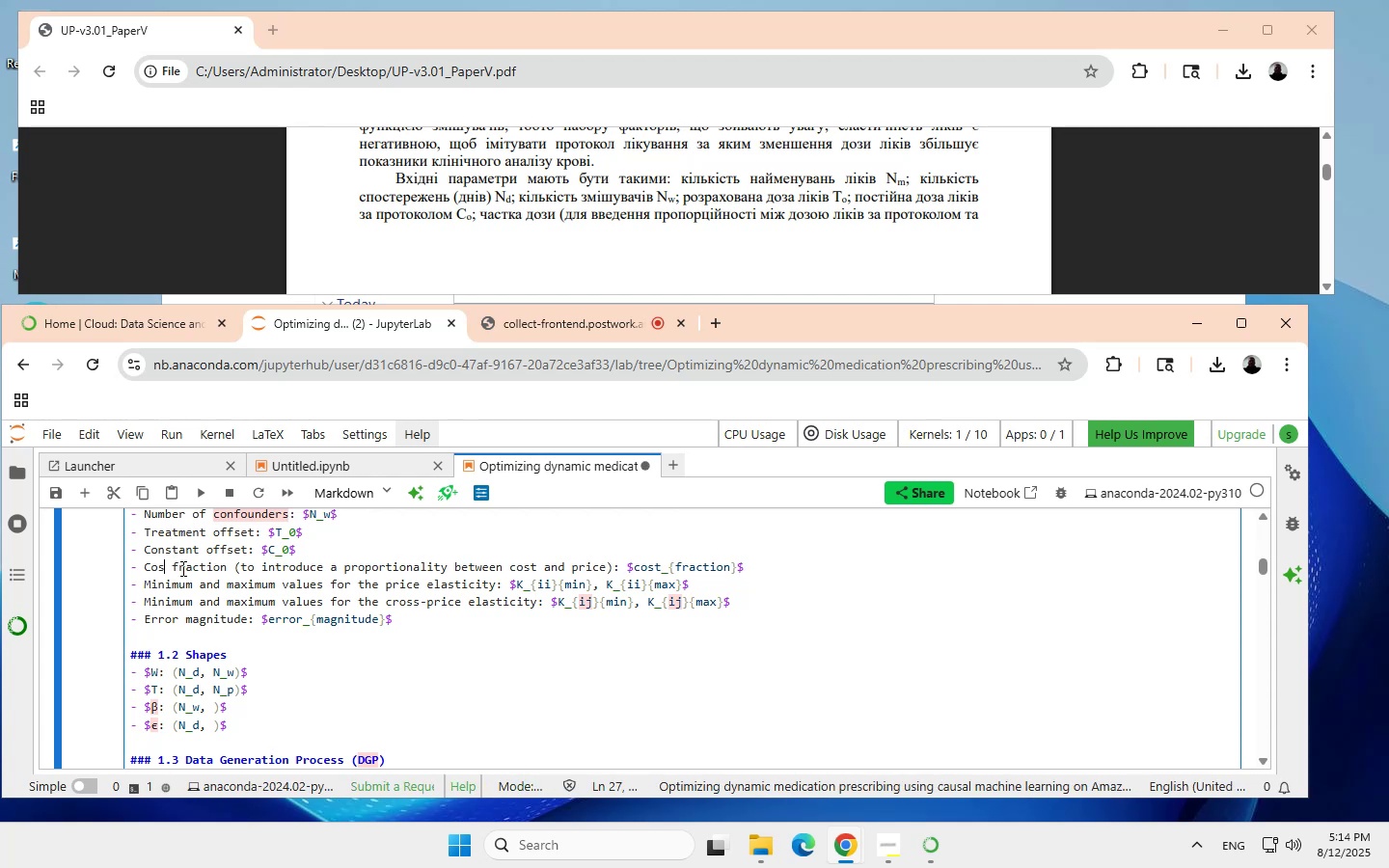 
key(Backspace)
 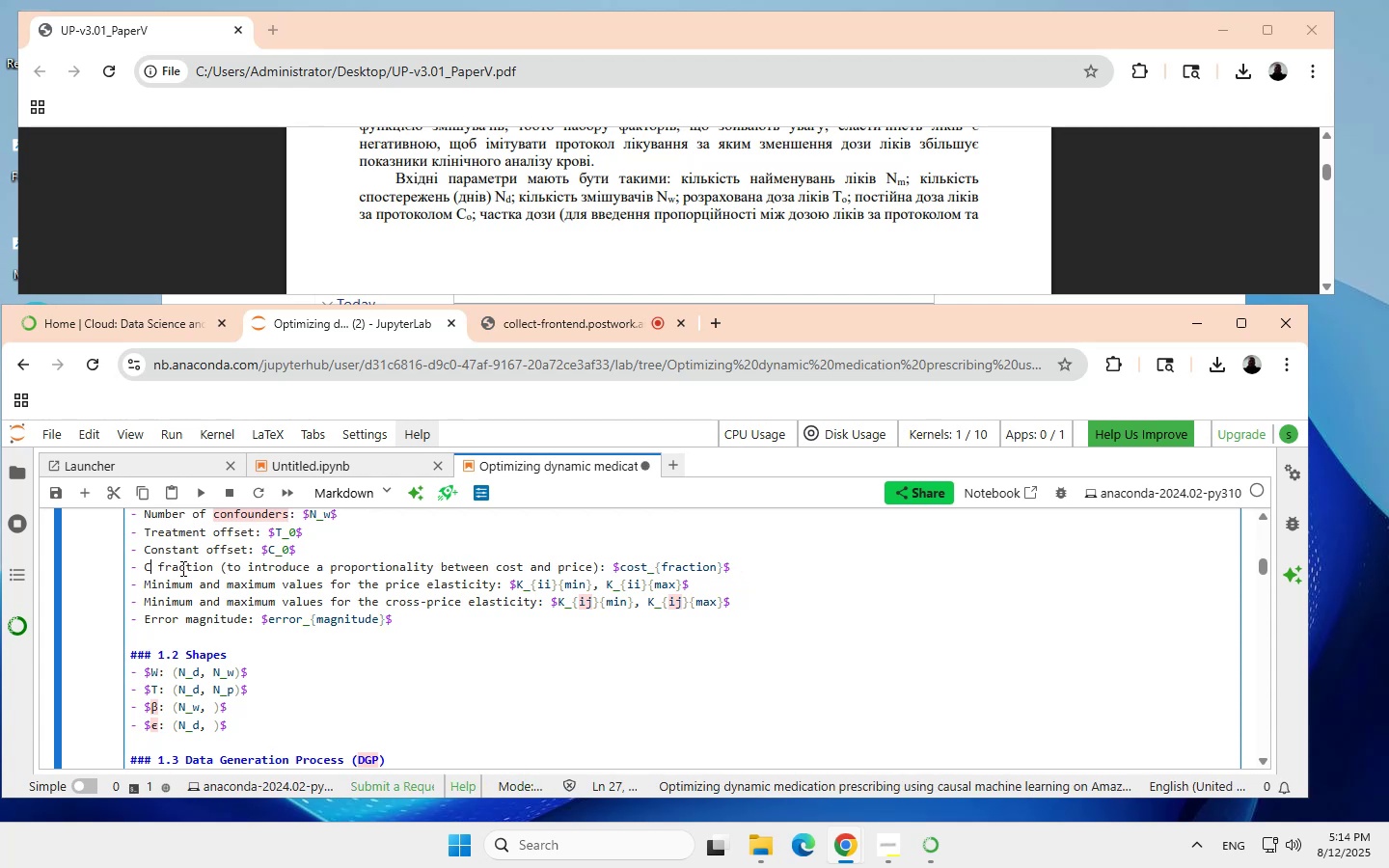 
type(ontrol)
 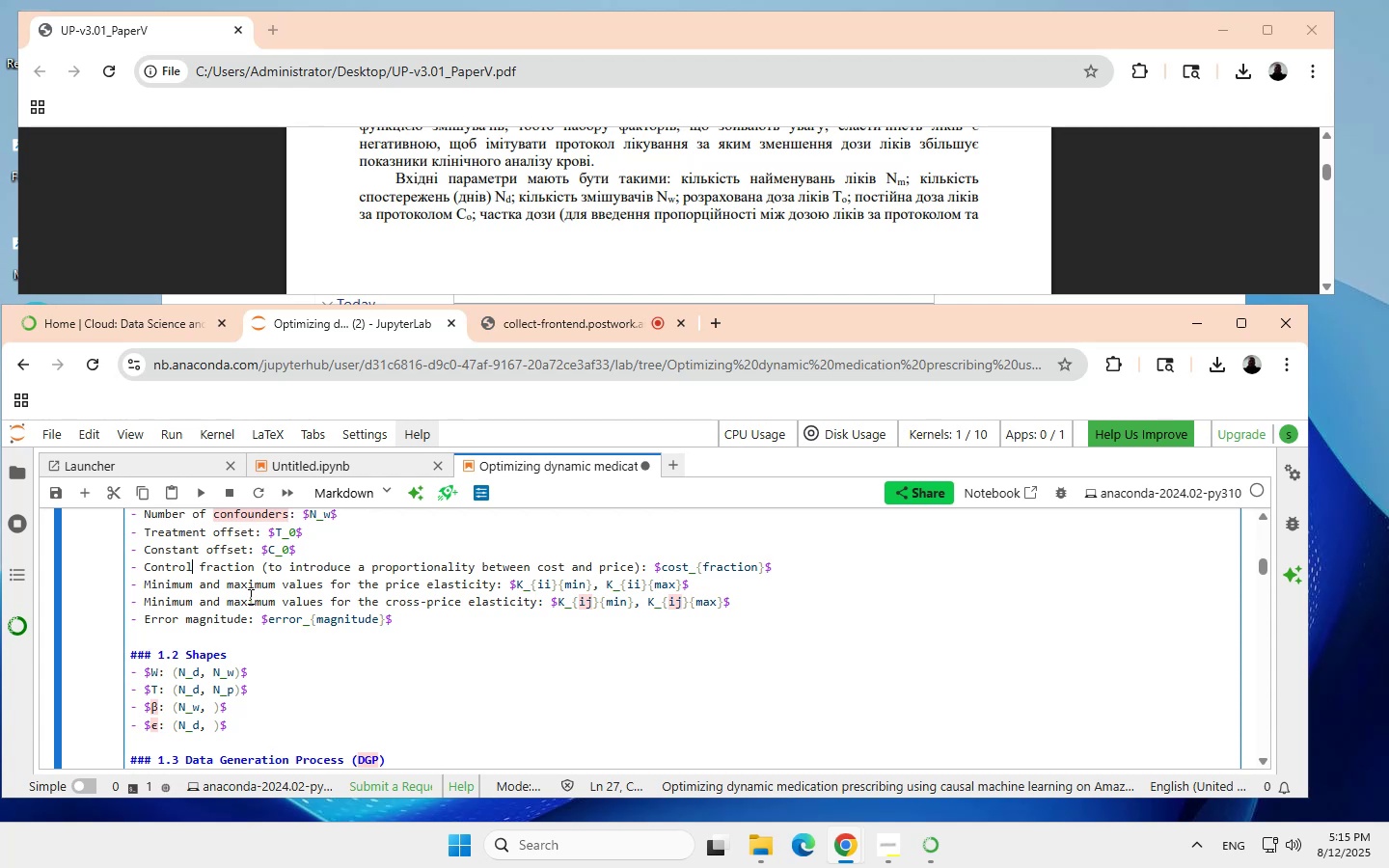 
wait(14.78)
 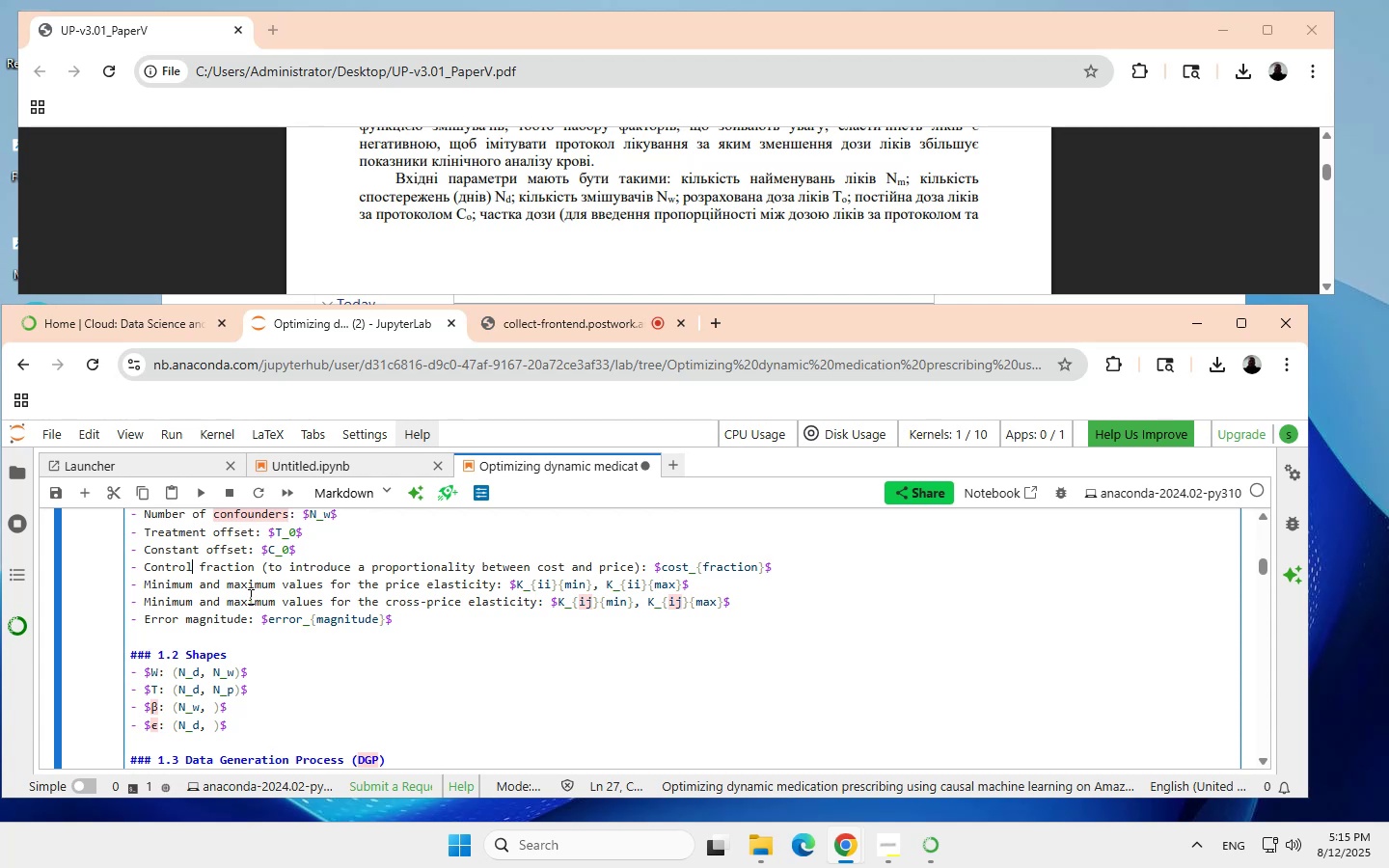 
left_click([419, 585])
 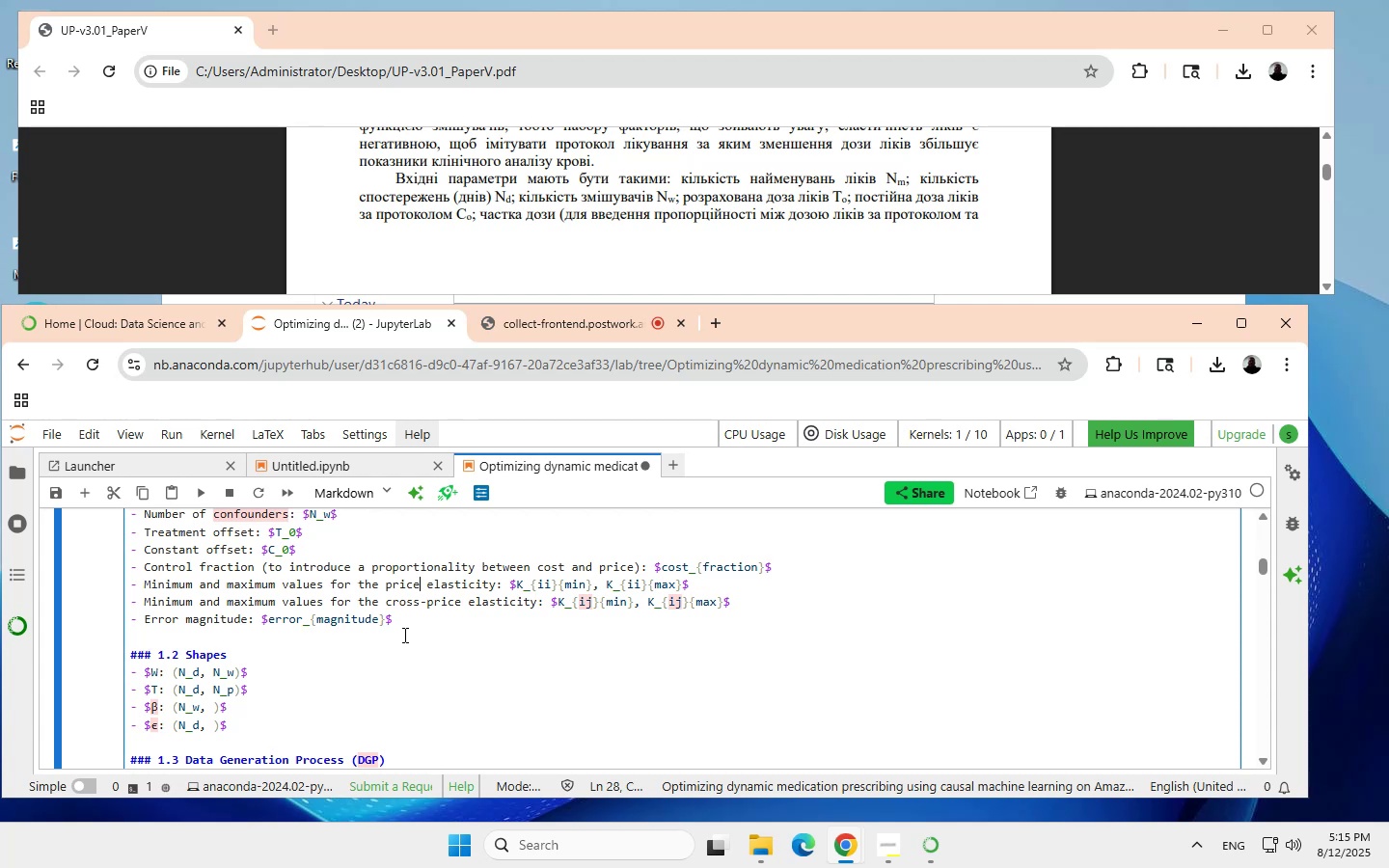 
key(Backspace)
 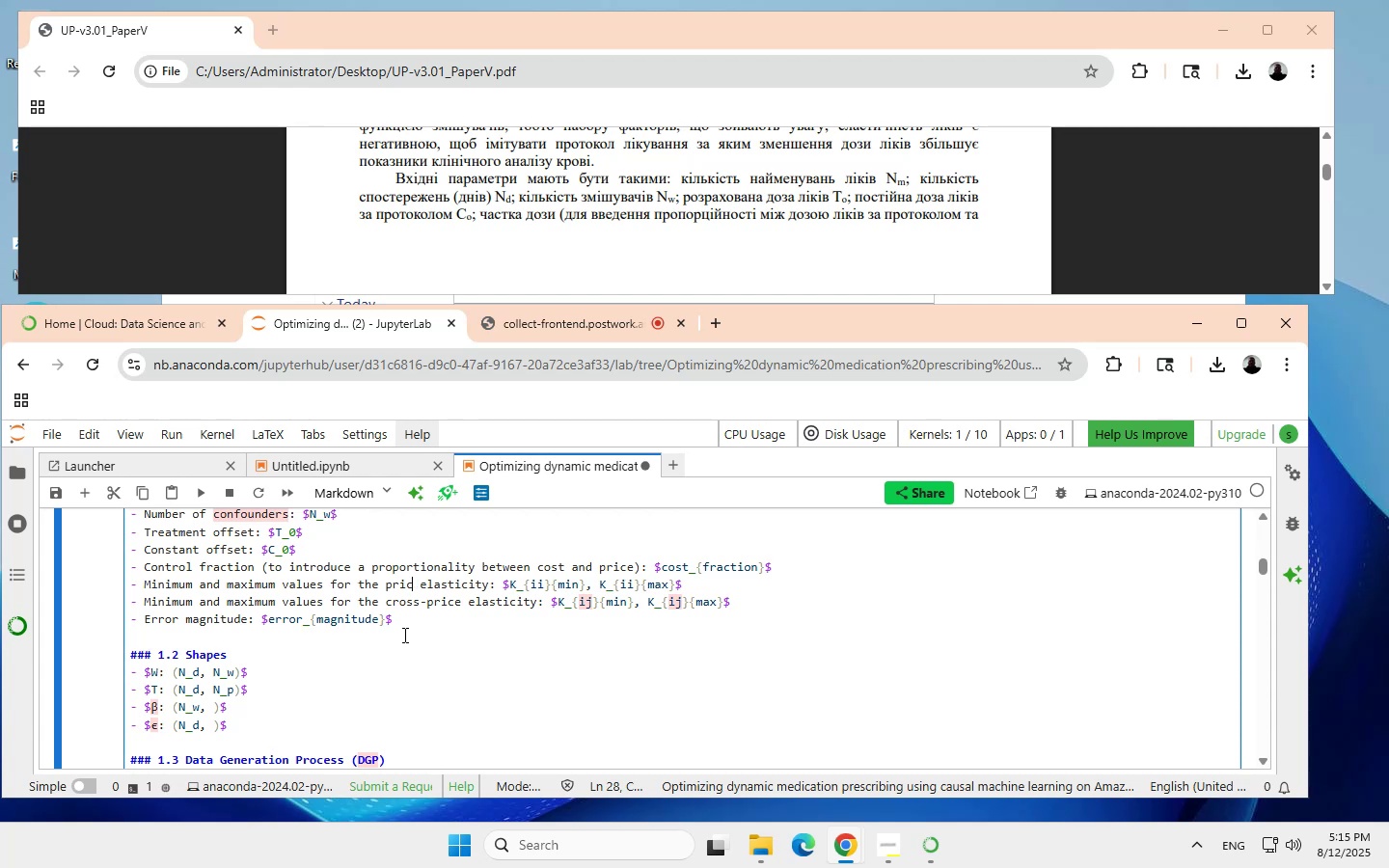 
key(Backspace)
 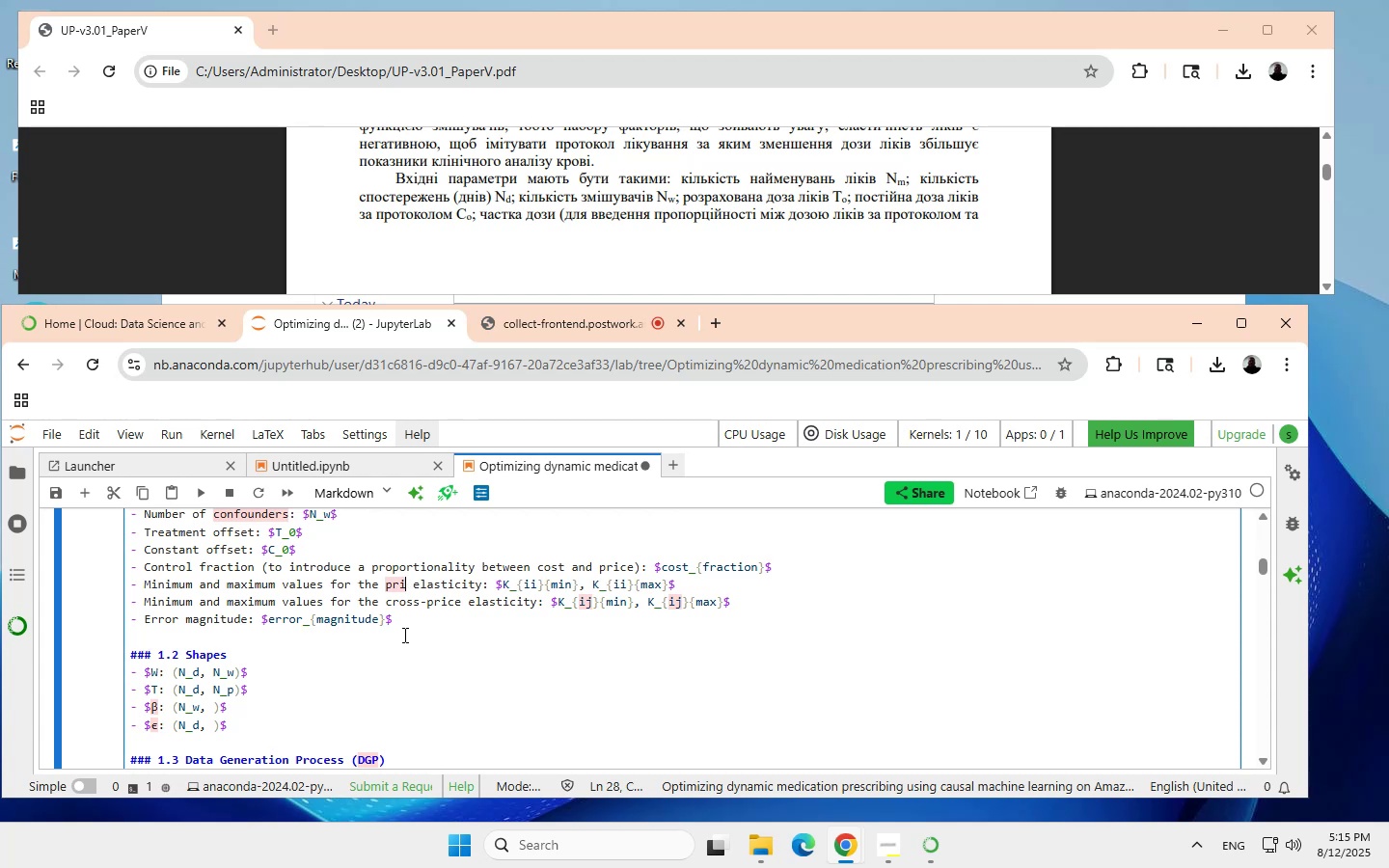 
key(Backspace)
 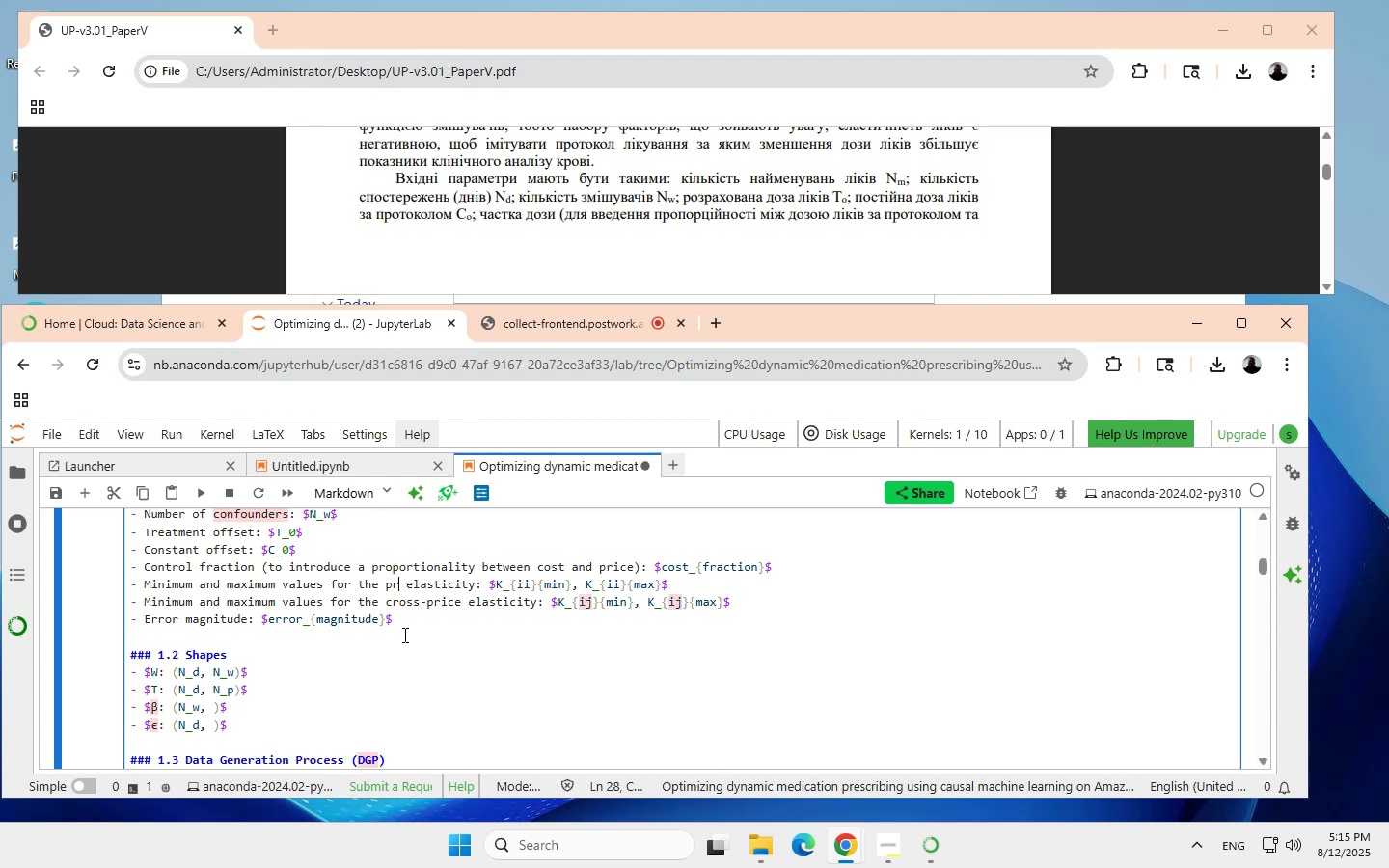 
key(Backspace)
 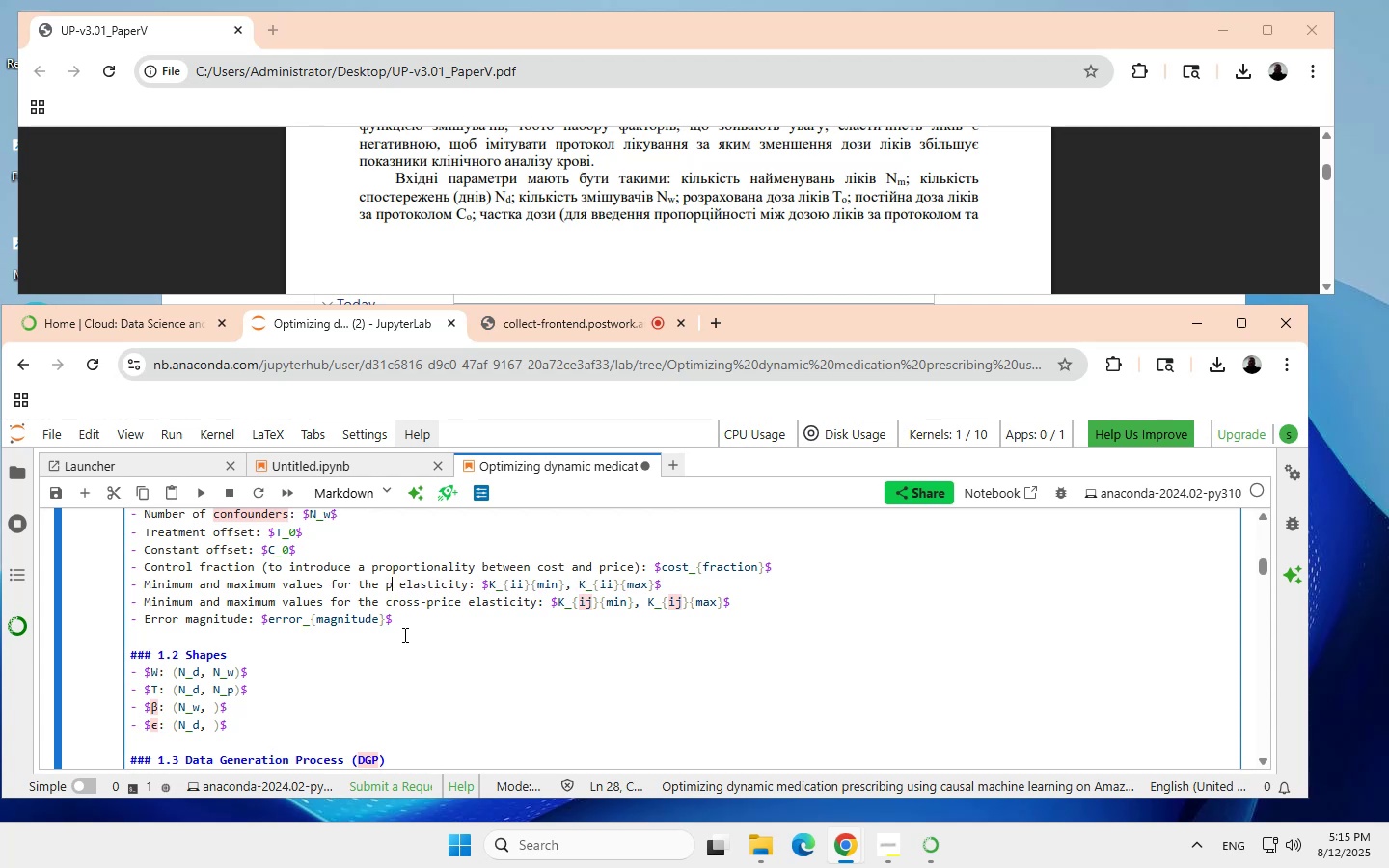 
key(Backspace)
 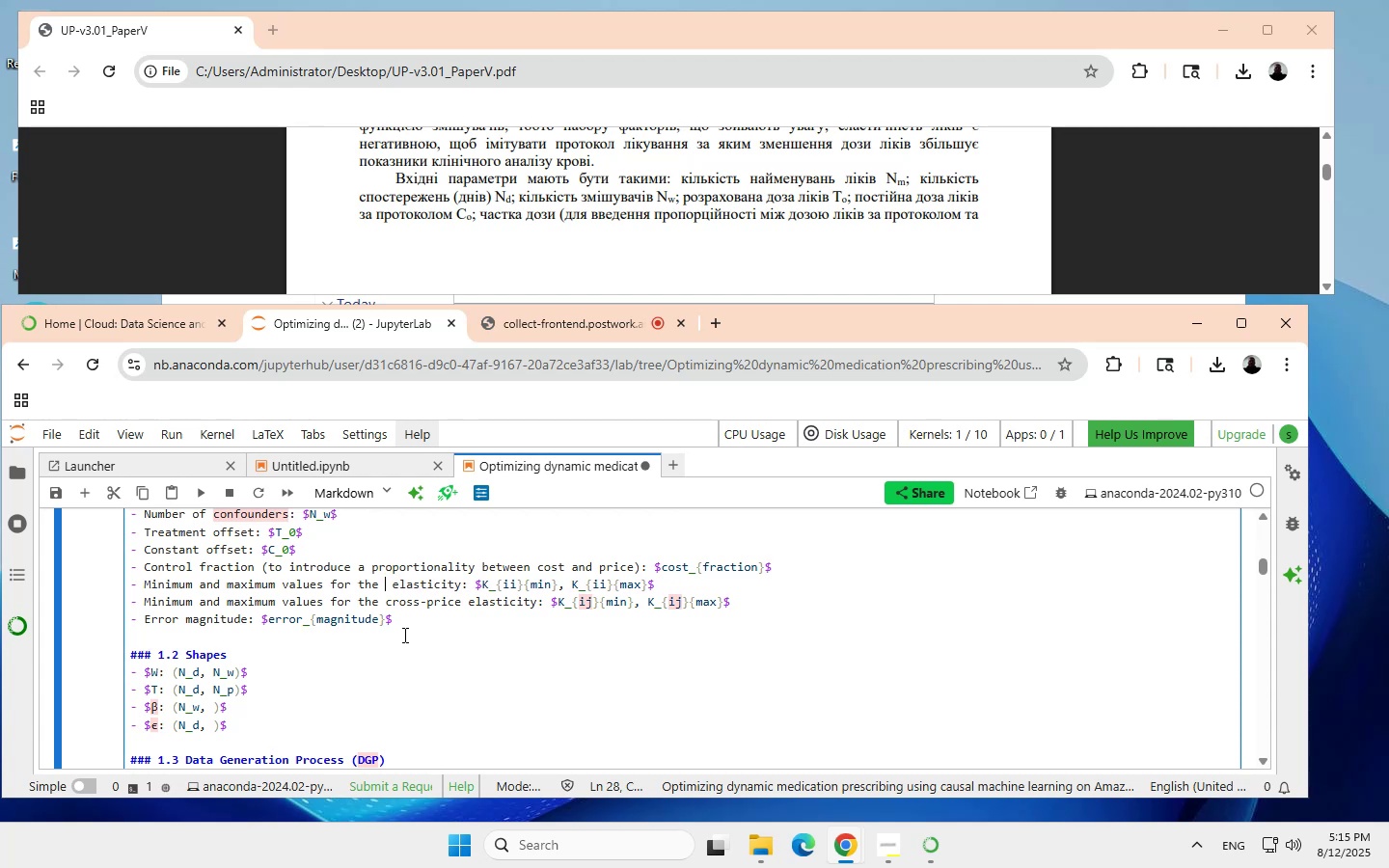 
type(administration)
 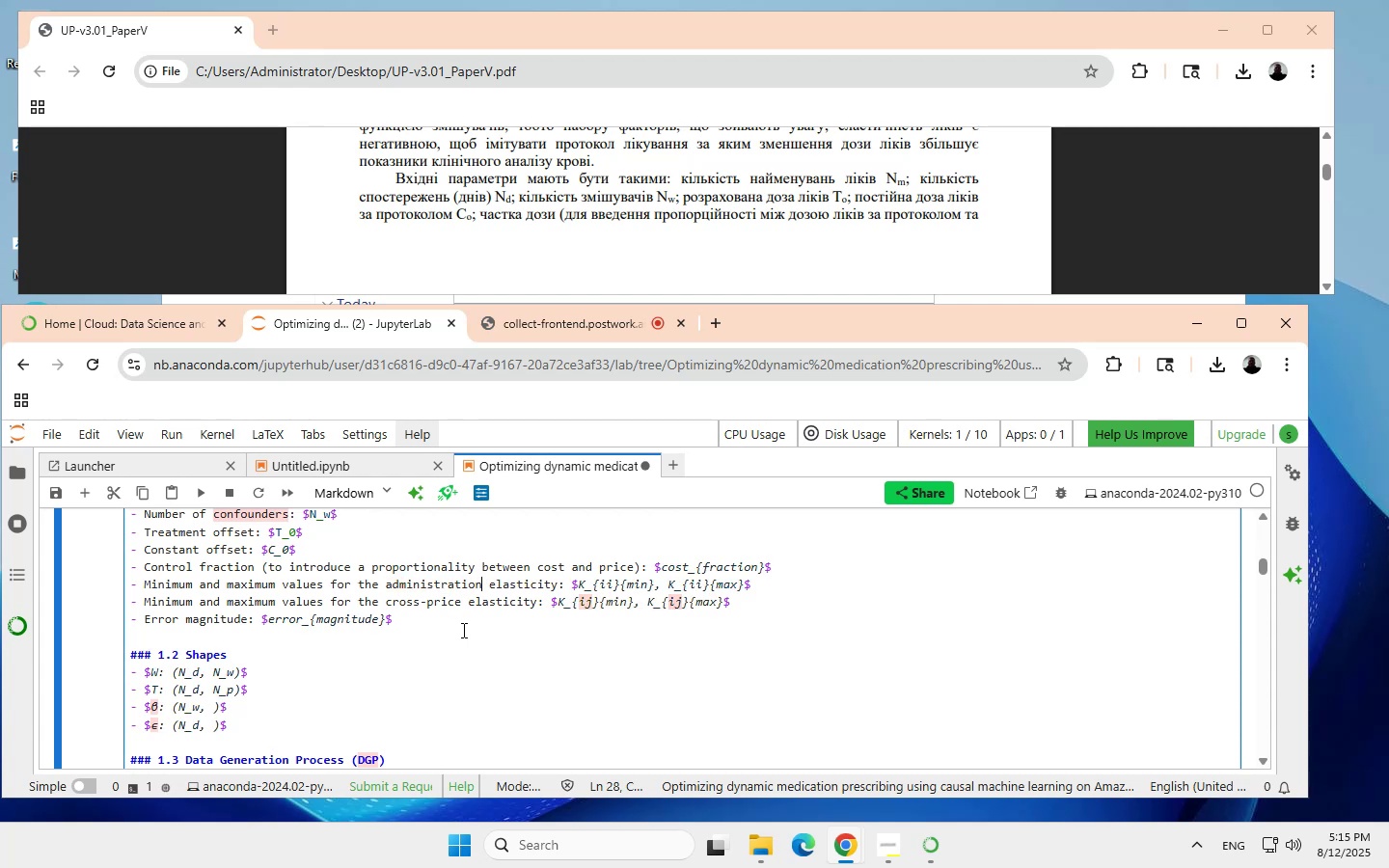 
wait(8.09)
 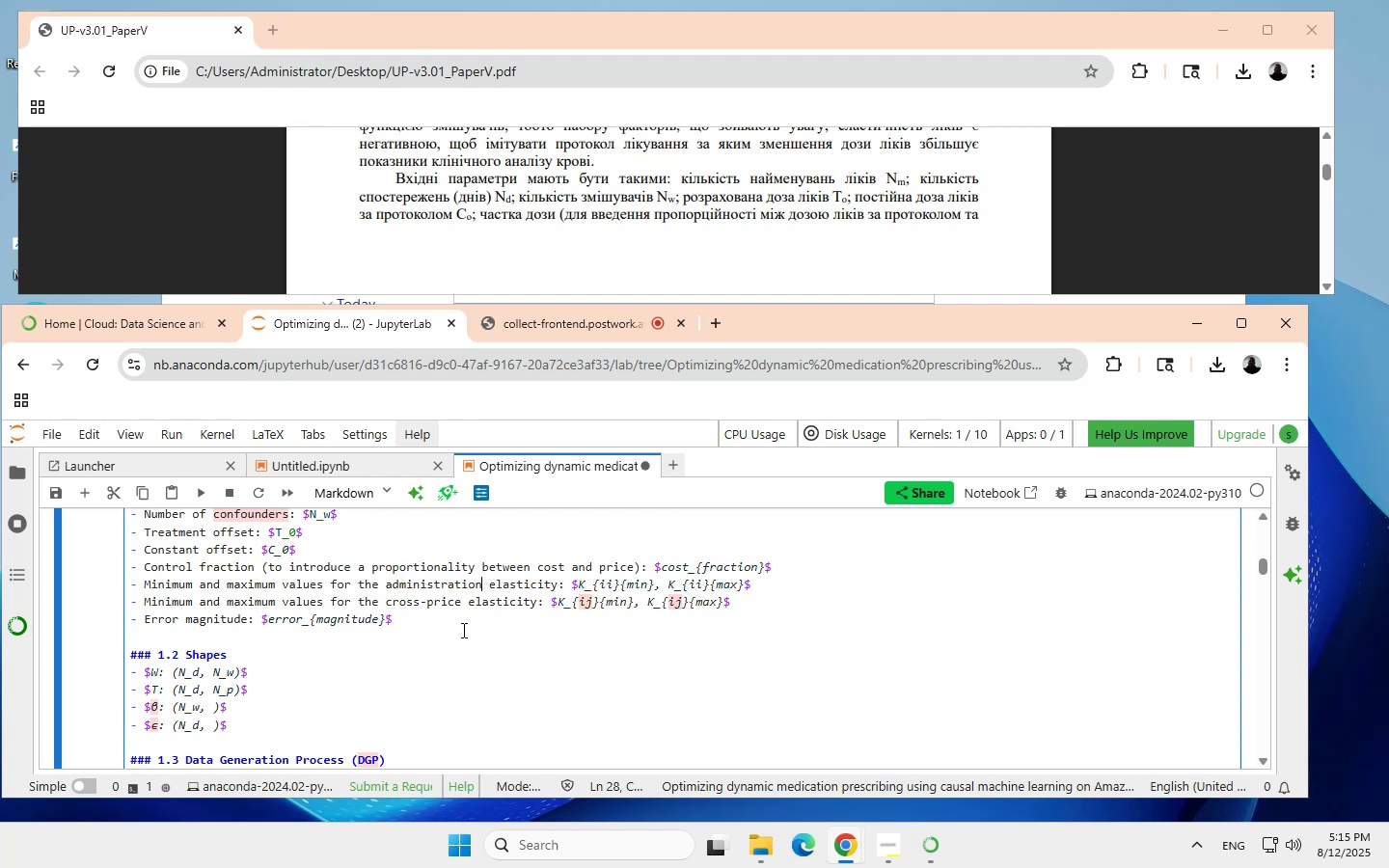 
left_click_drag(start_coordinate=[388, 584], to_coordinate=[453, 584])
 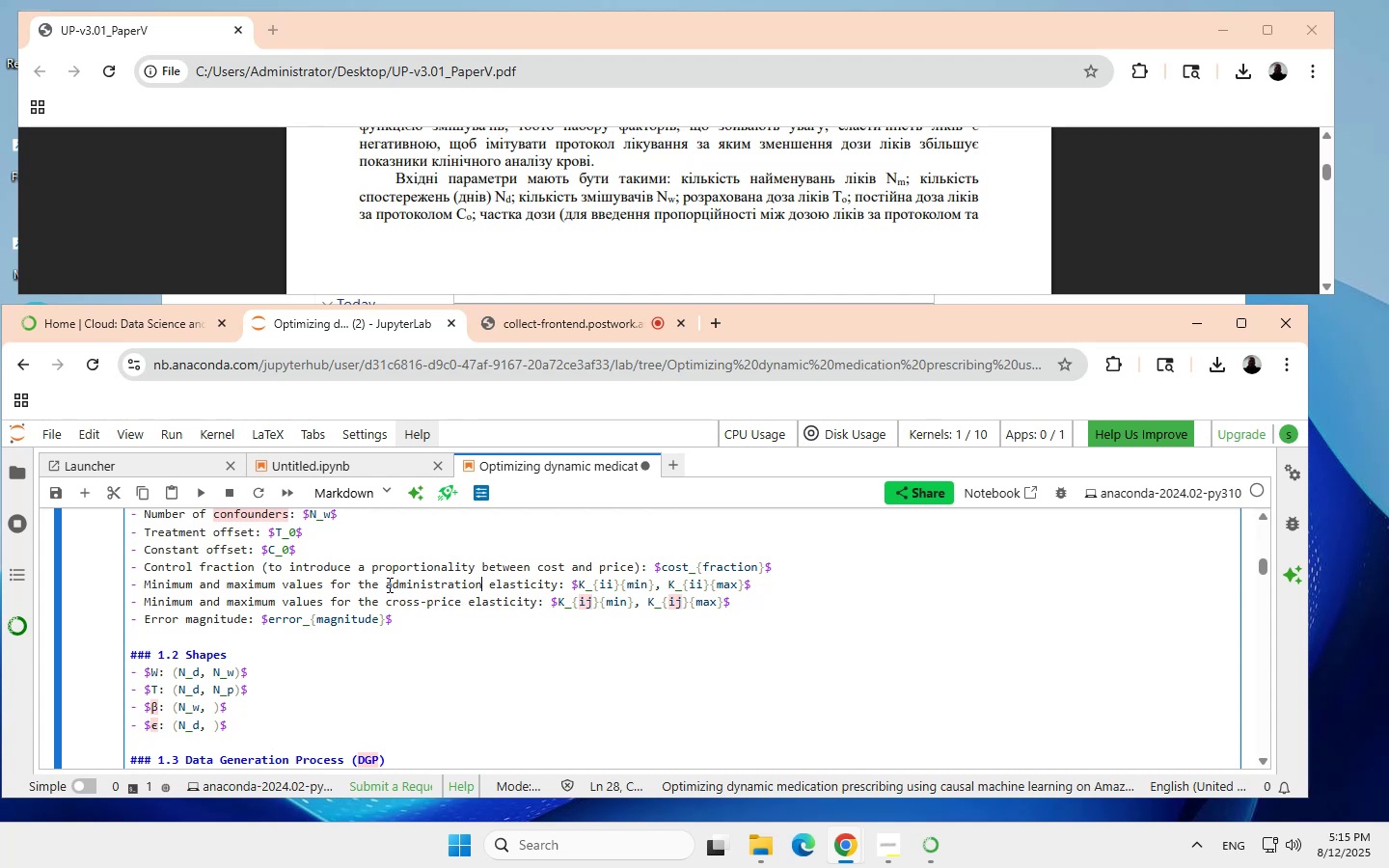 
left_click([459, 601])
 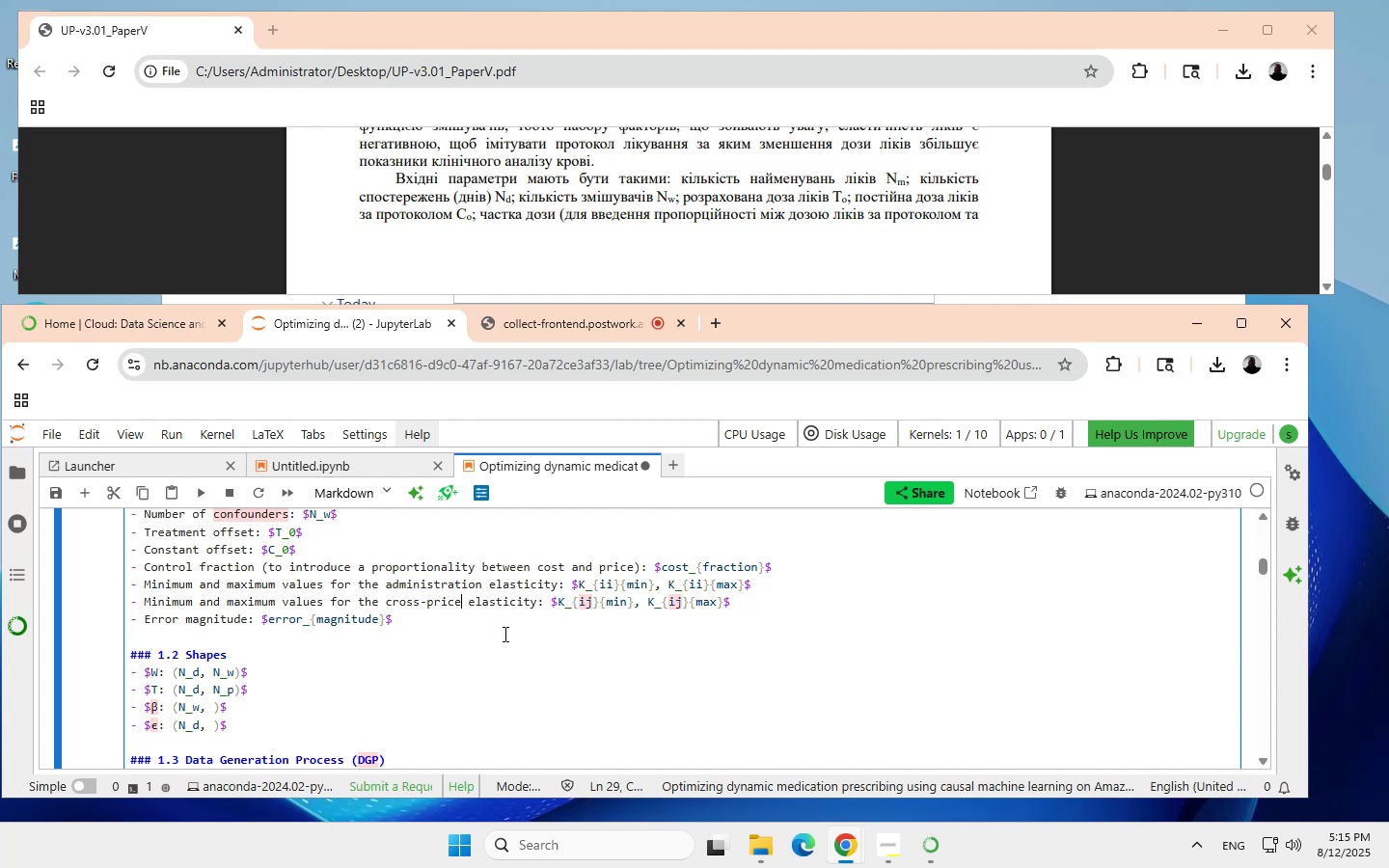 
wait(5.37)
 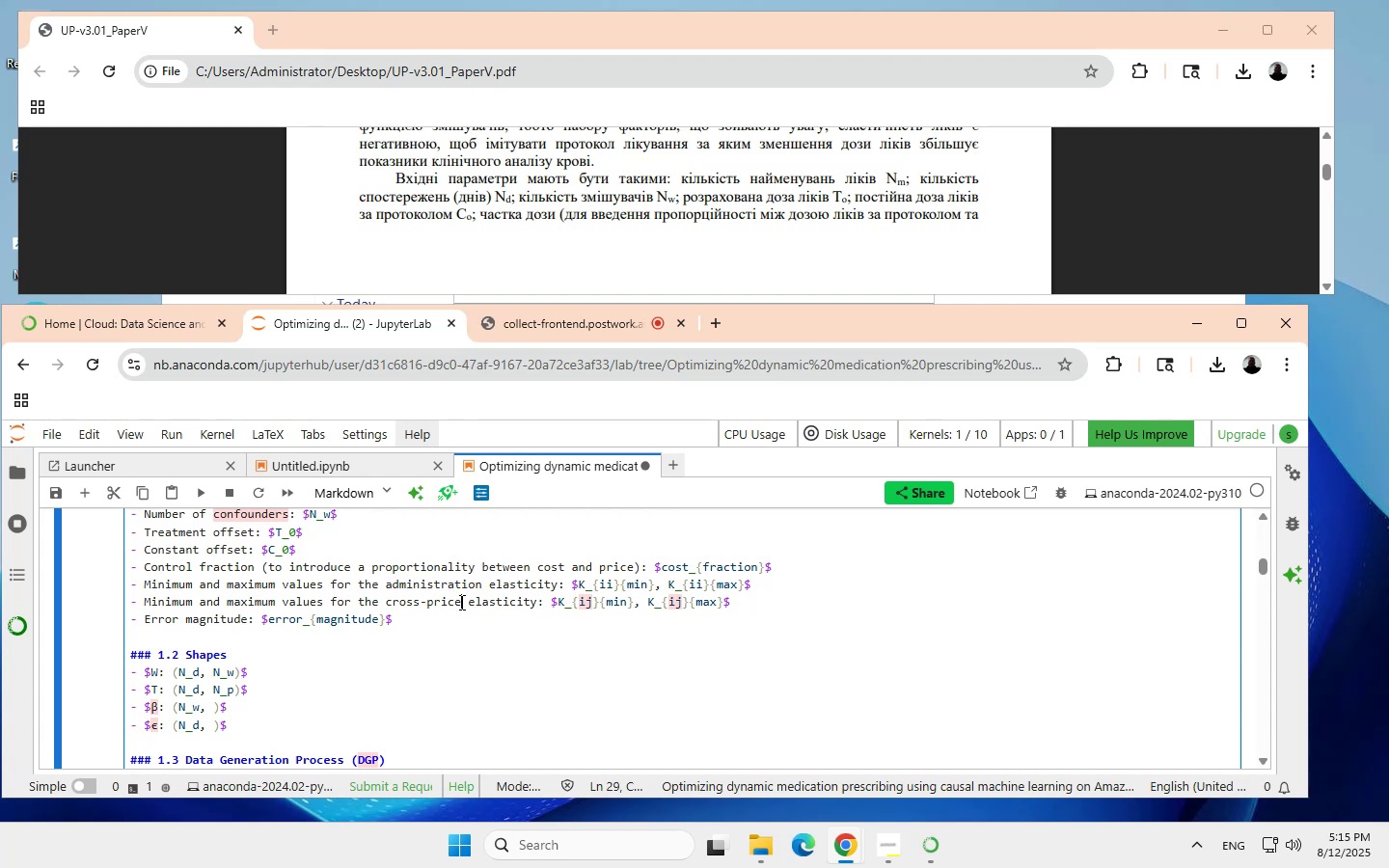 
key(Backspace)
key(Backspace)
key(Backspace)
key(Backspace)
key(Backspace)
type(admim)
key(Backspace)
type(nisn)
key(Backspace)
type(tration)
 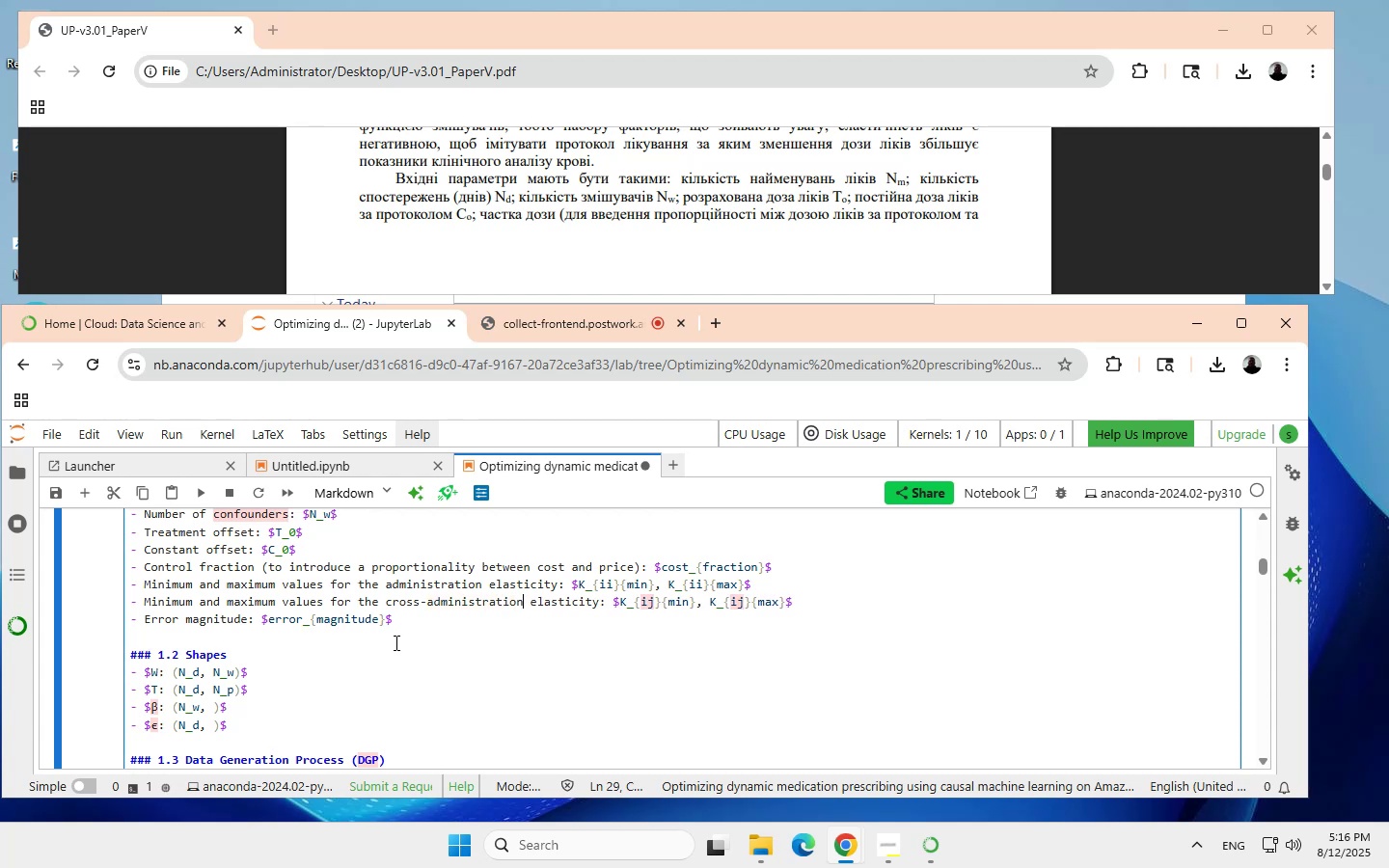 
scroll: coordinate [395, 643], scroll_direction: down, amount: 1.0
 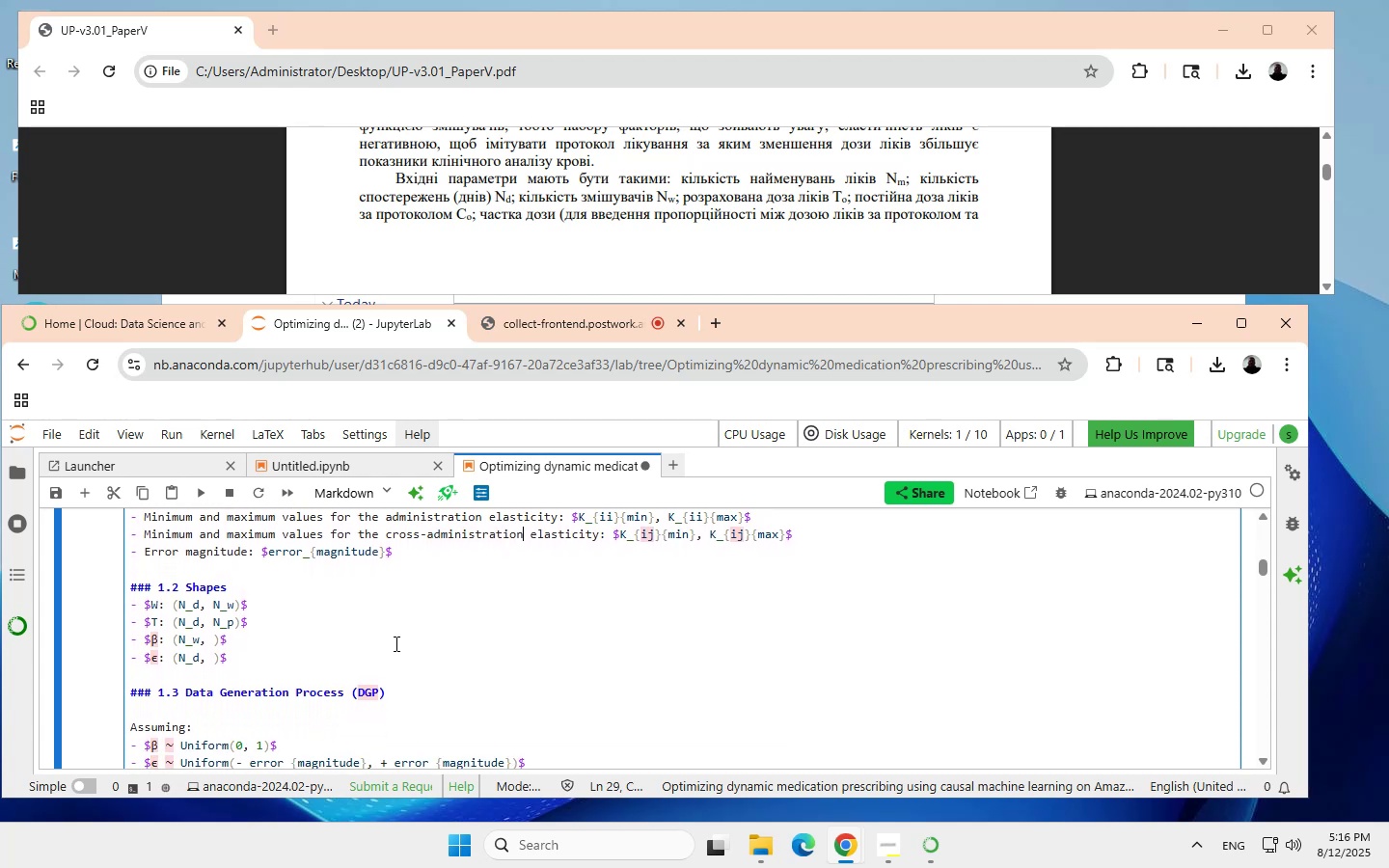 
scroll: coordinate [395, 643], scroll_direction: none, amount: 0.0
 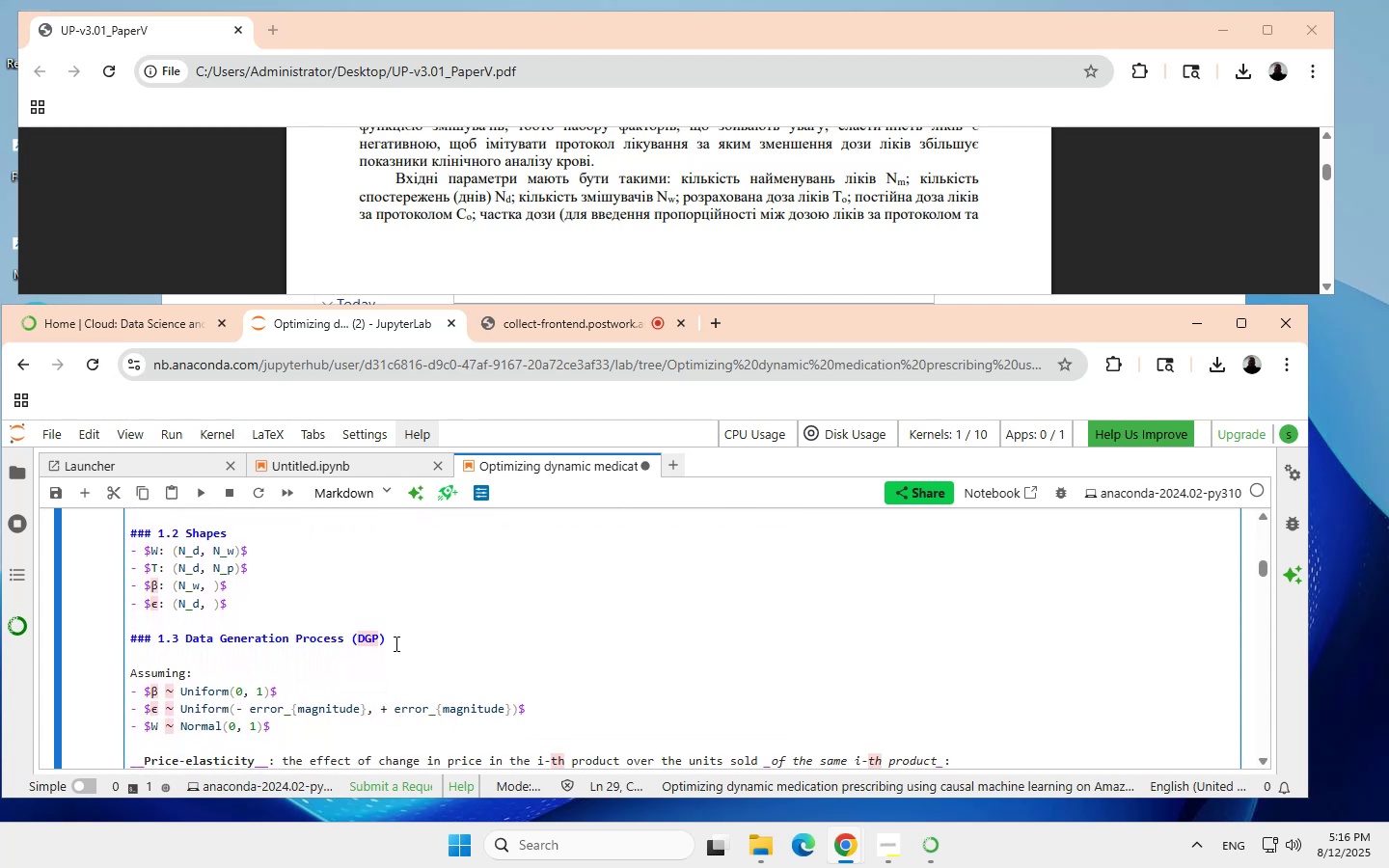 
scroll: coordinate [395, 643], scroll_direction: down, amount: 1.0
 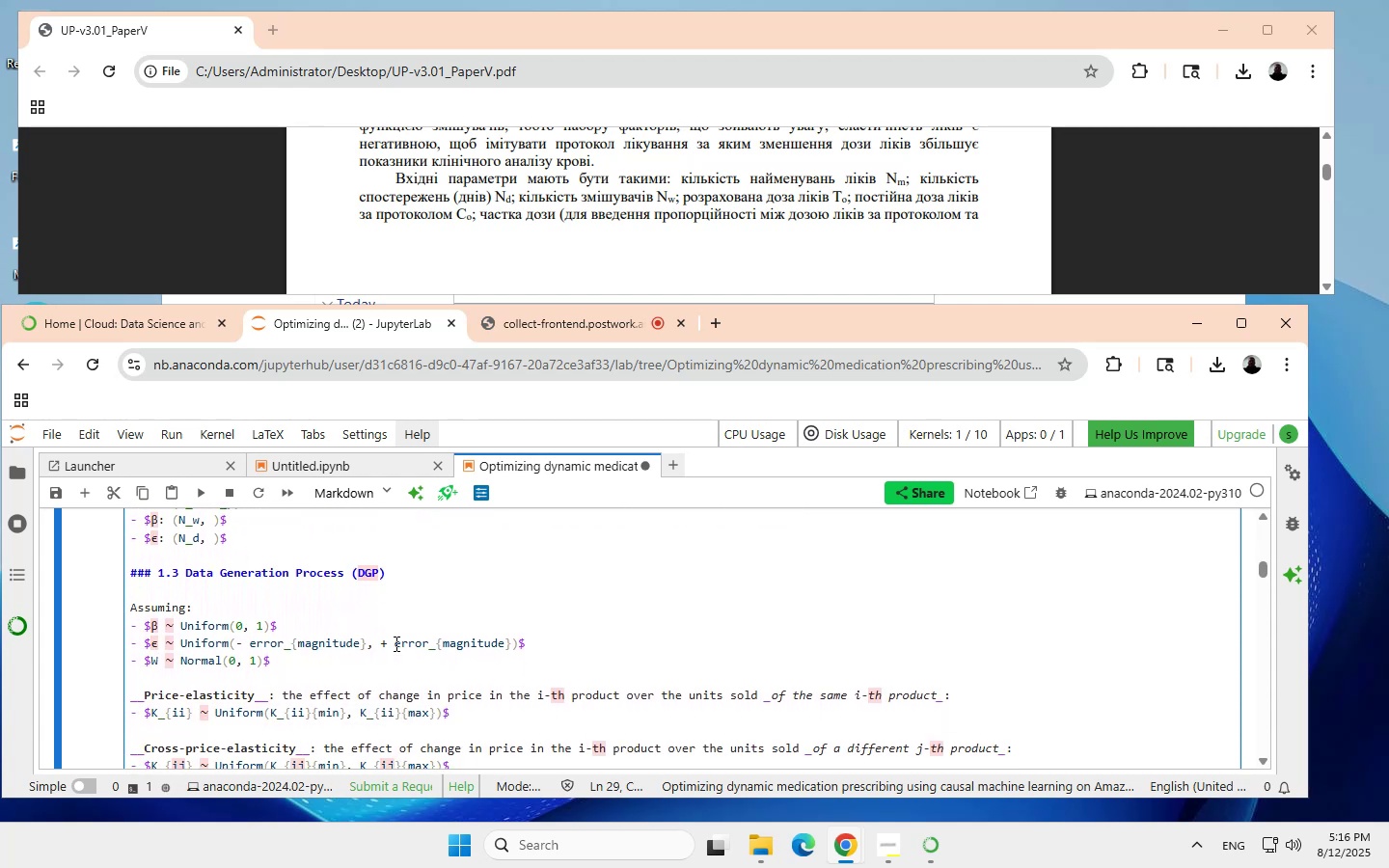 
scroll: coordinate [400, 591], scroll_direction: none, amount: 0.0
 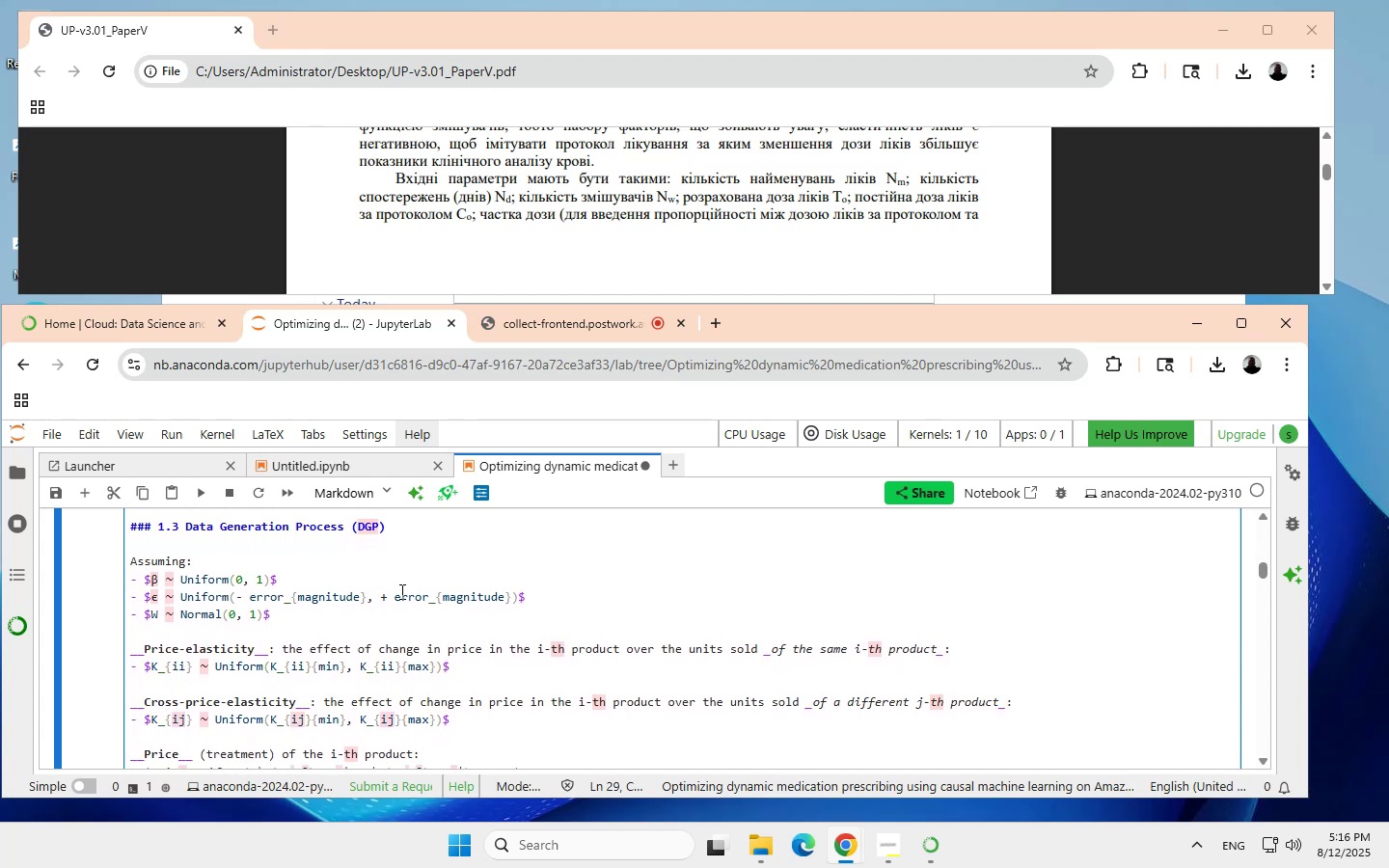 
scroll: coordinate [401, 591], scroll_direction: down, amount: 1.0
 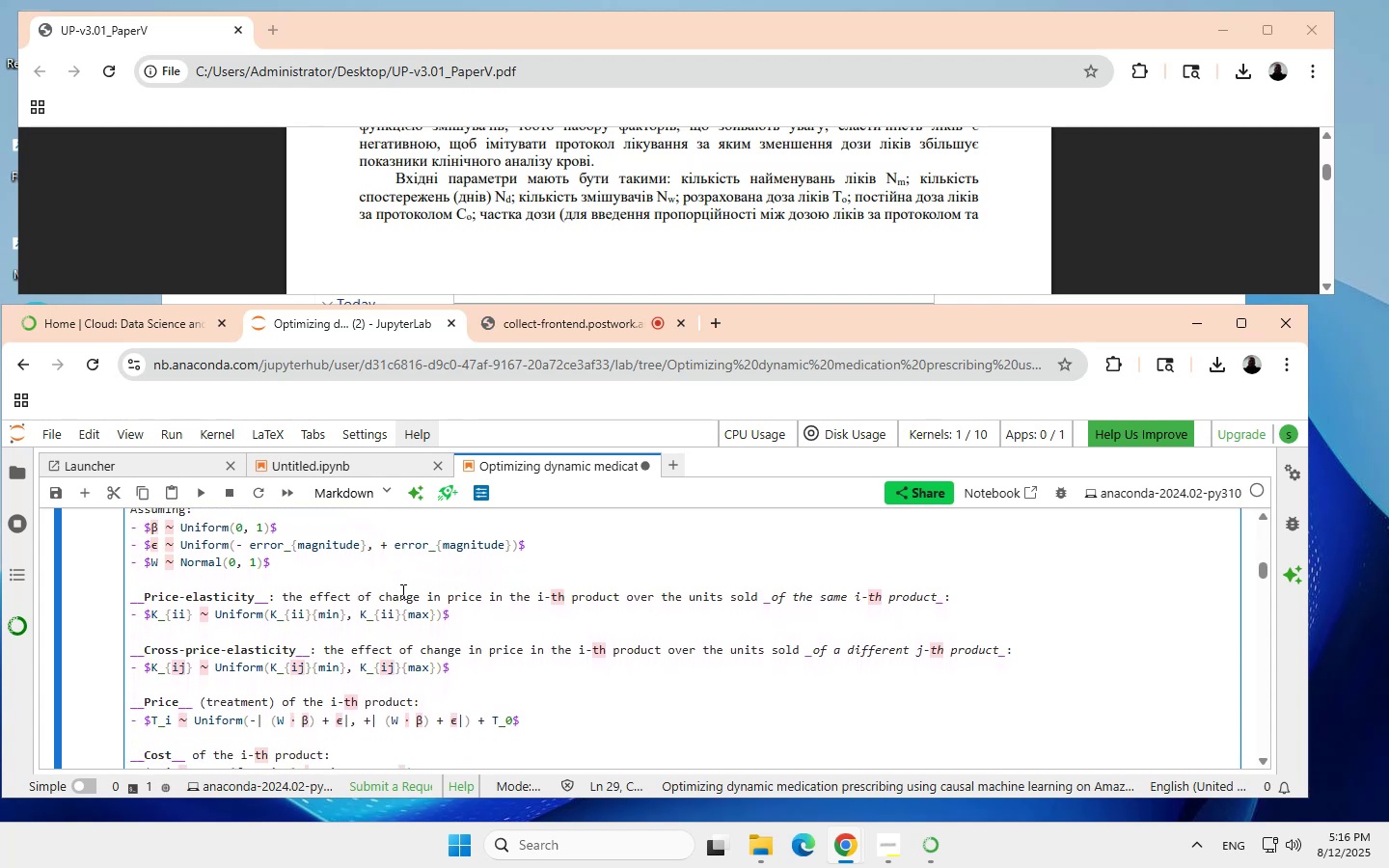 
scroll: coordinate [401, 591], scroll_direction: none, amount: 0.0
 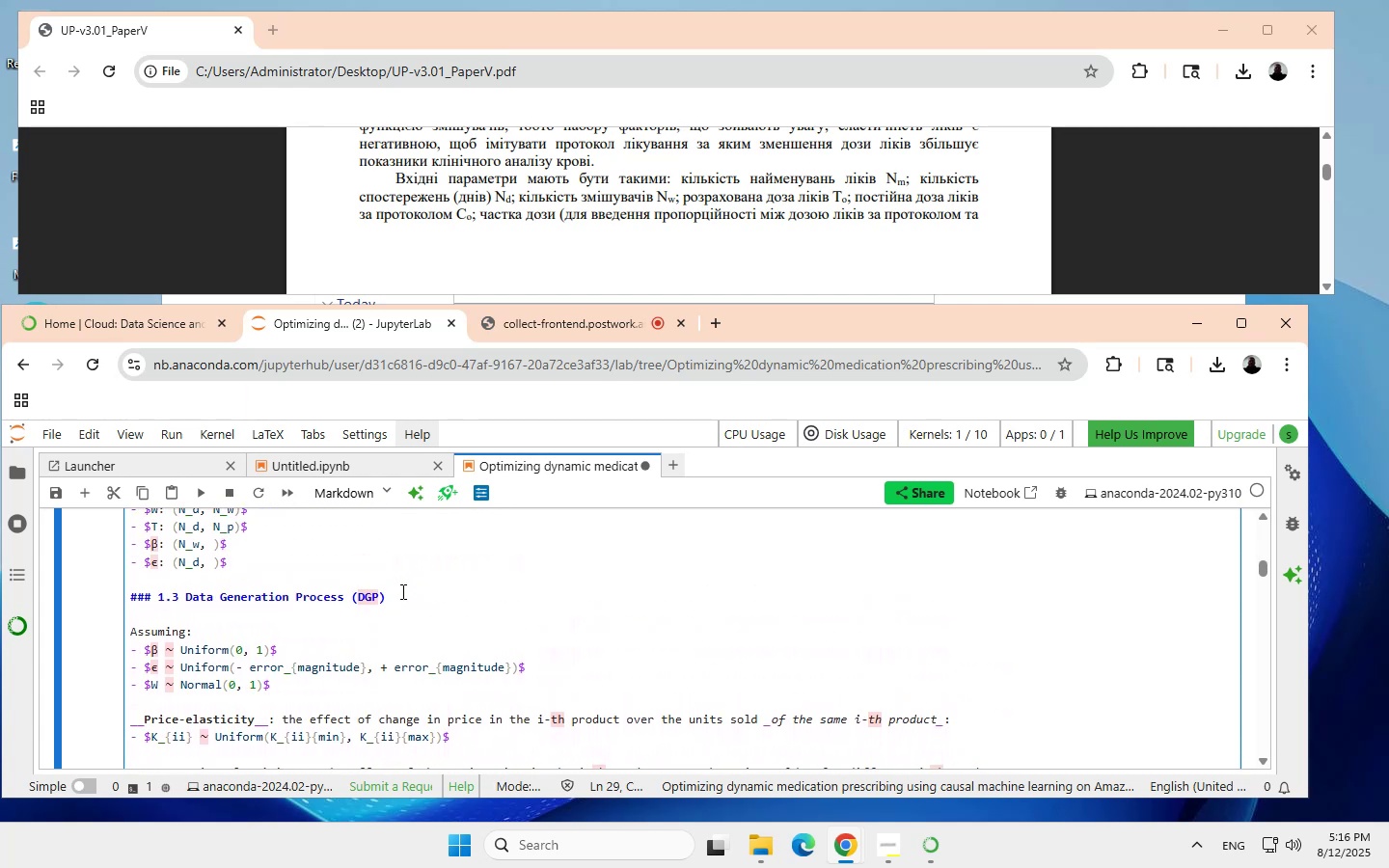 
scroll: coordinate [401, 591], scroll_direction: up, amount: 2.0
 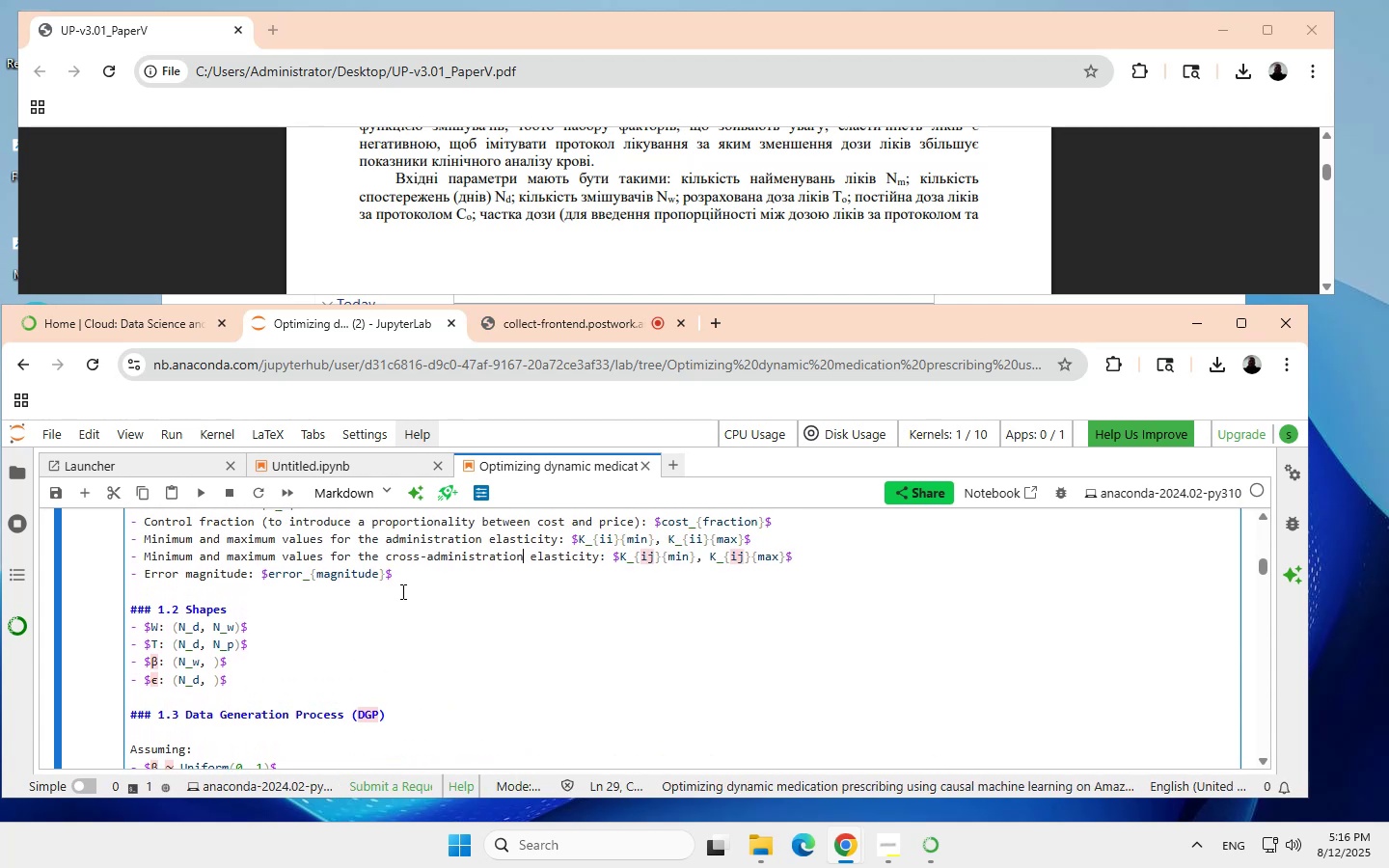 
scroll: coordinate [401, 591], scroll_direction: down, amount: 1.0
 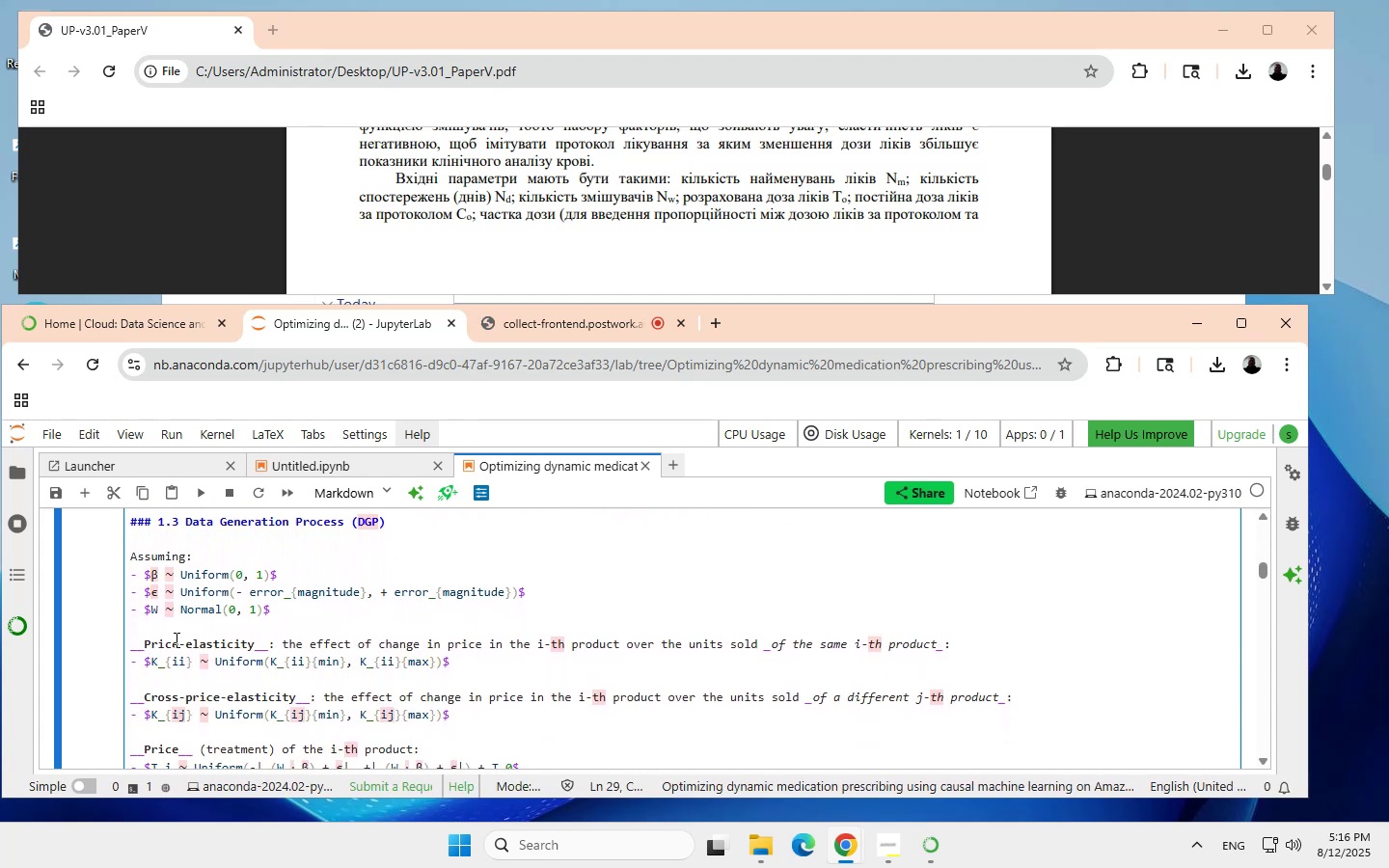 
left_click([177, 639])
 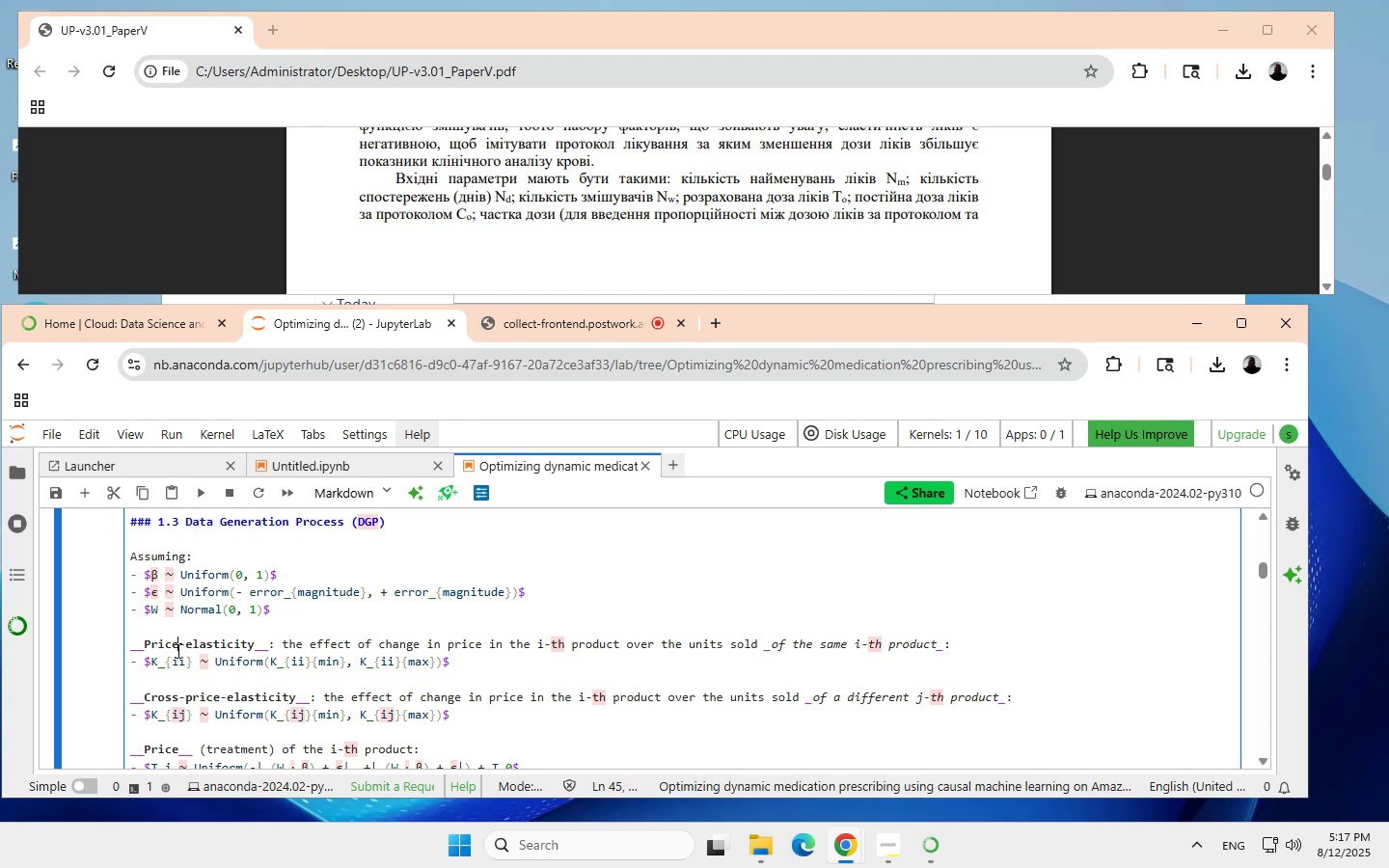 
wait(7.56)
 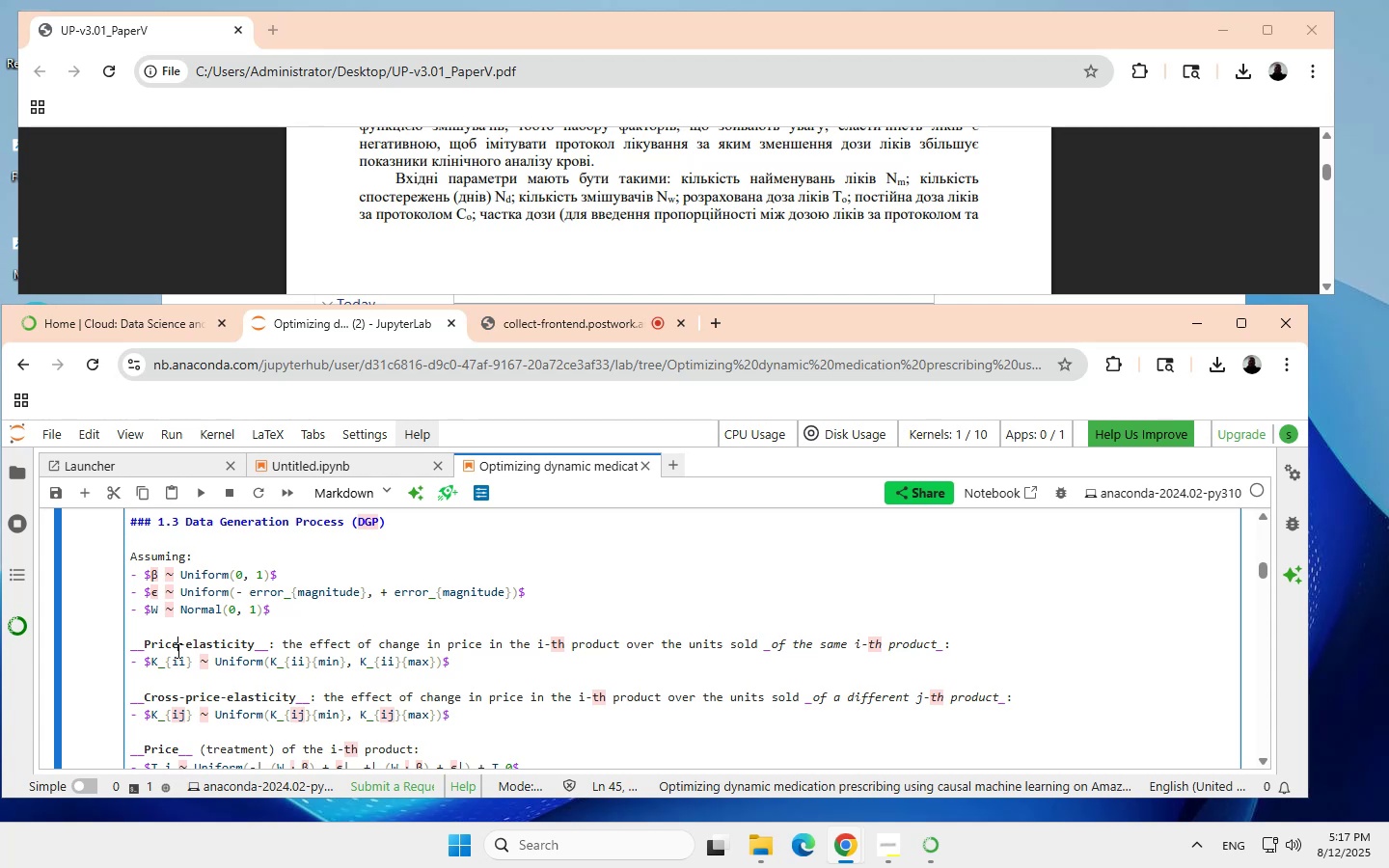 
key(Backspace)
key(Backspace)
key(Backspace)
key(Backspace)
key(Backspace)
type(Administration)
 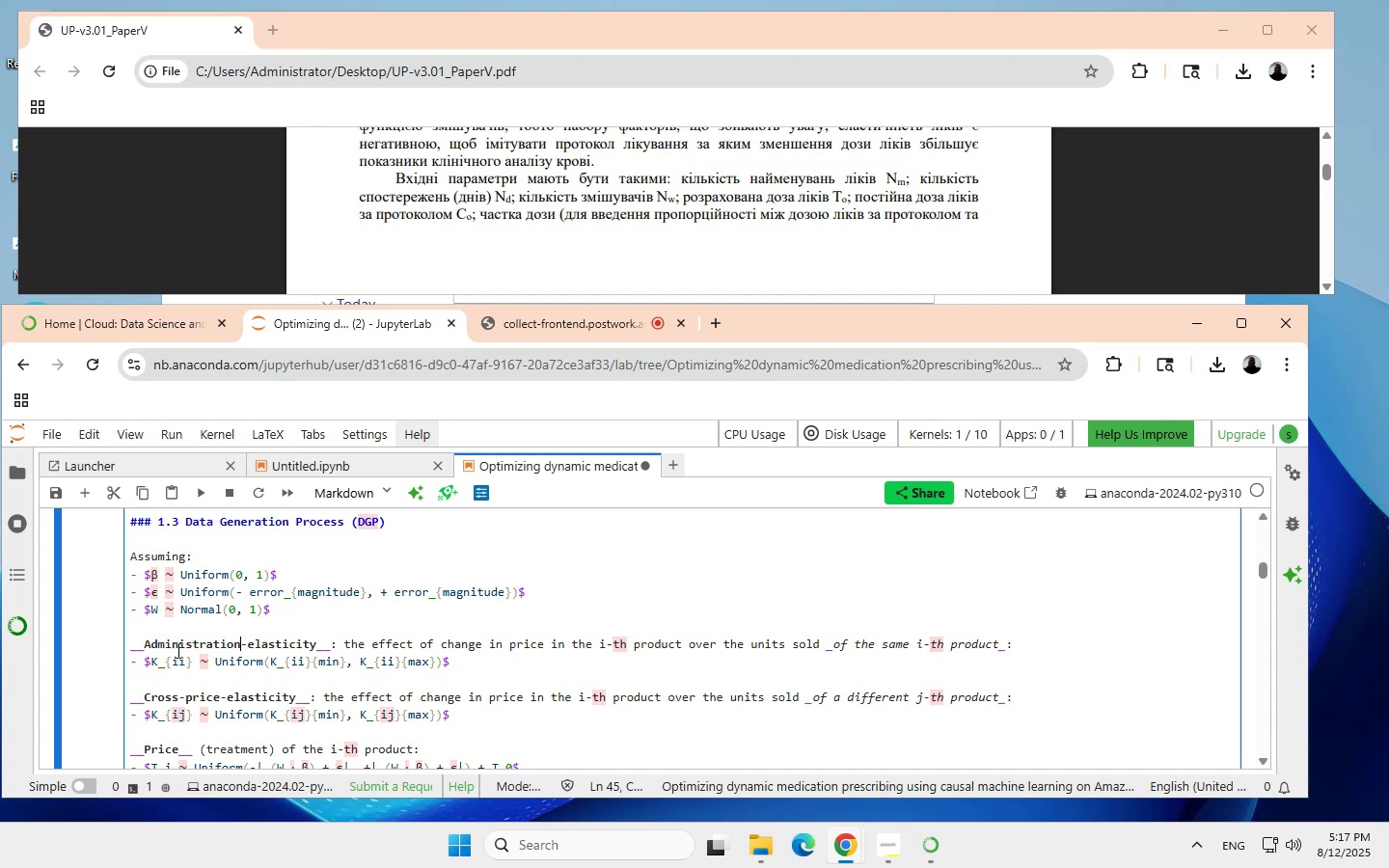 
scroll: coordinate [509, 649], scroll_direction: none, amount: 0.0
 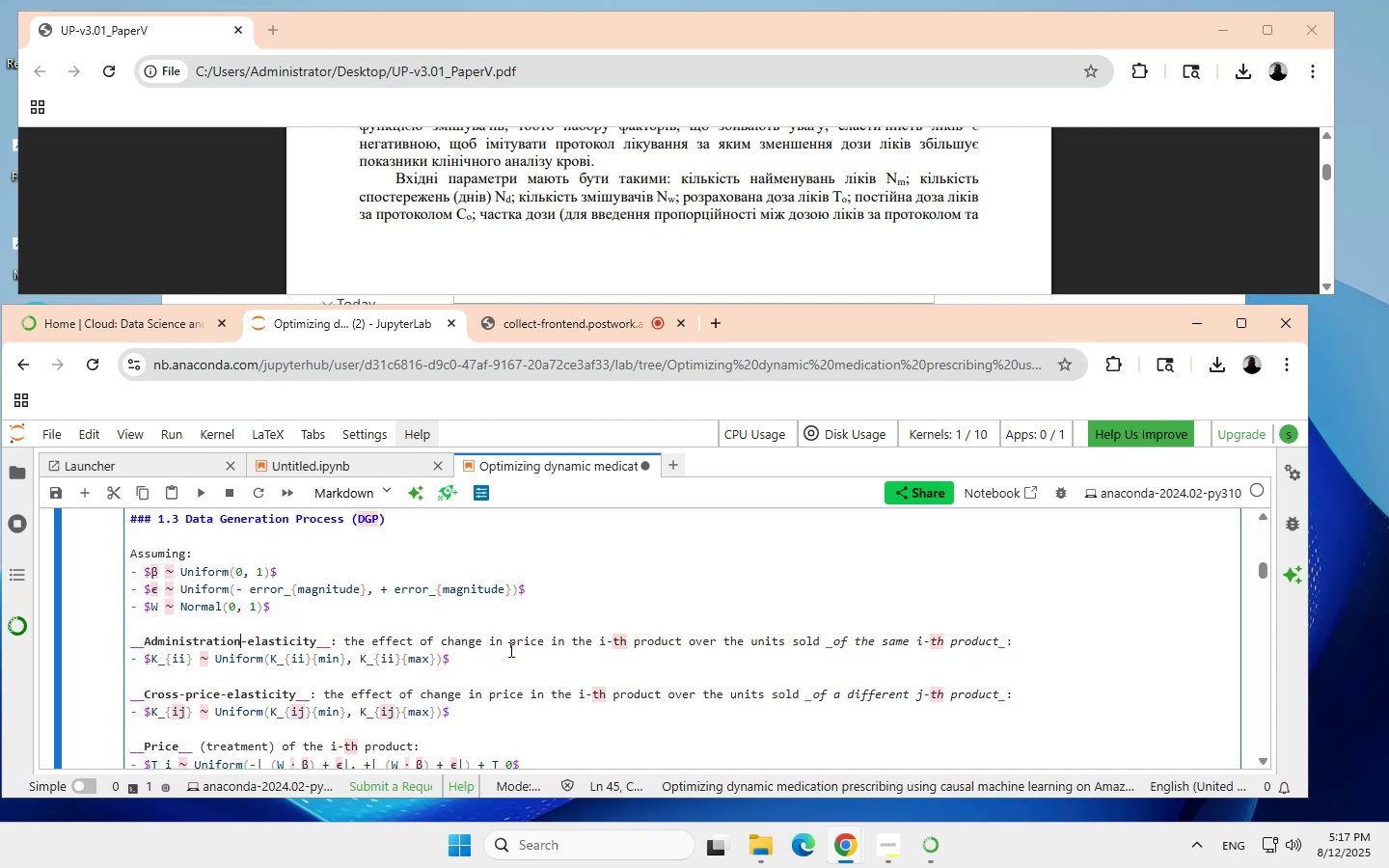 
left_click([509, 649])
 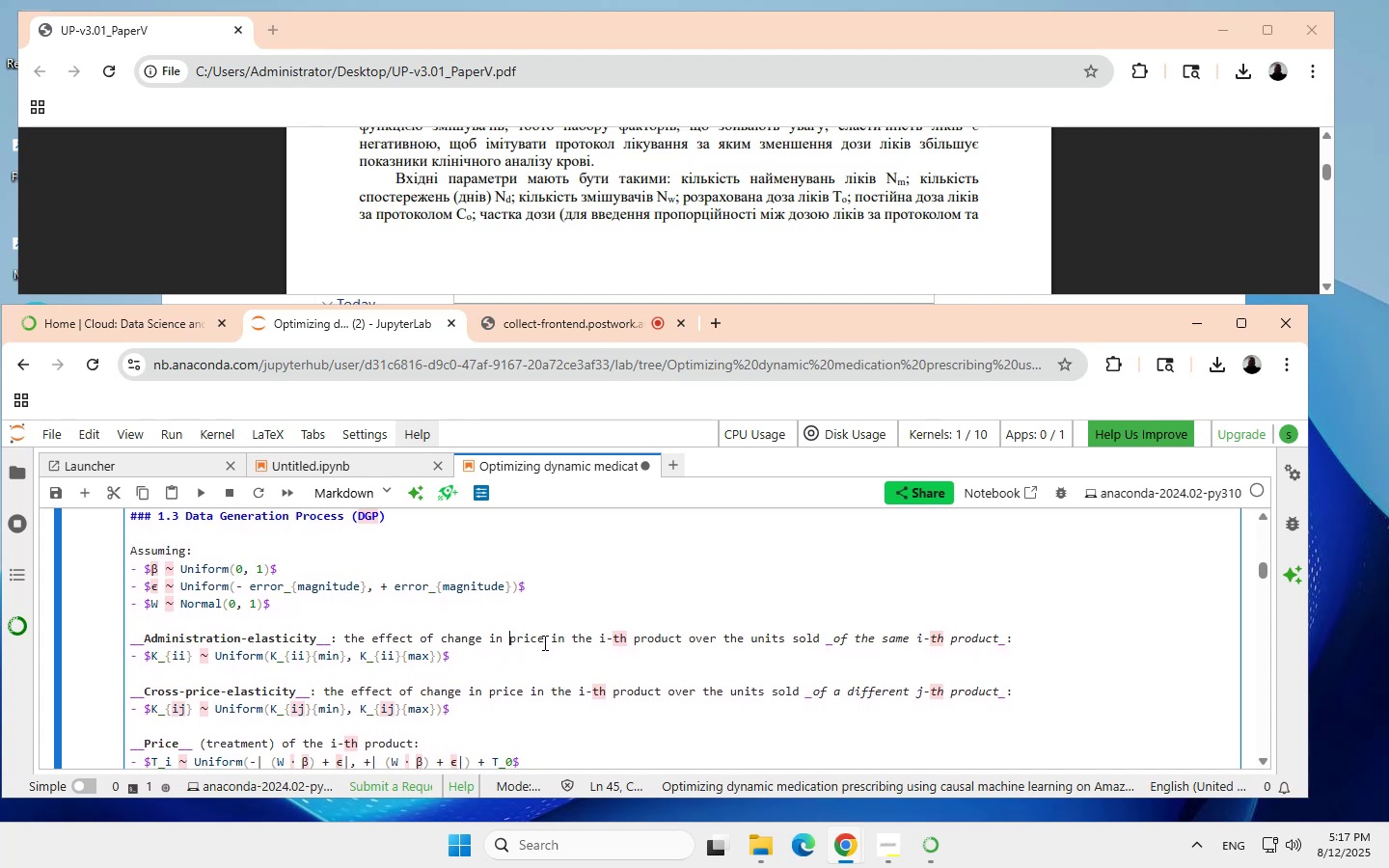 
scroll: coordinate [543, 640], scroll_direction: none, amount: 0.0
 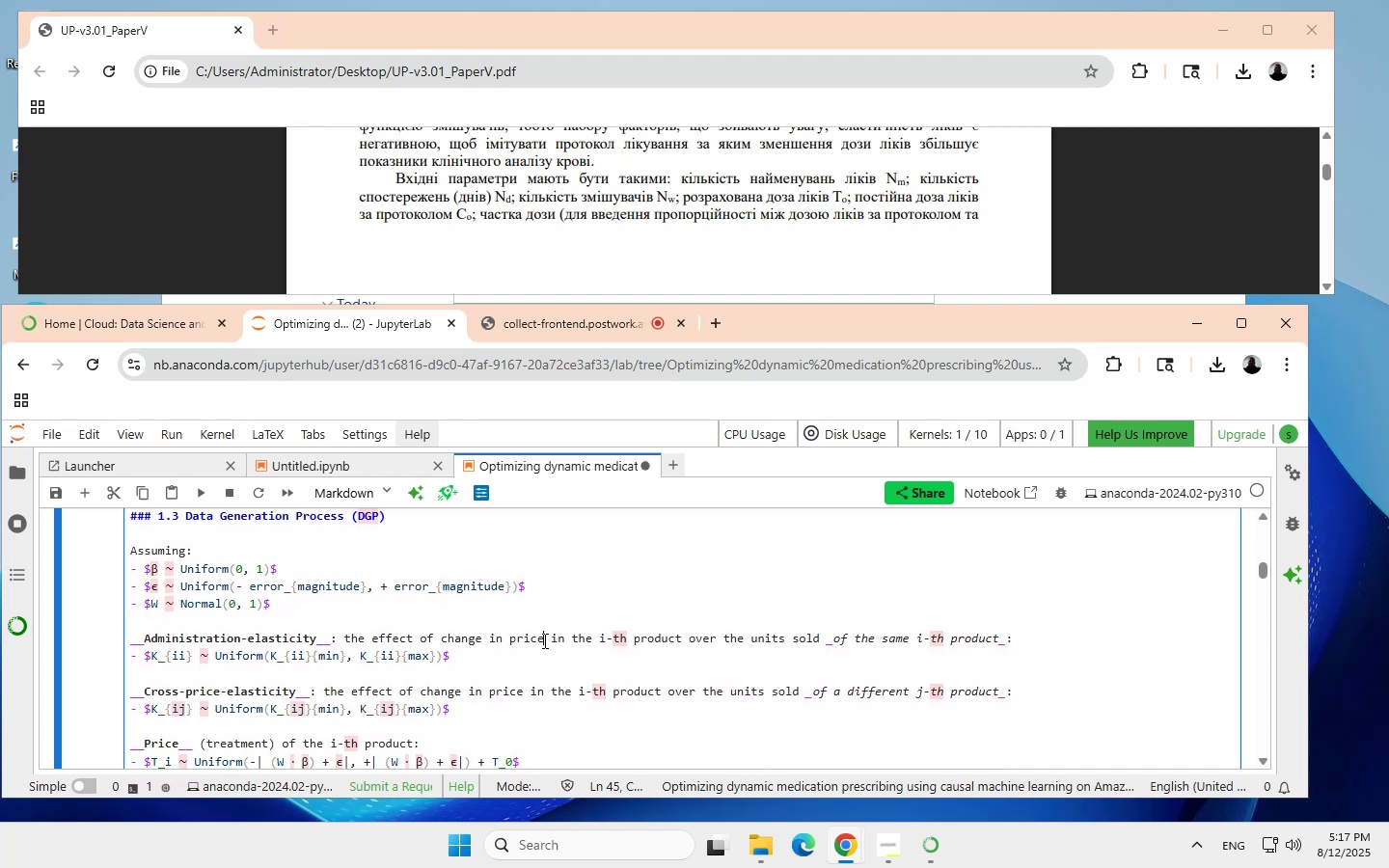 
left_click([543, 640])
 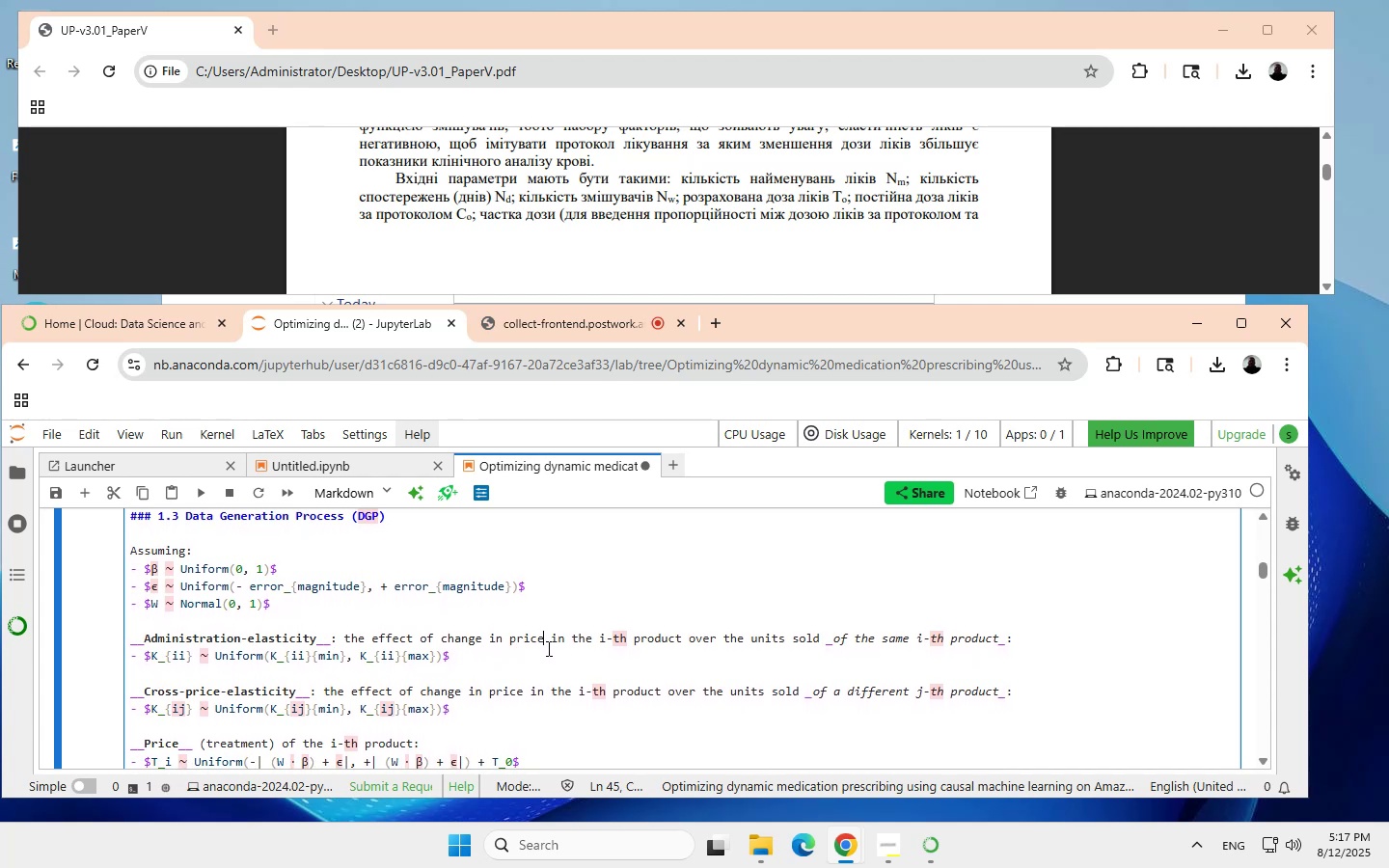 
key(Backspace)
 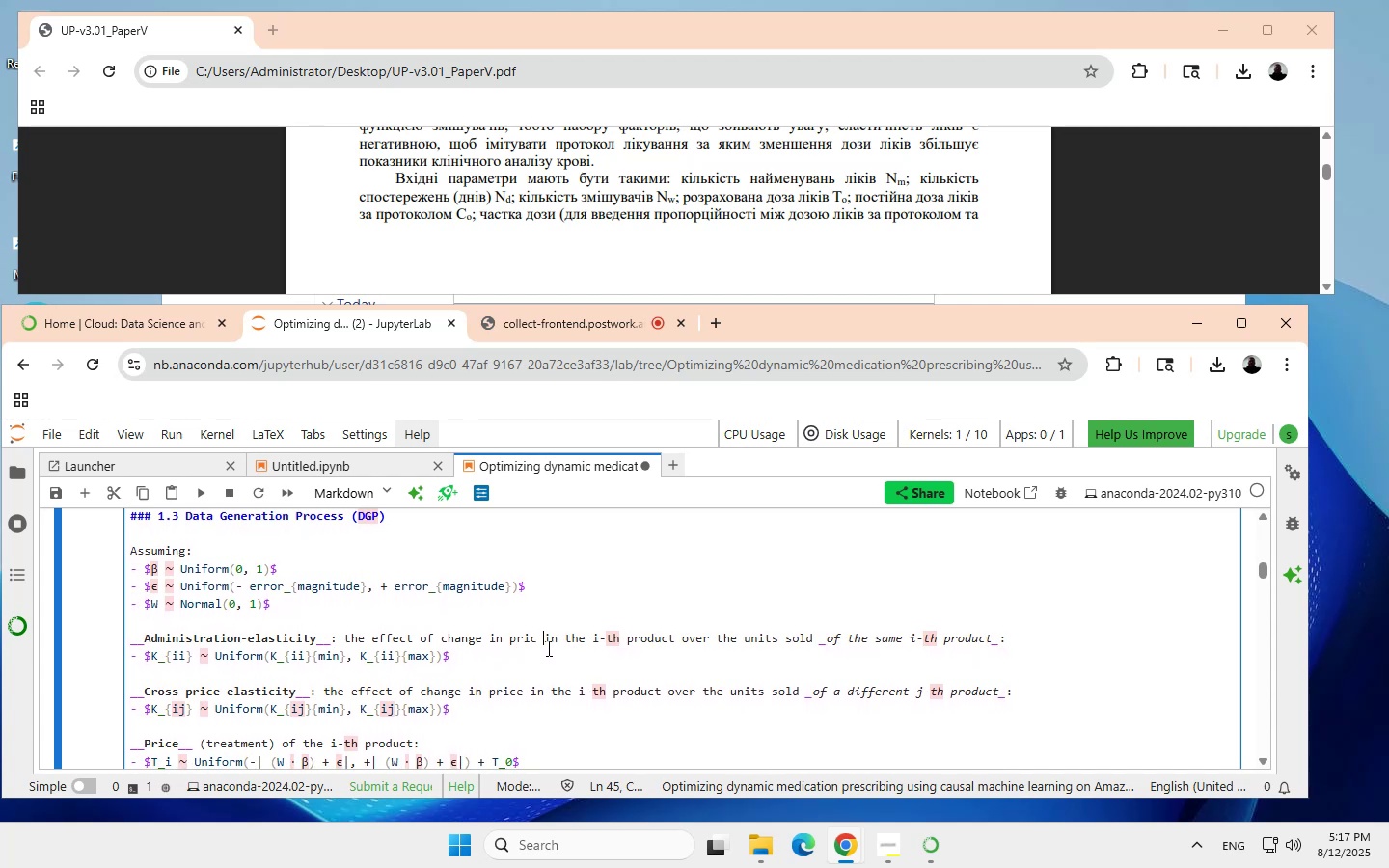 
key(Backspace)
 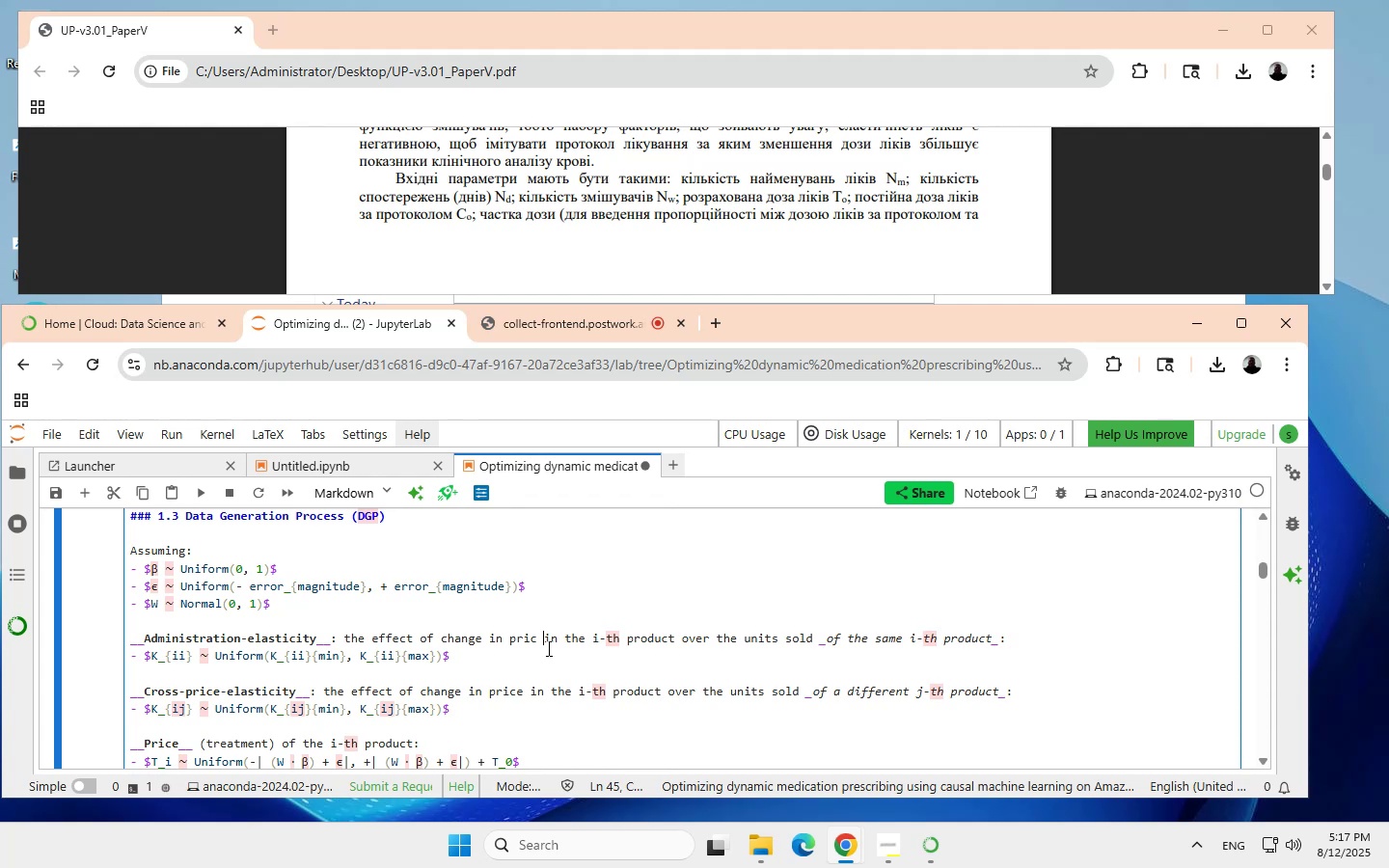 
key(Backspace)
 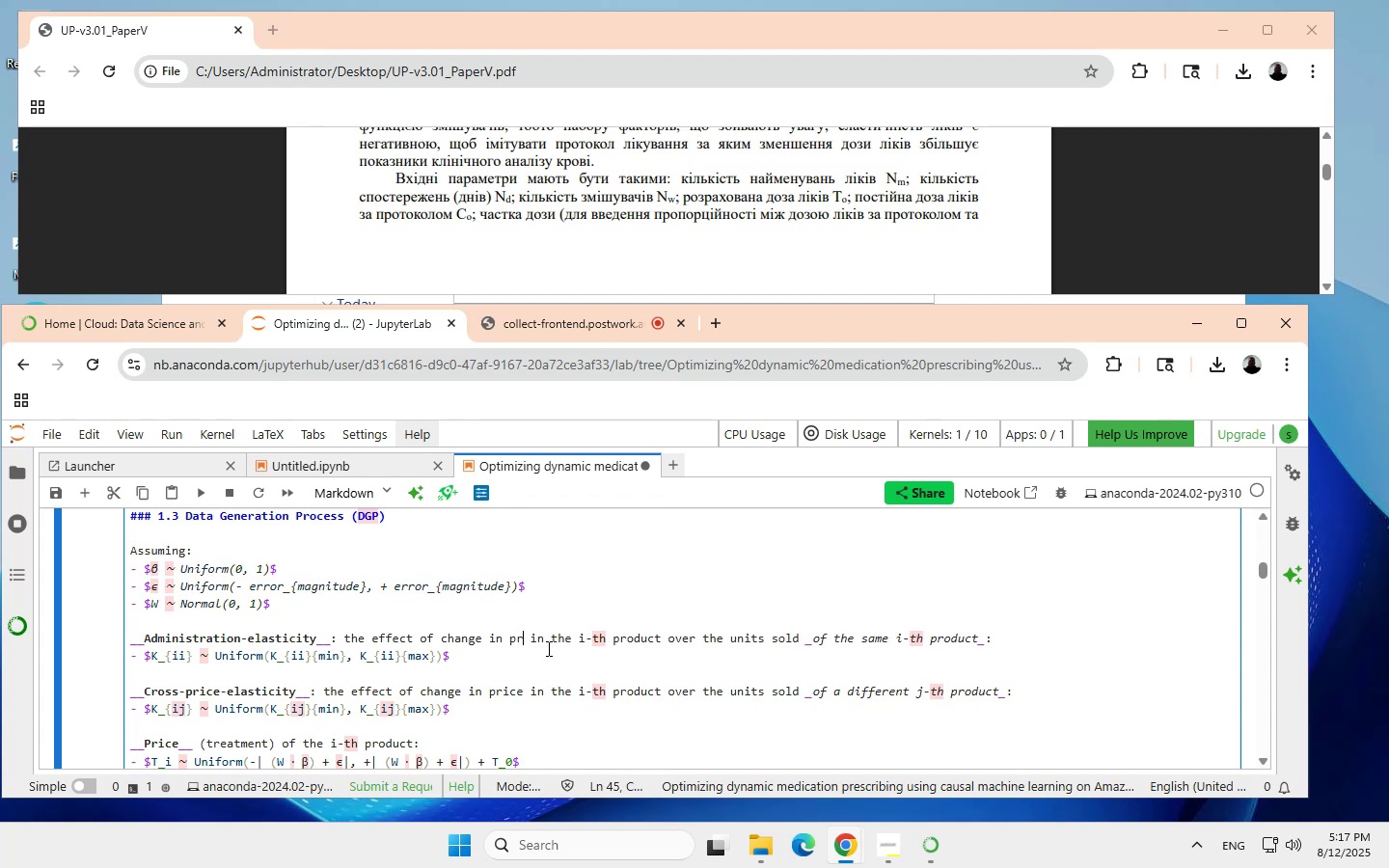 
key(Backspace)
 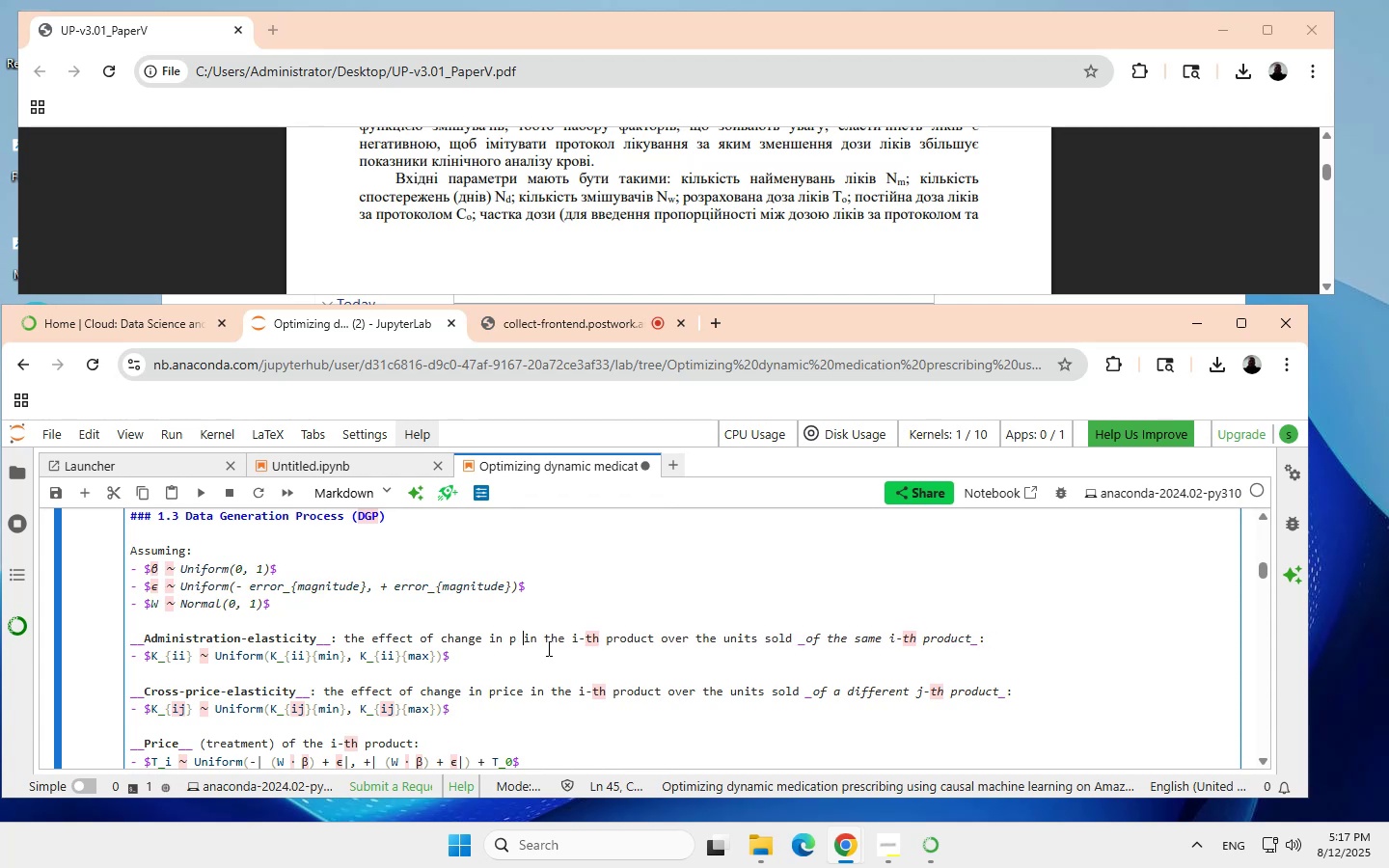 
key(Backspace)
 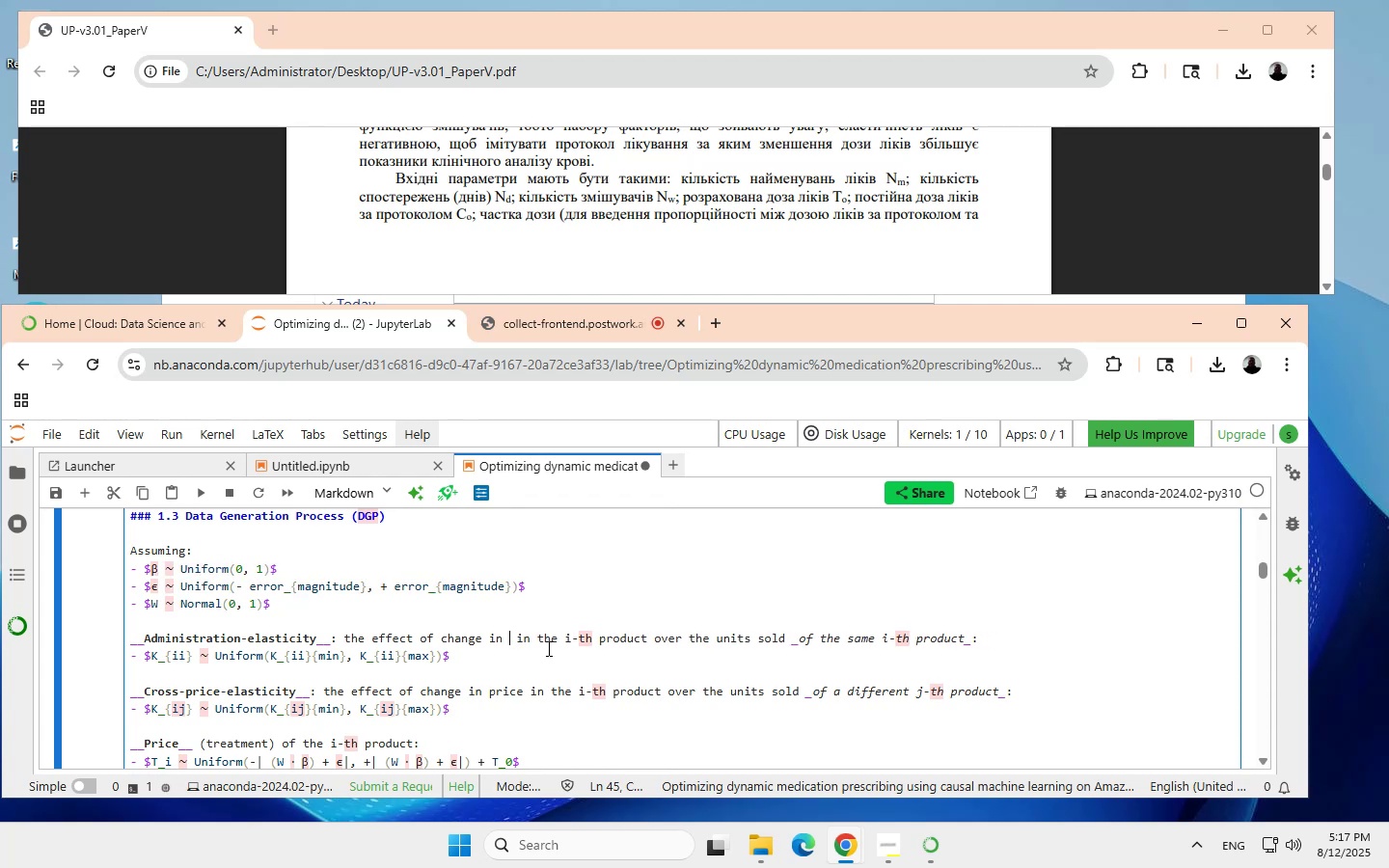 
wait(6.6)
 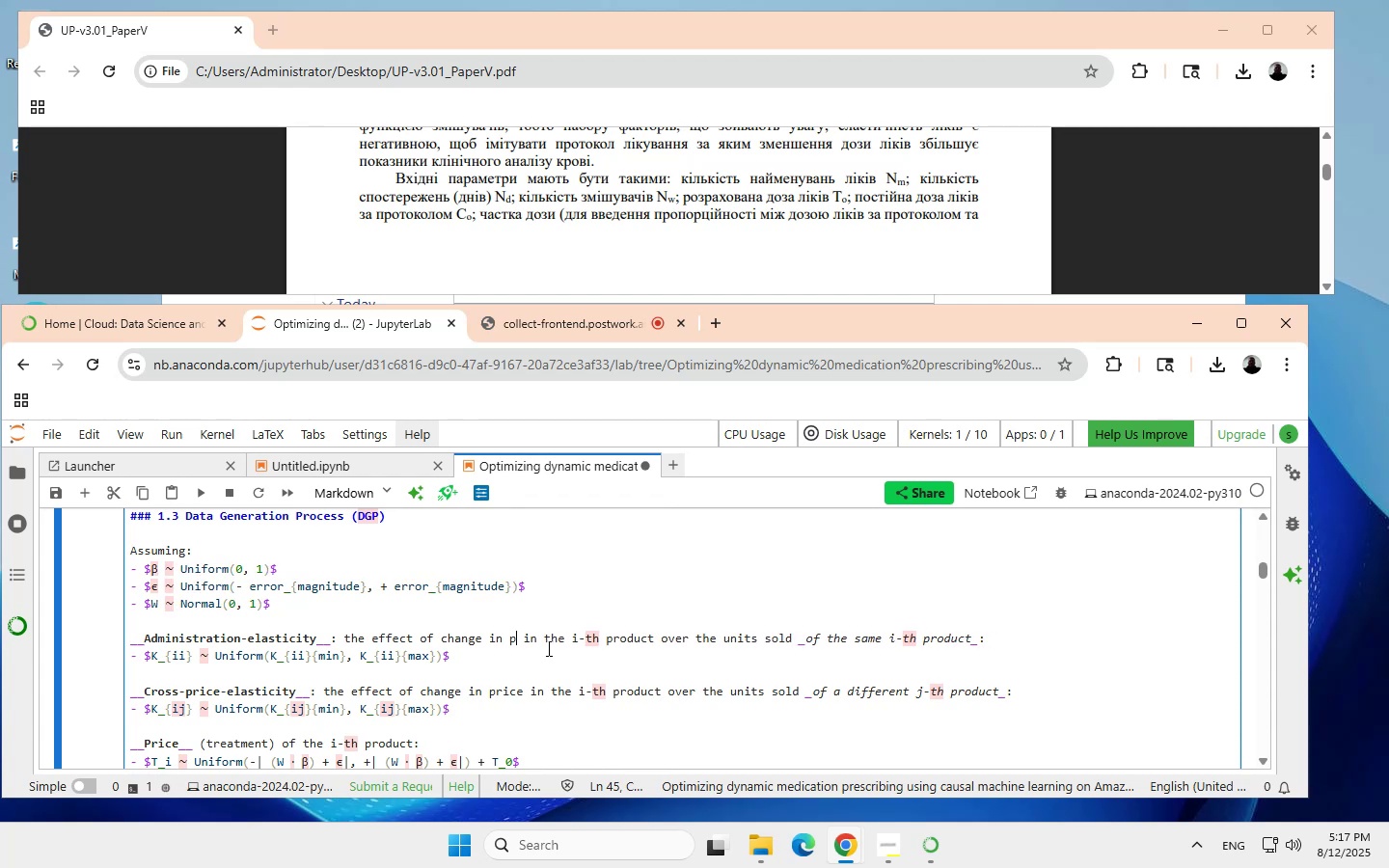 
type(dose)
 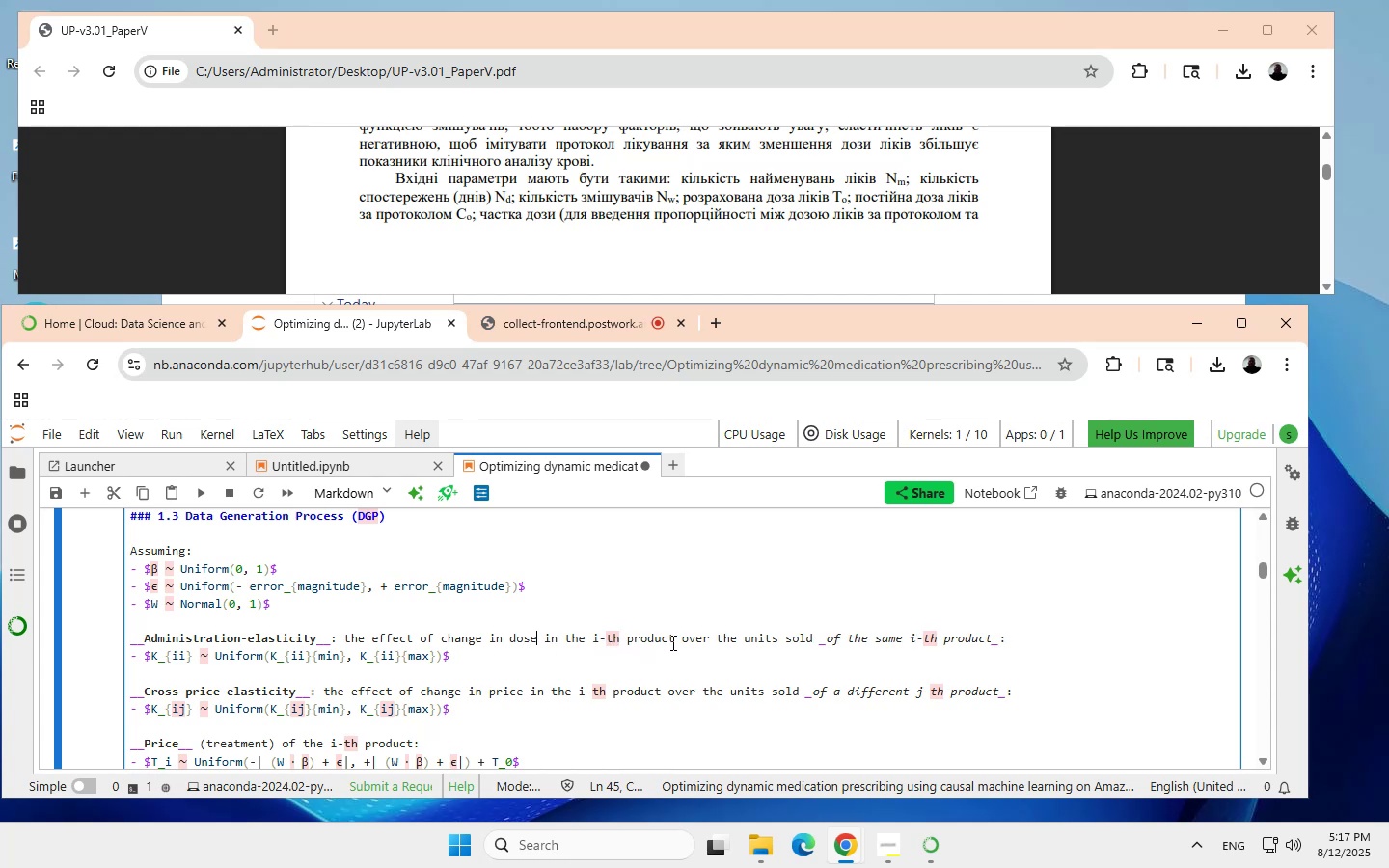 
wait(6.09)
 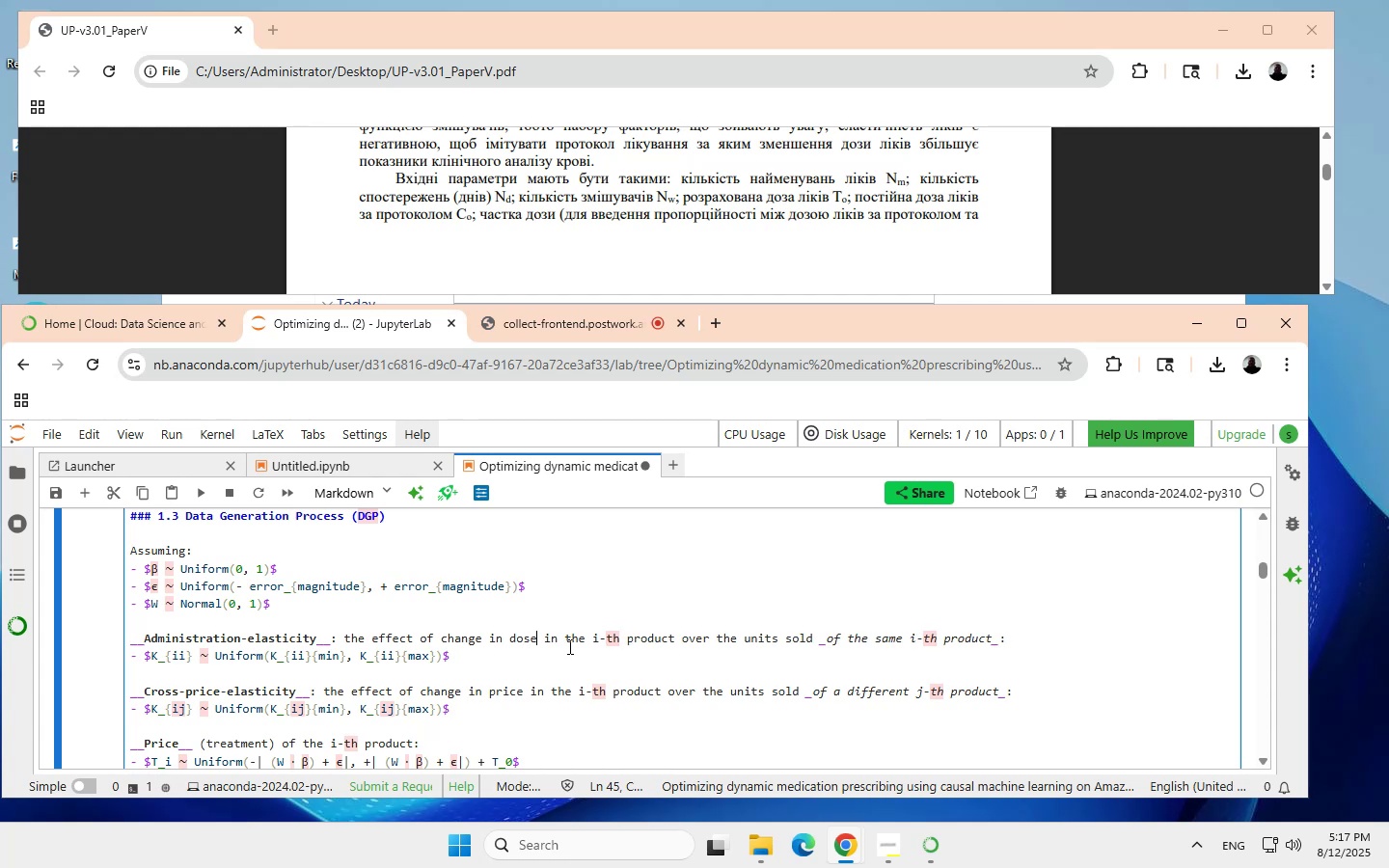 
left_click([672, 638])
 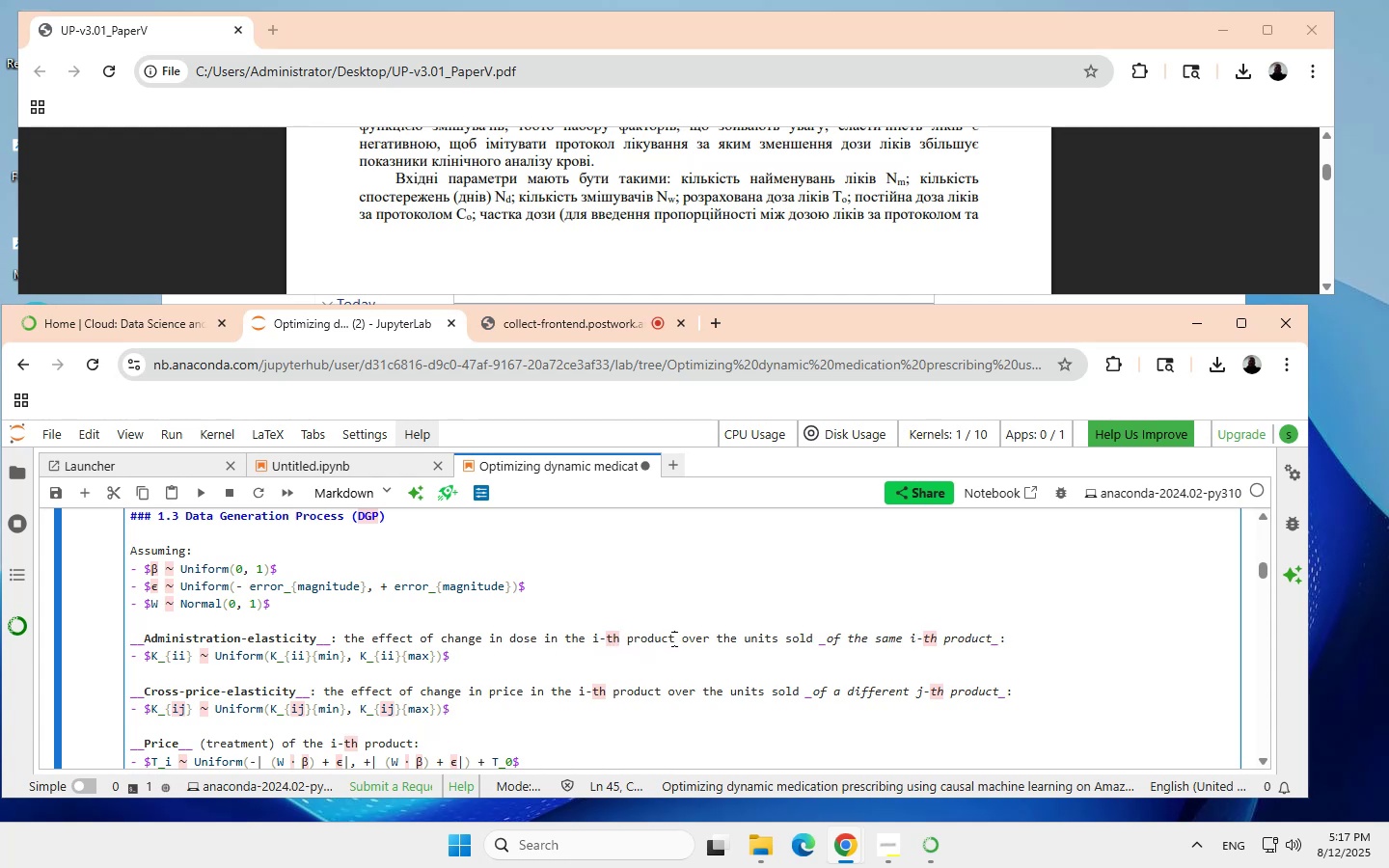 
key(Backspace)
key(Backspace)
key(Backspace)
key(Backspace)
key(Backspace)
key(Backspace)
key(Backspace)
type(medicatio)
 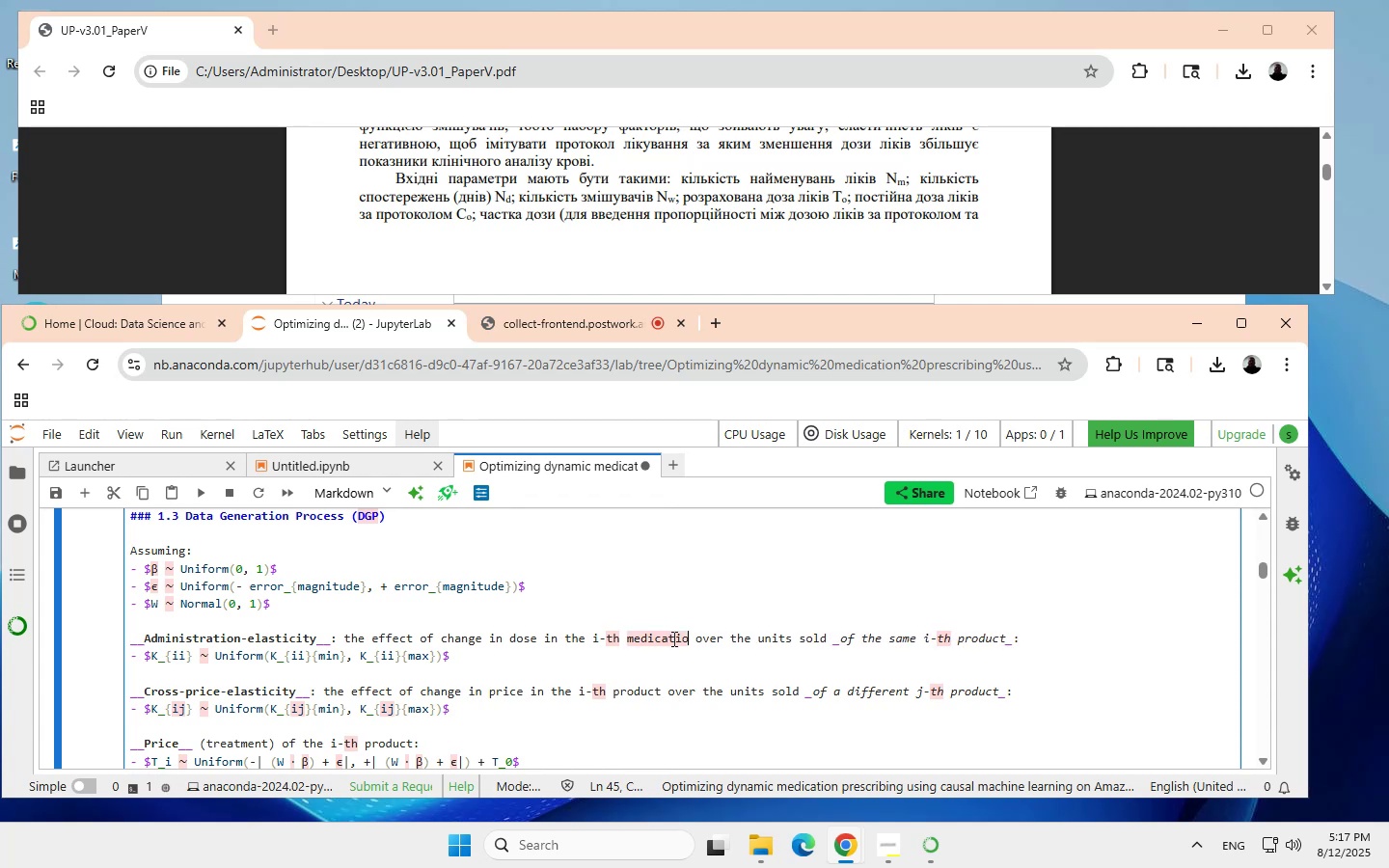 
hold_key(key=N, duration=18.26)
 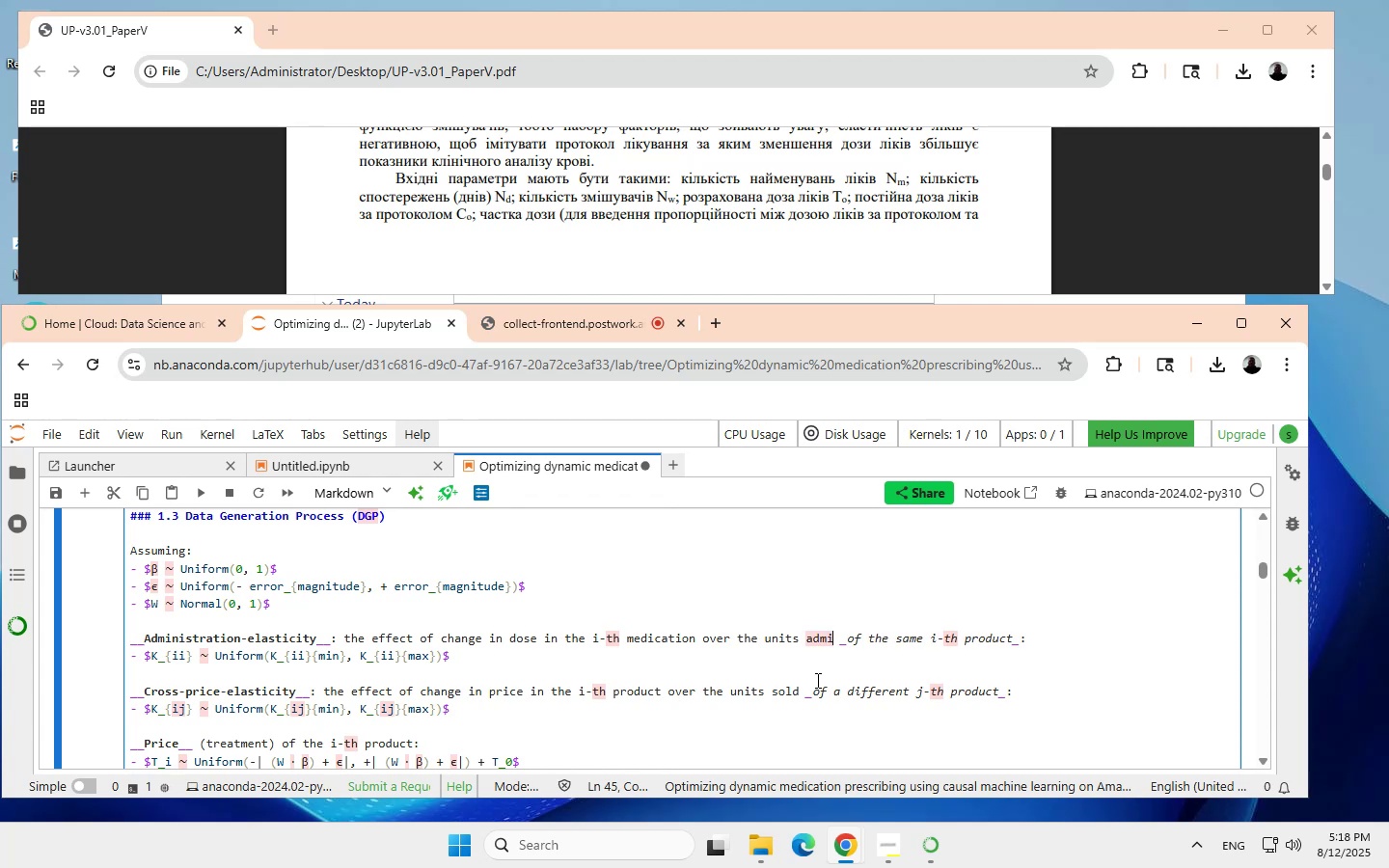 
left_click_drag(start_coordinate=[807, 637], to_coordinate=[831, 637])
 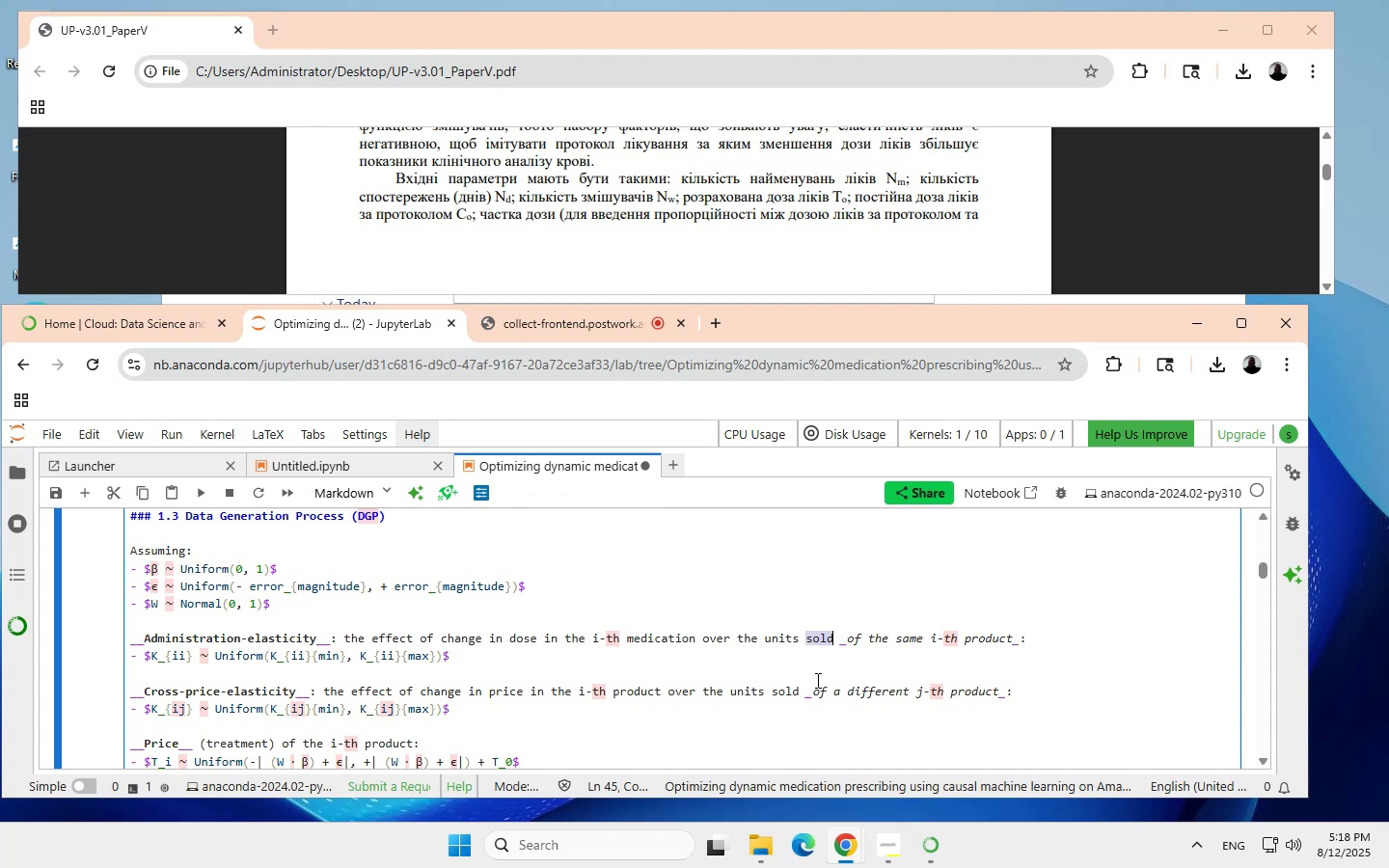 
type(admiistration)
 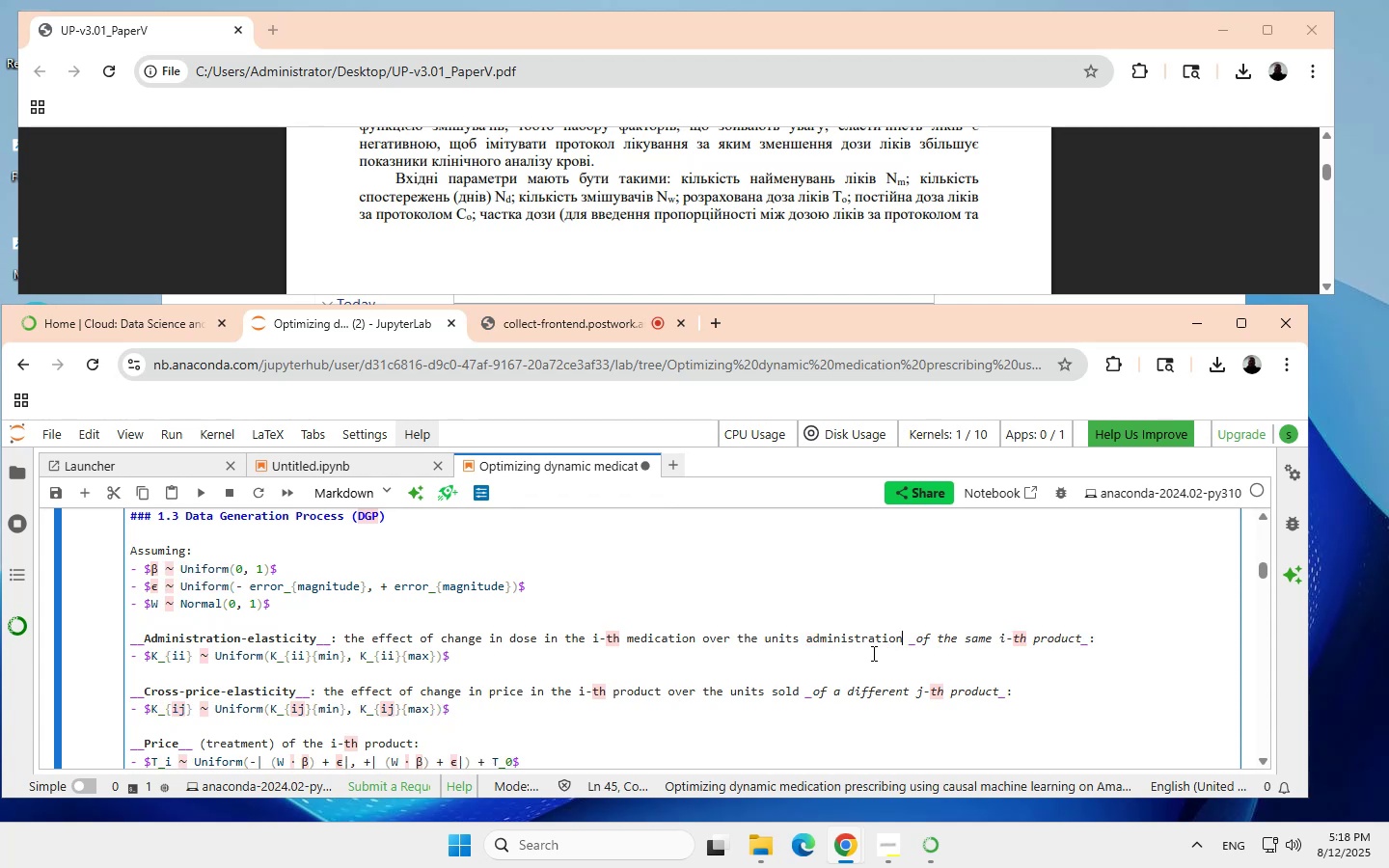 
wait(8.33)
 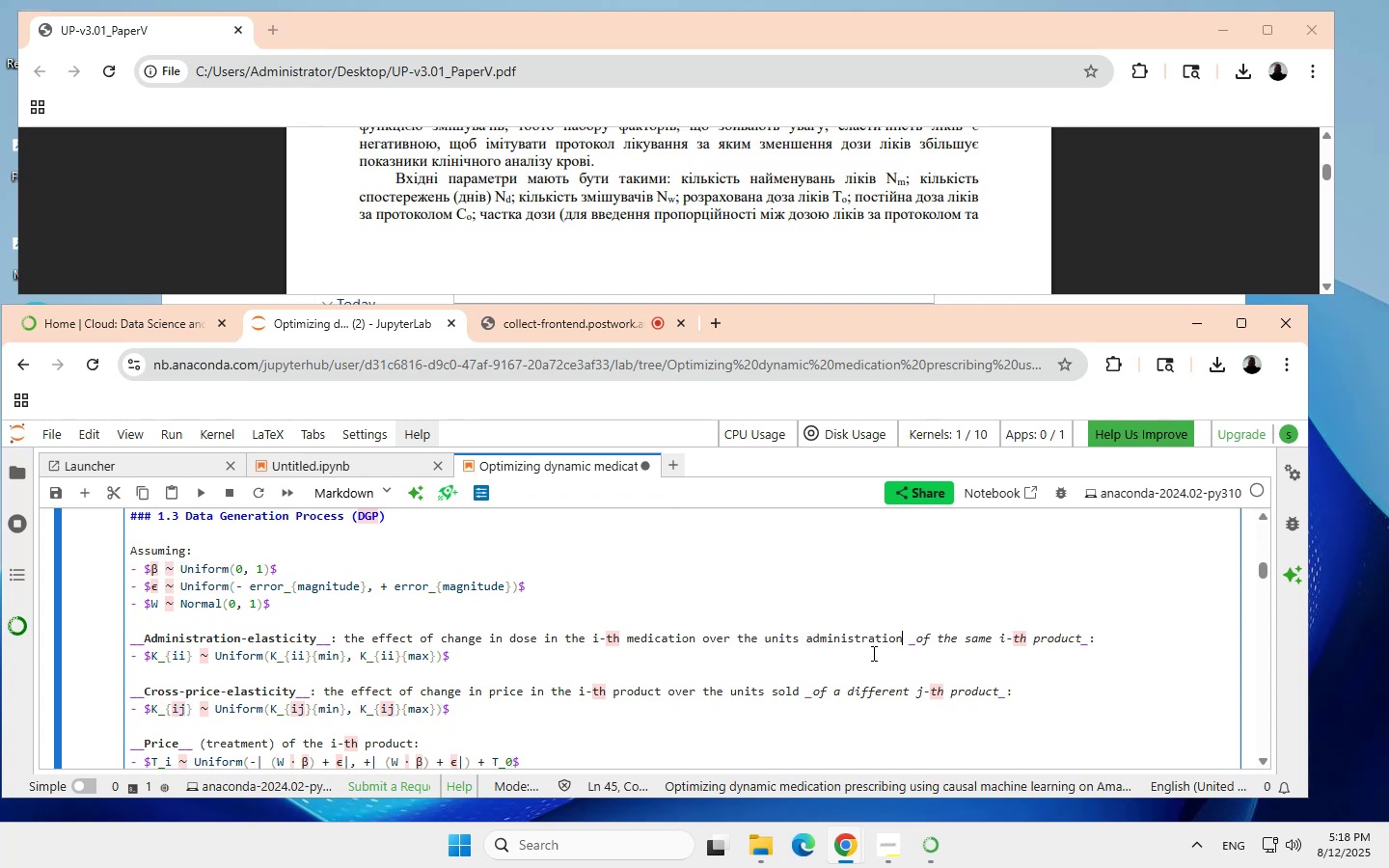 
left_click([1080, 639])
 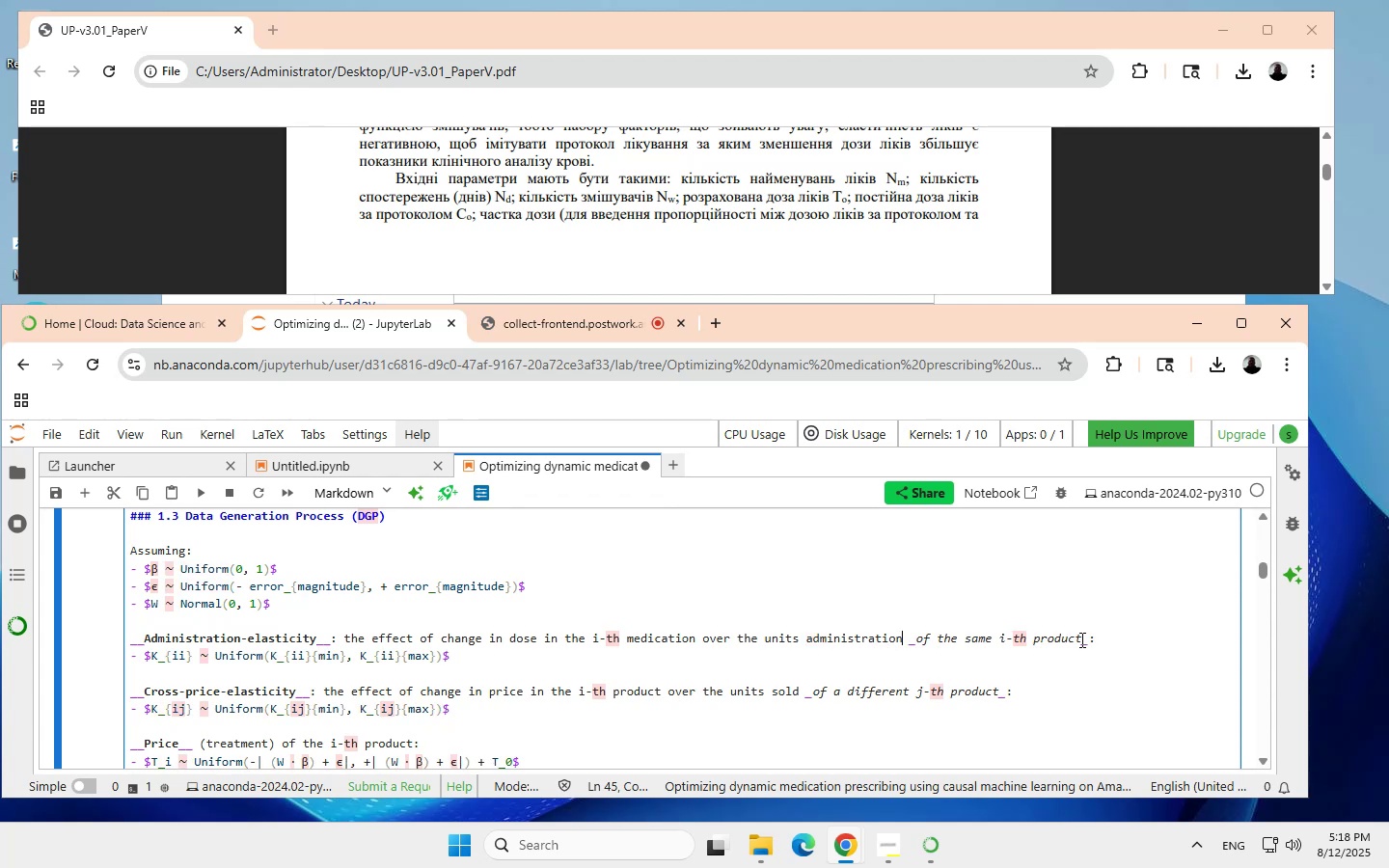 
key(Backspace)
 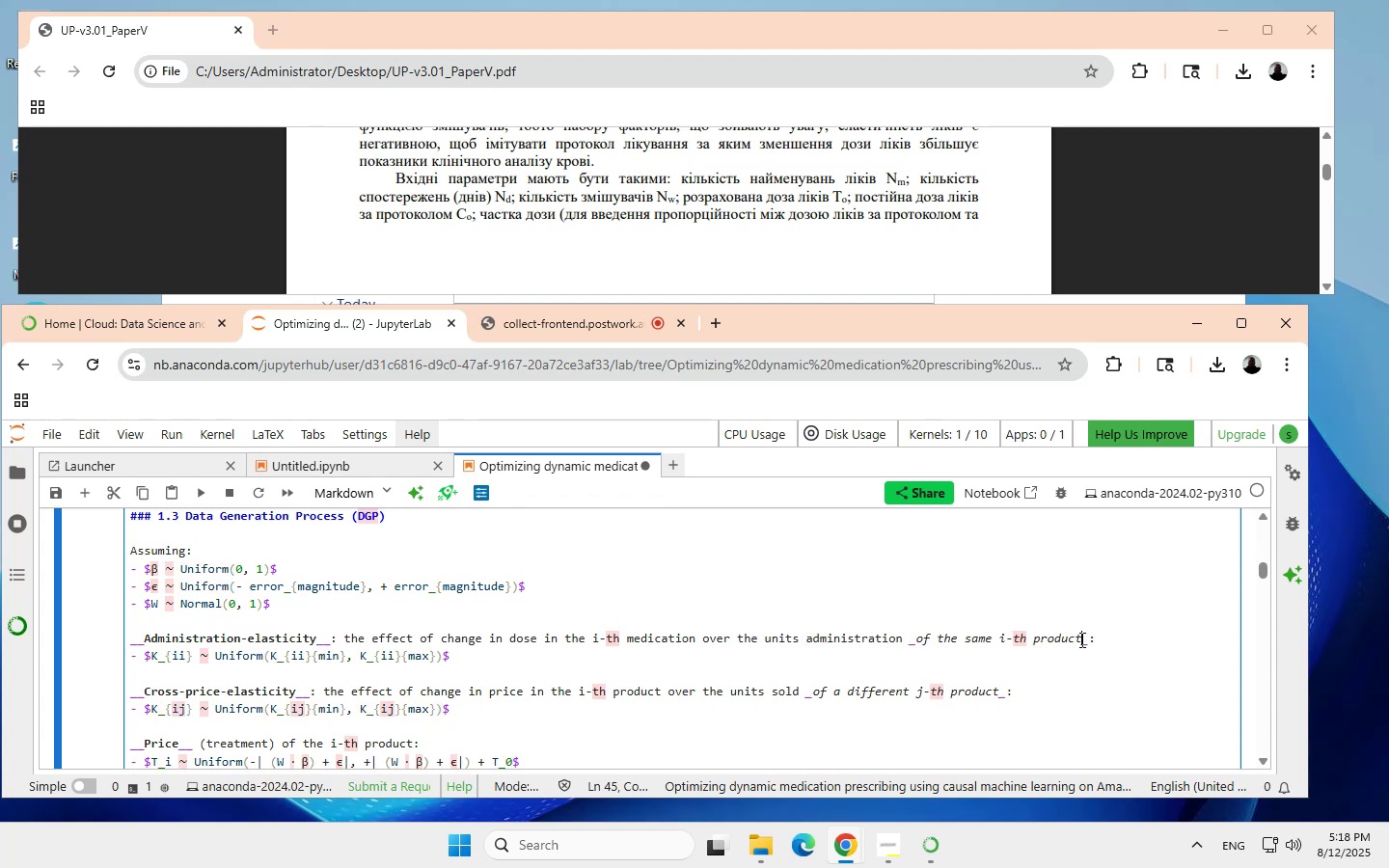 
key(Backspace)
 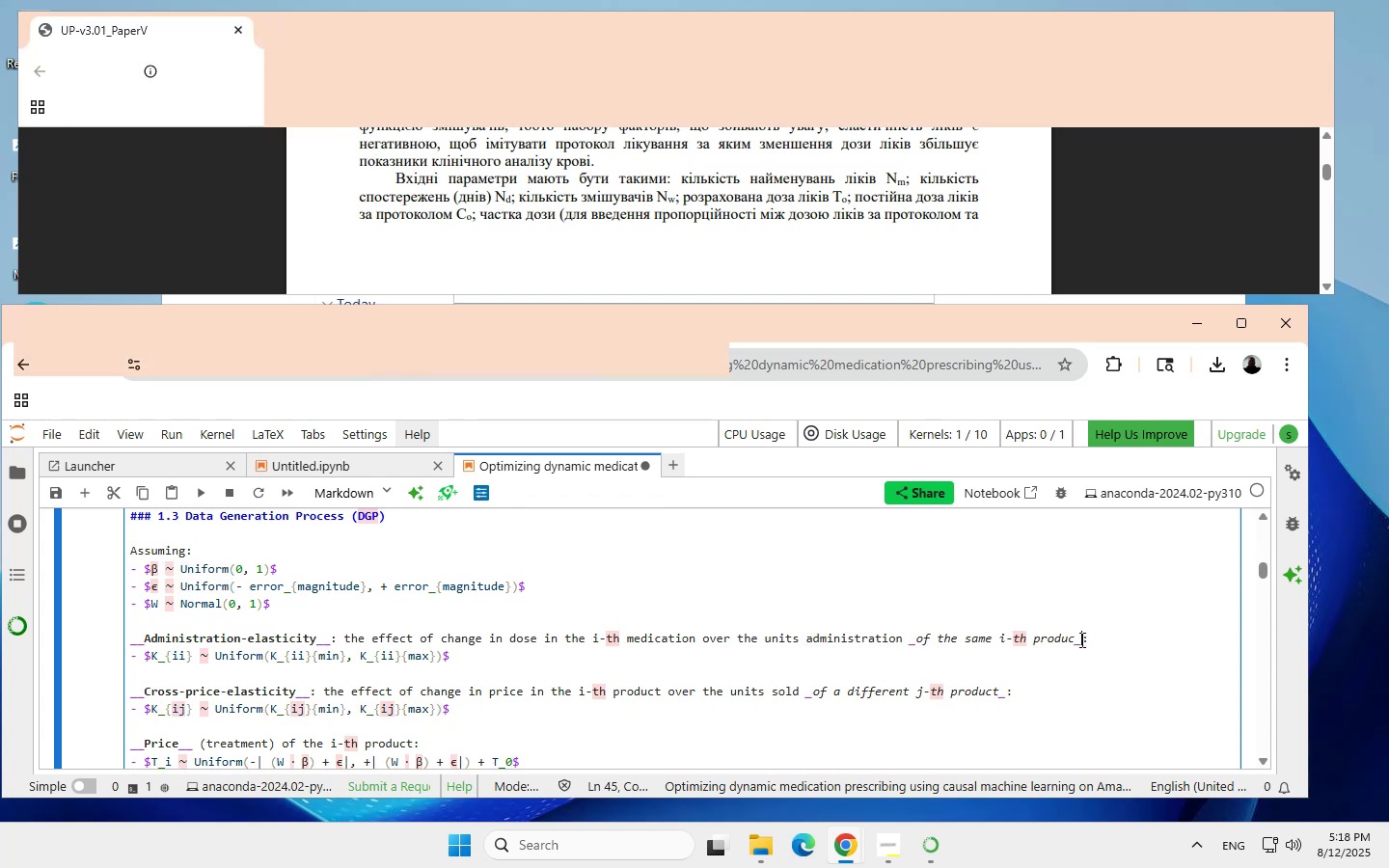 
key(Backspace)
 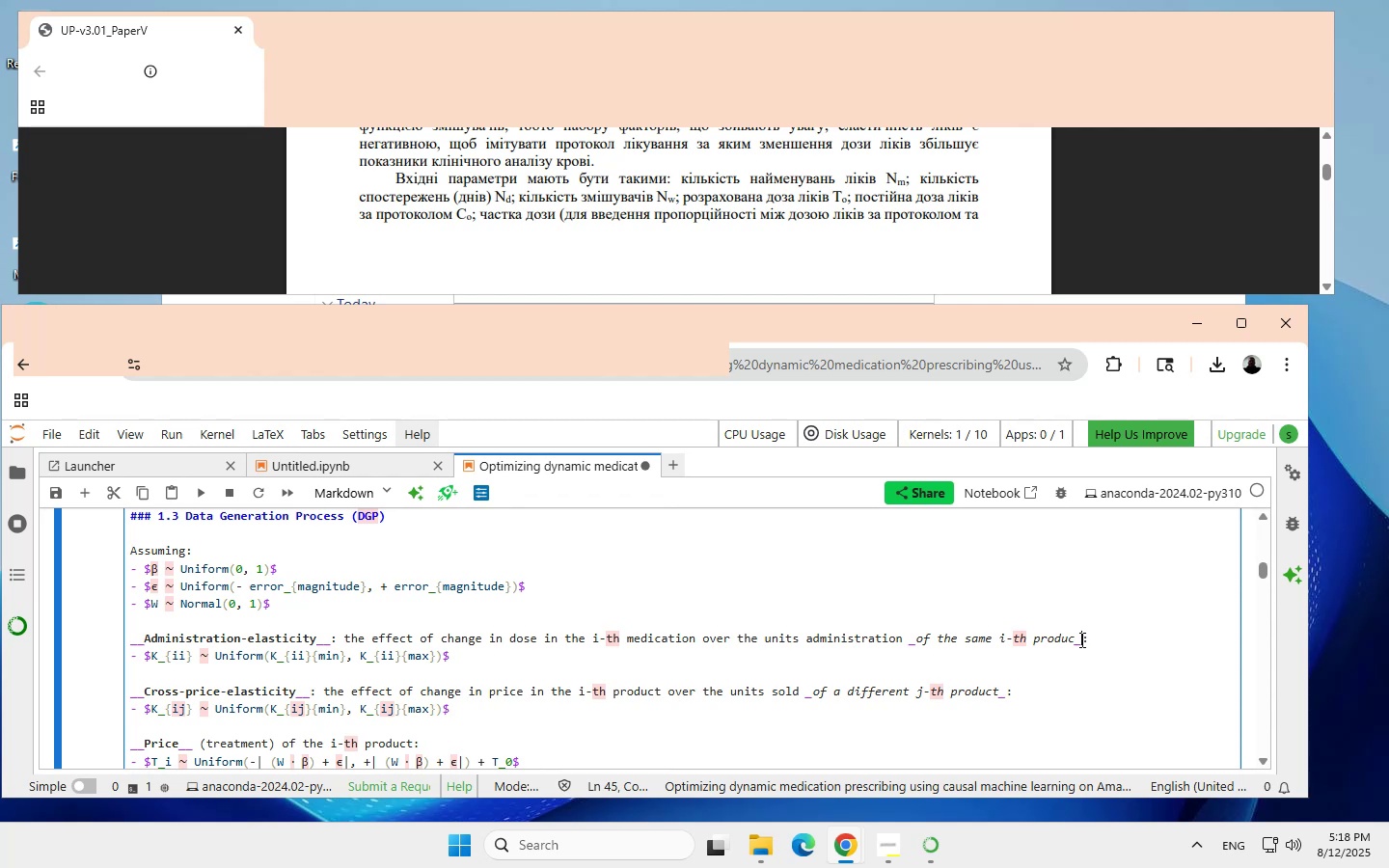 
key(Backspace)
 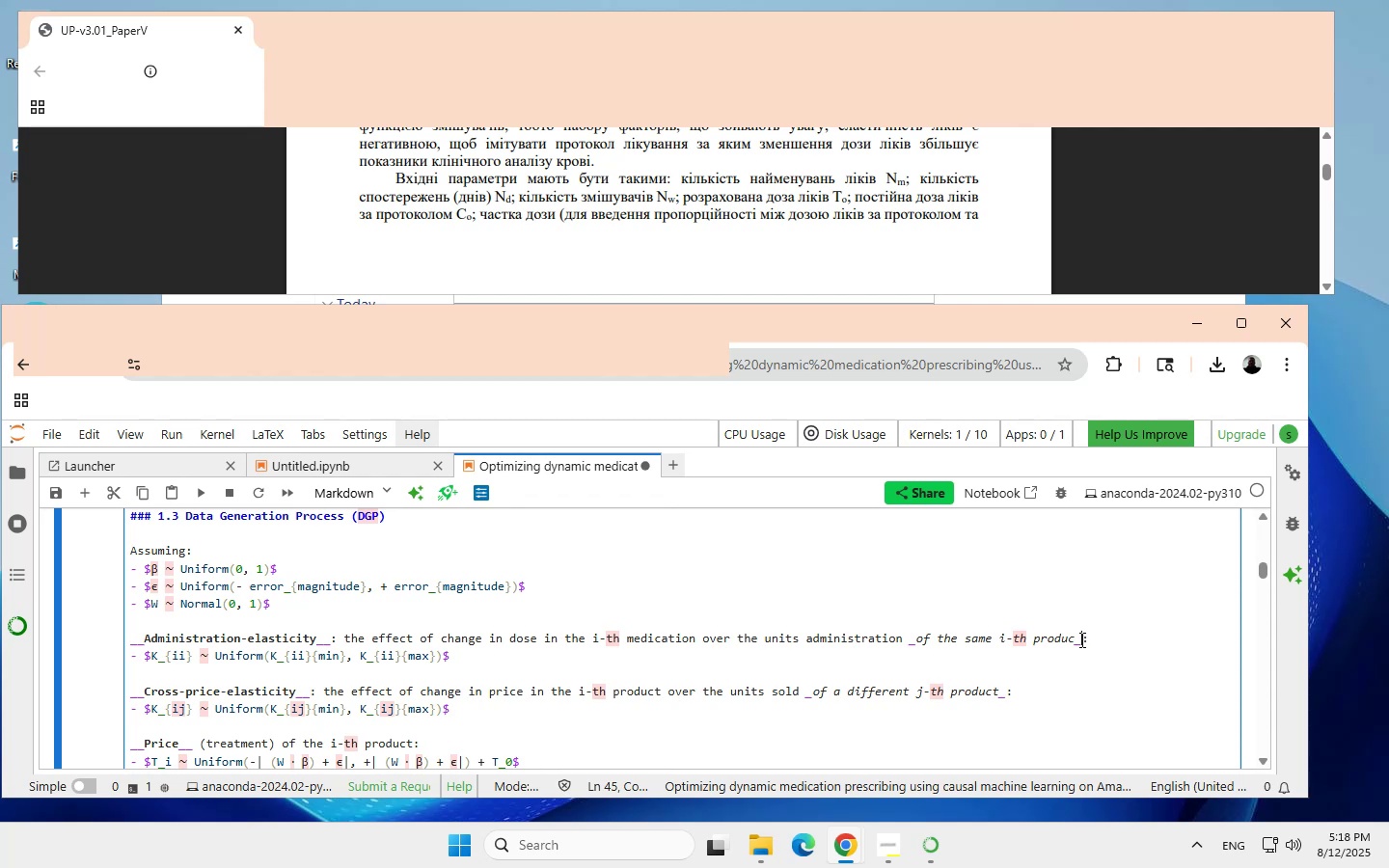 
key(Backspace)
 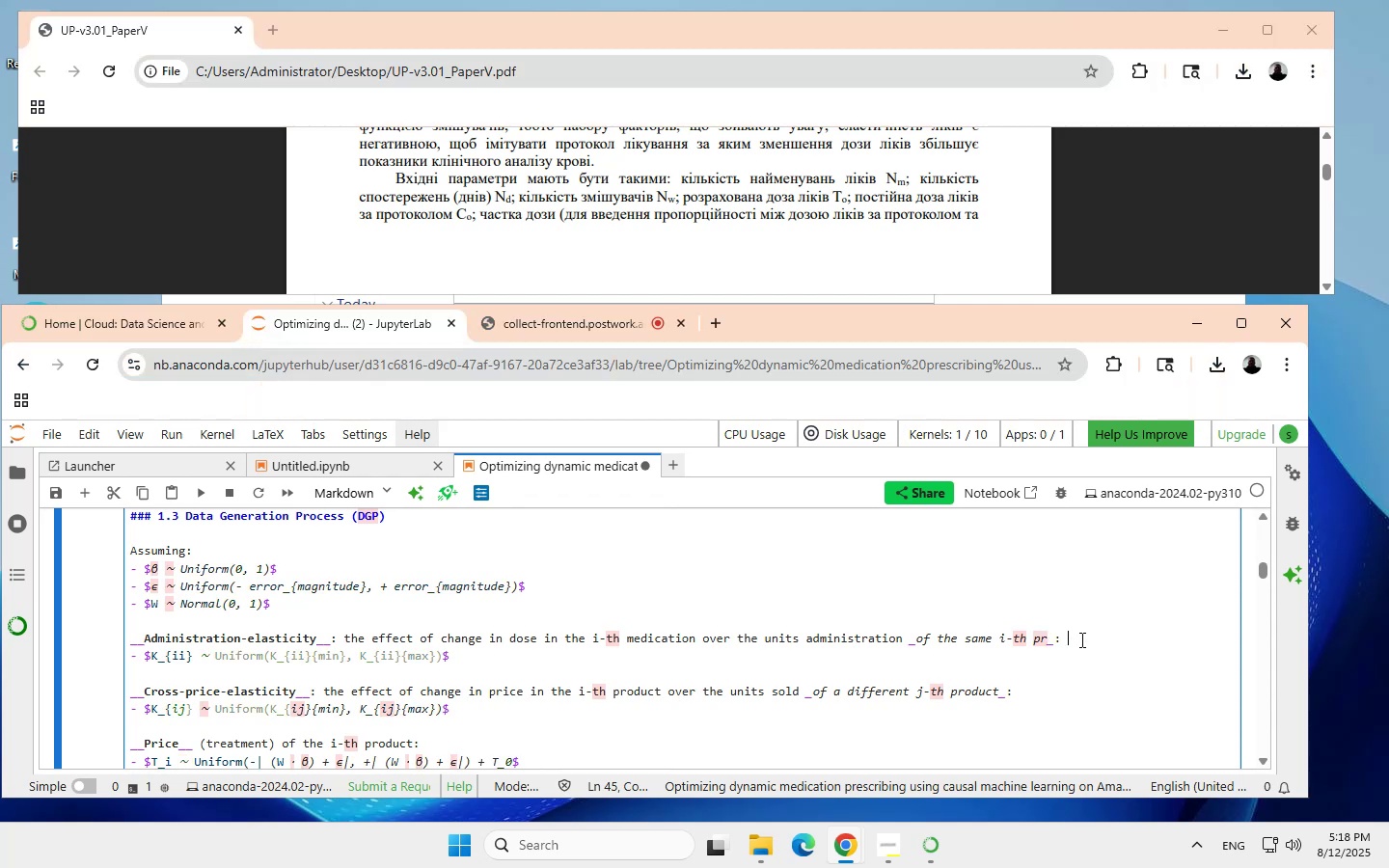 
key(Backspace)
key(Backspace)
type(edication)
 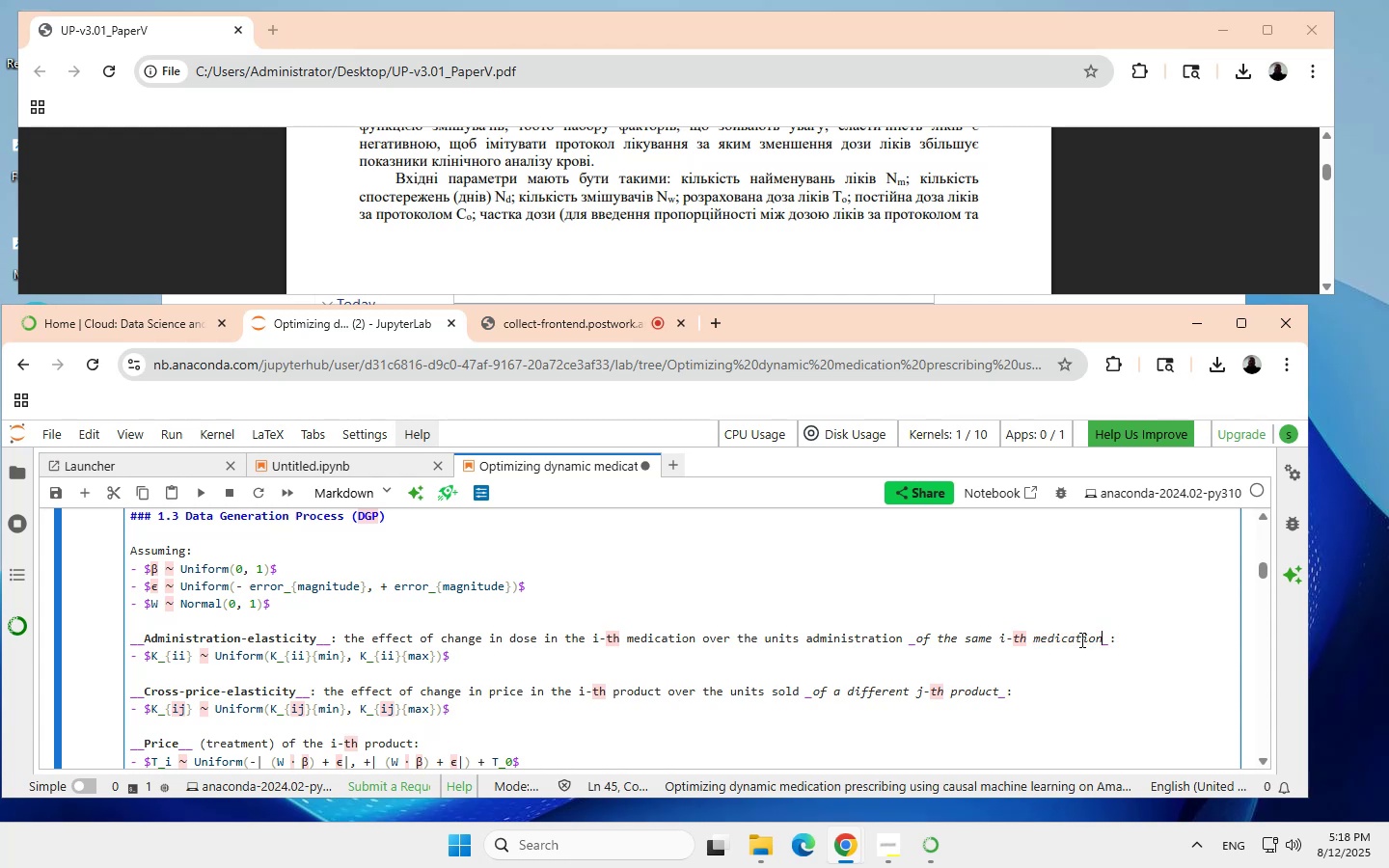 
hold_key(key=M, duration=0.3)
 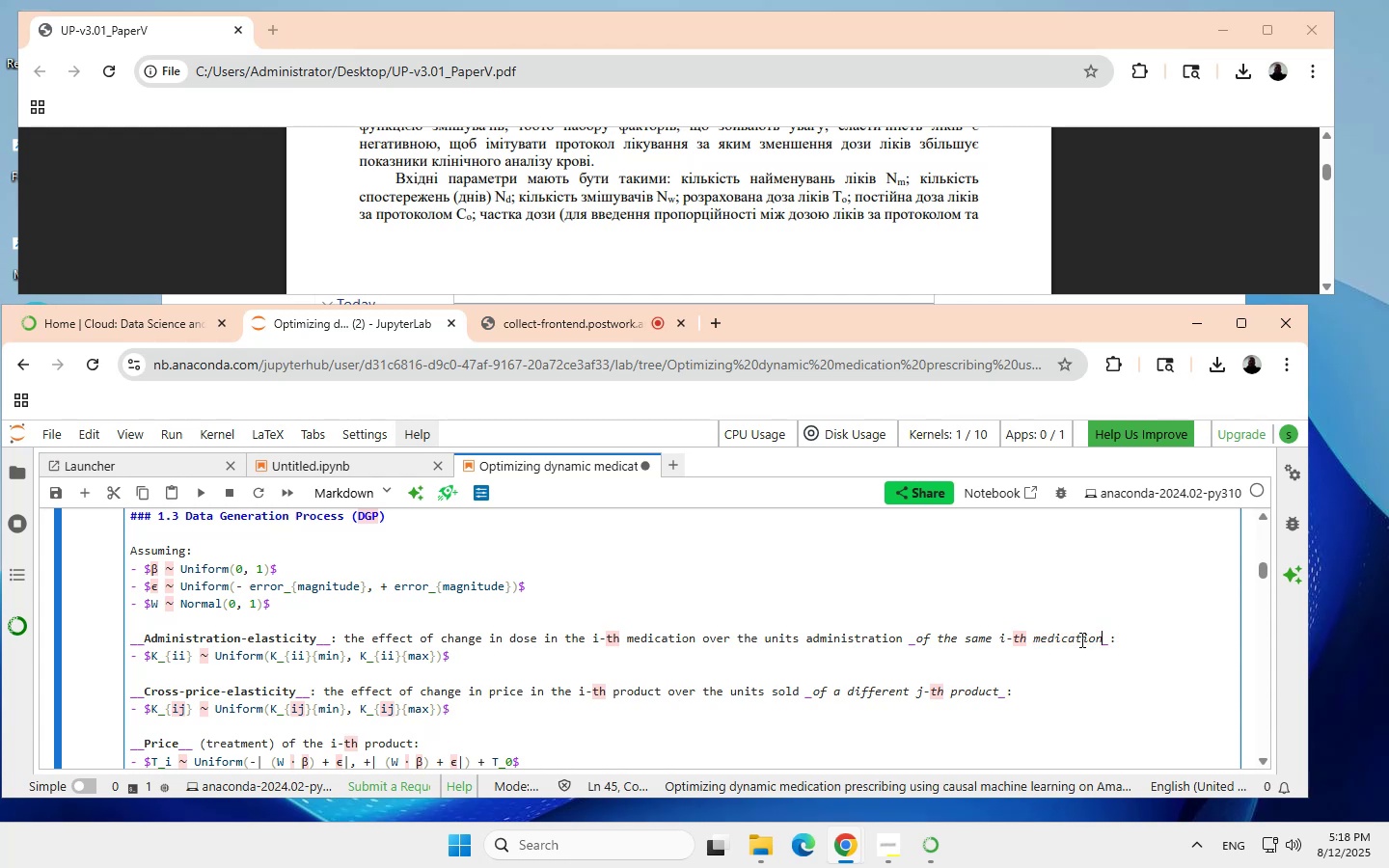 
wait(6.21)
 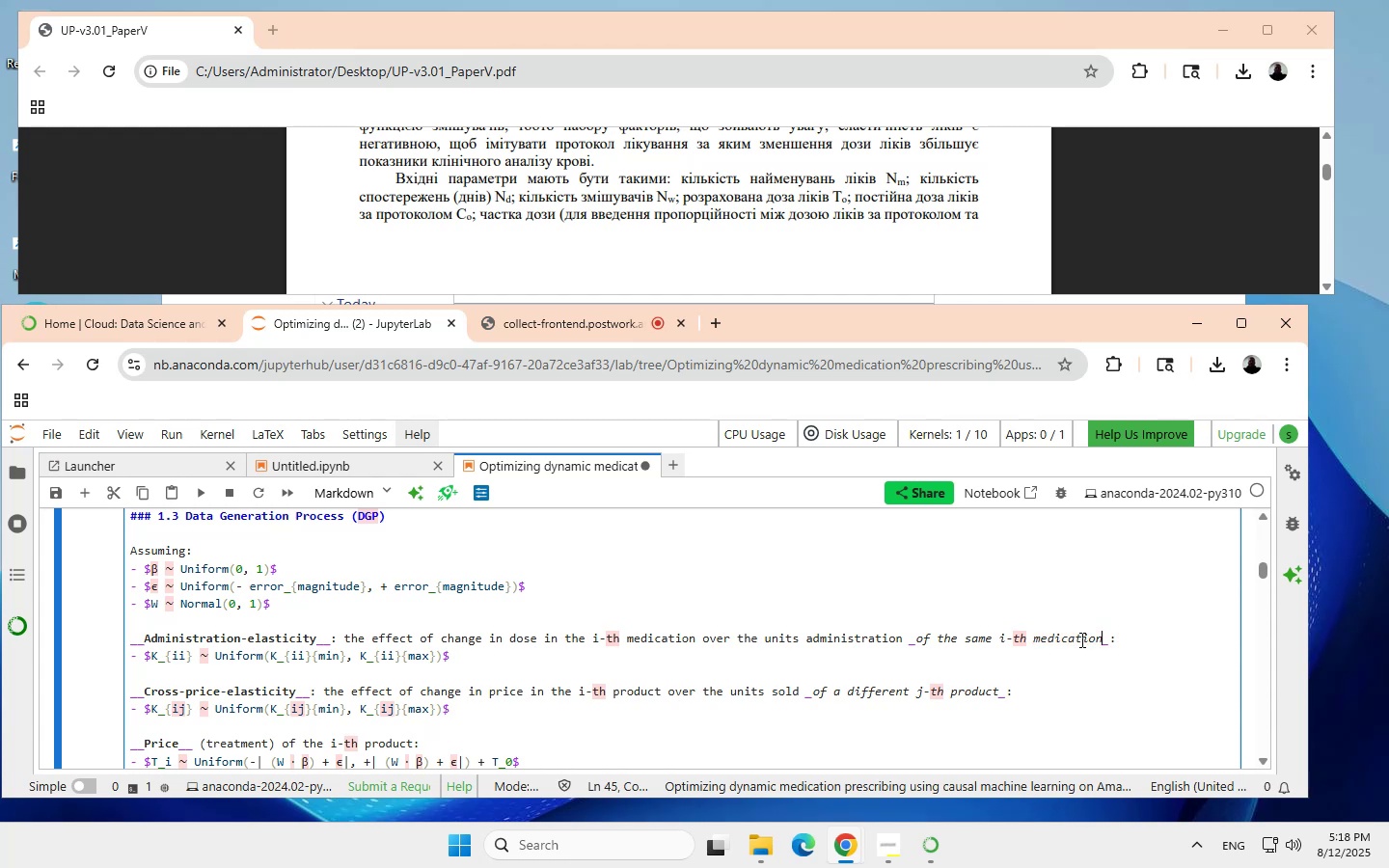 
scroll: coordinate [581, 681], scroll_direction: down, amount: 1.0
 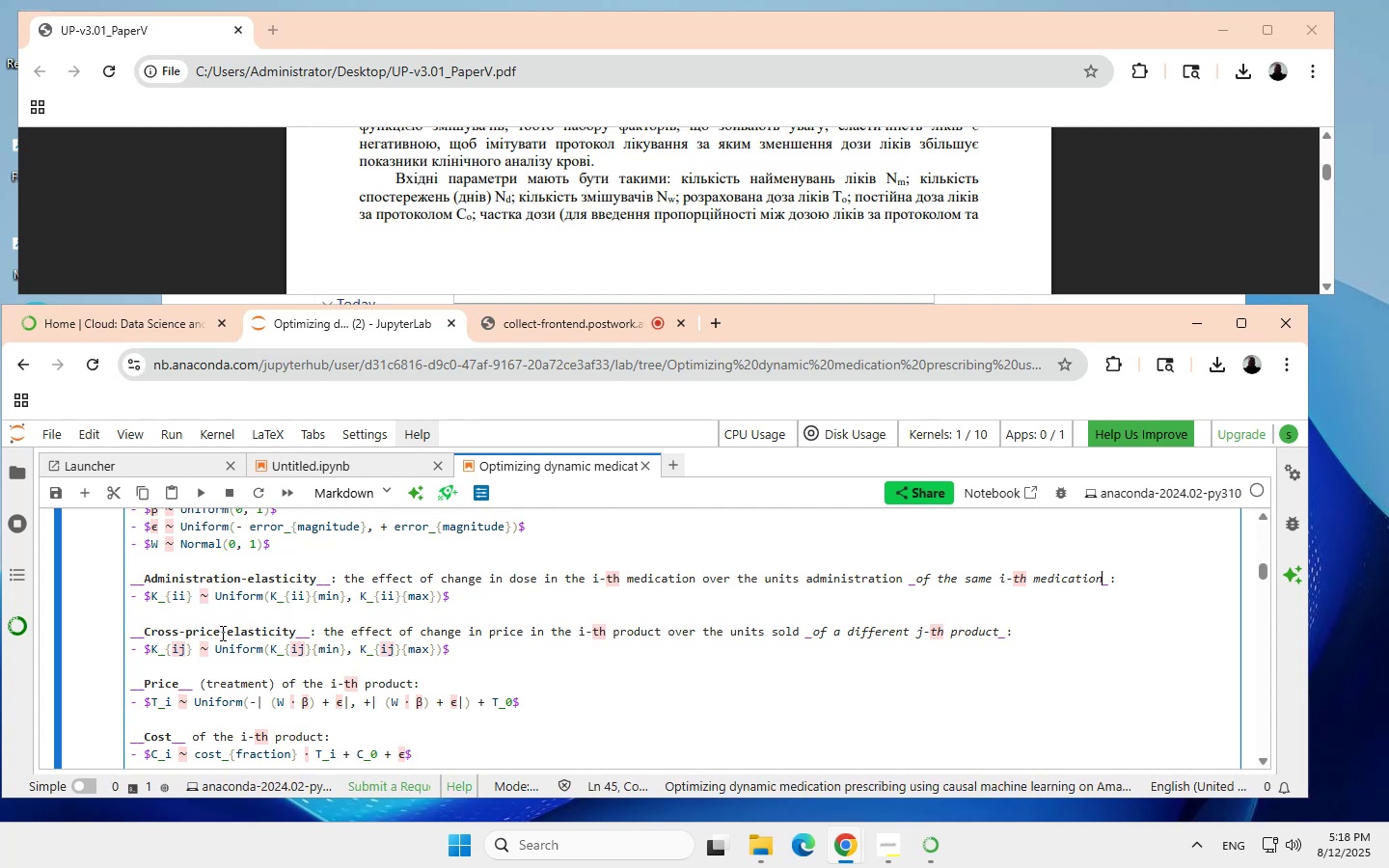 
wait(7.98)
 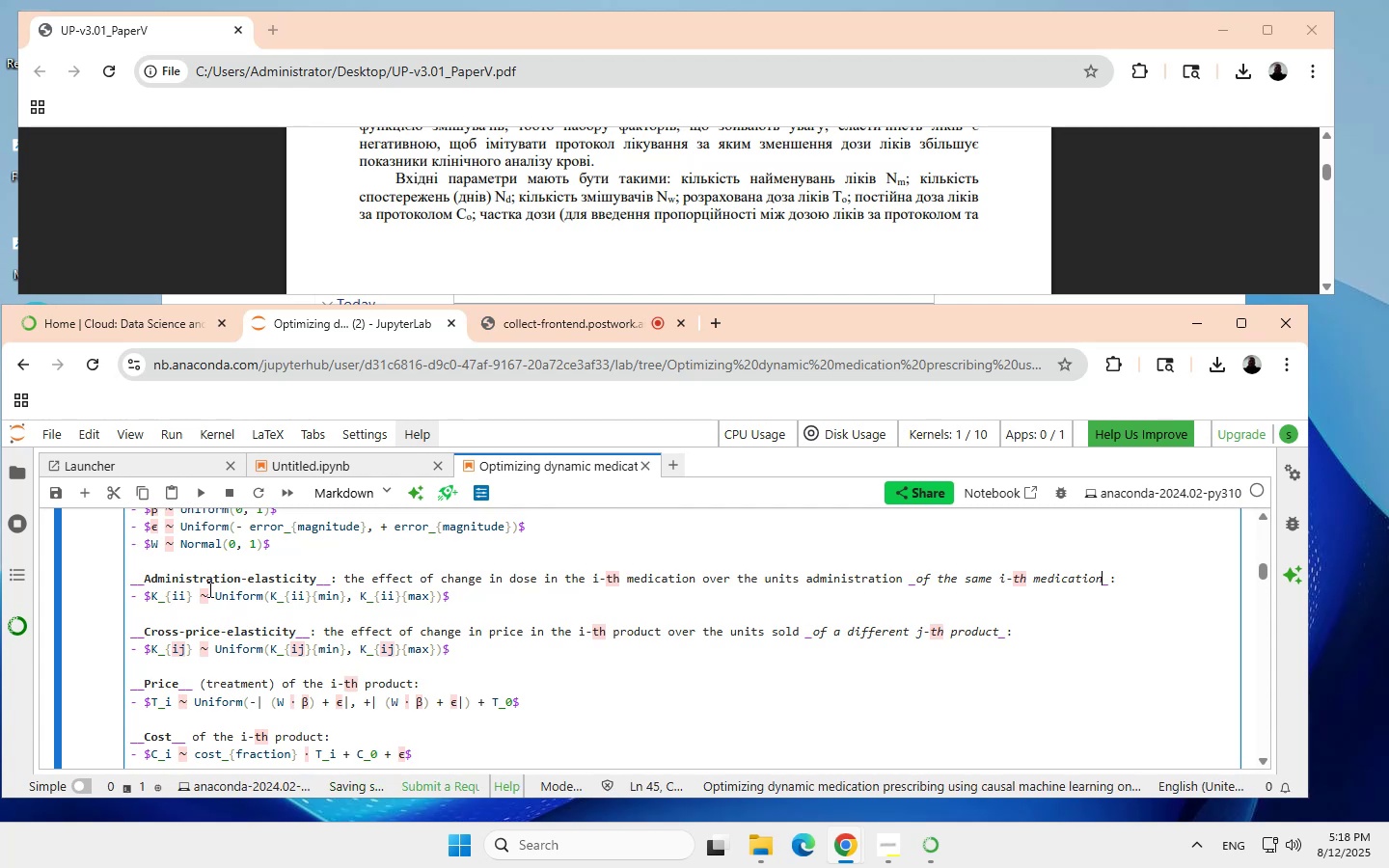 
left_click([219, 631])
 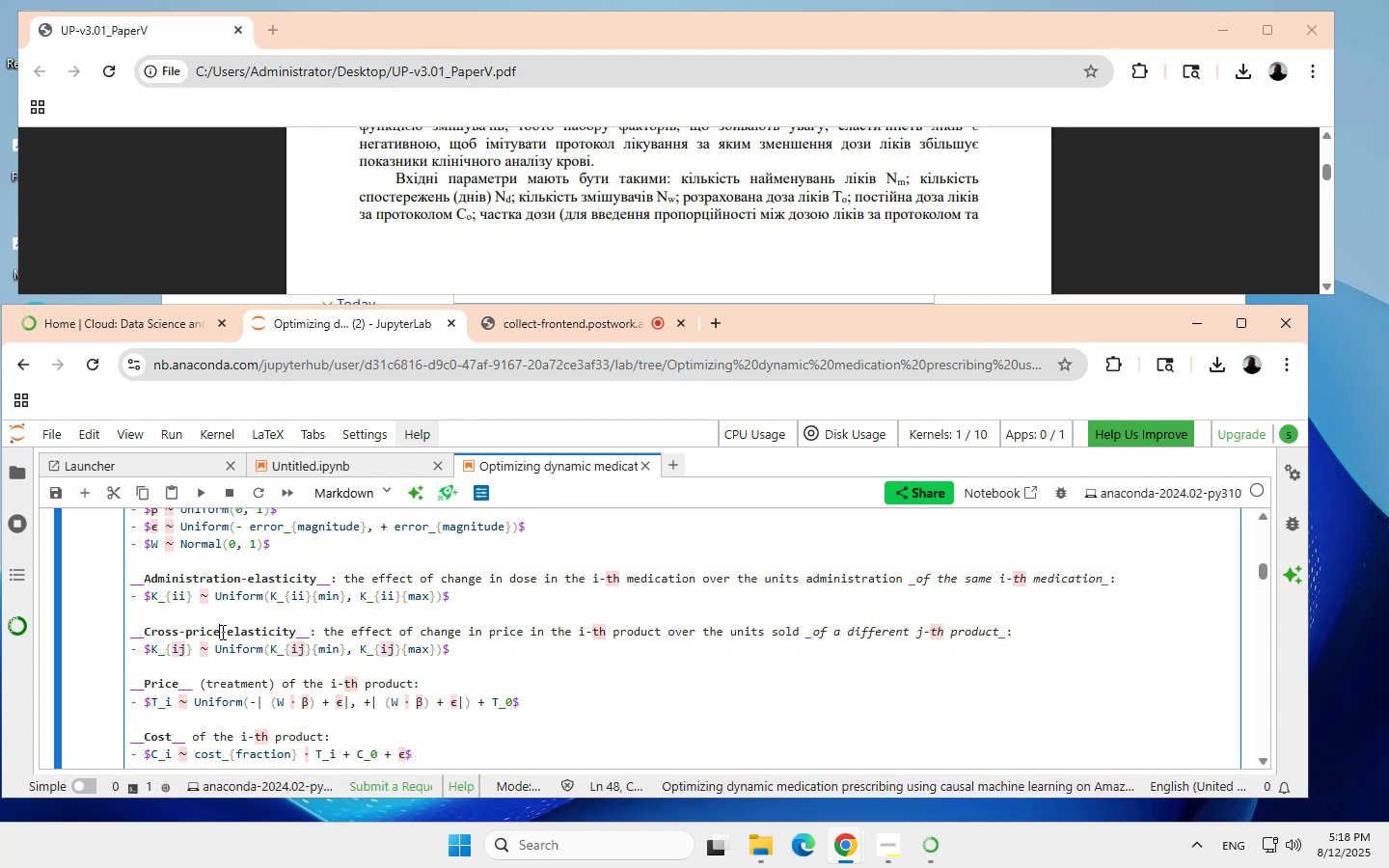 
key(Backspace)
key(Backspace)
key(Backspace)
key(Backspace)
key(Backspace)
type(administration)
 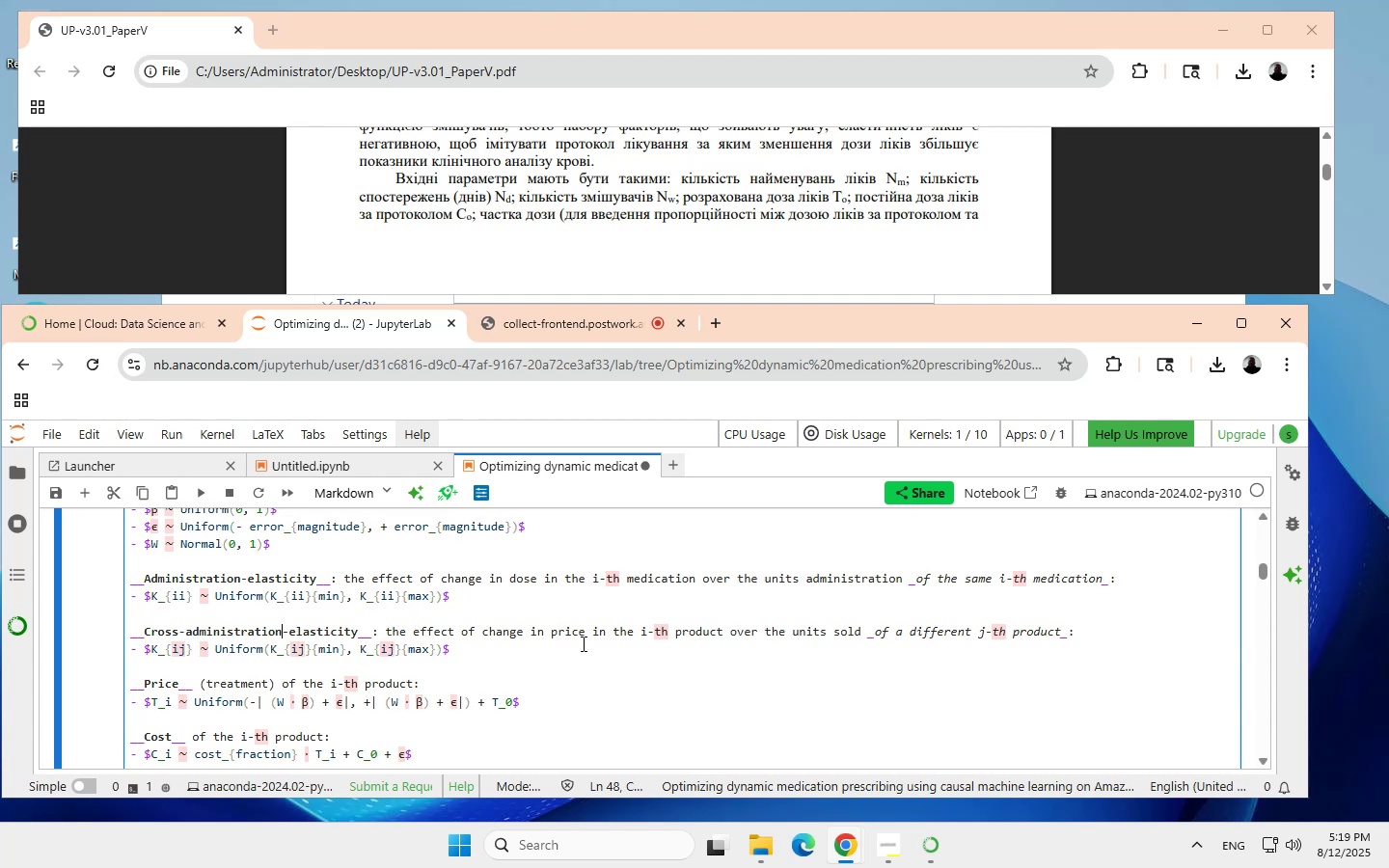 
wait(5.98)
 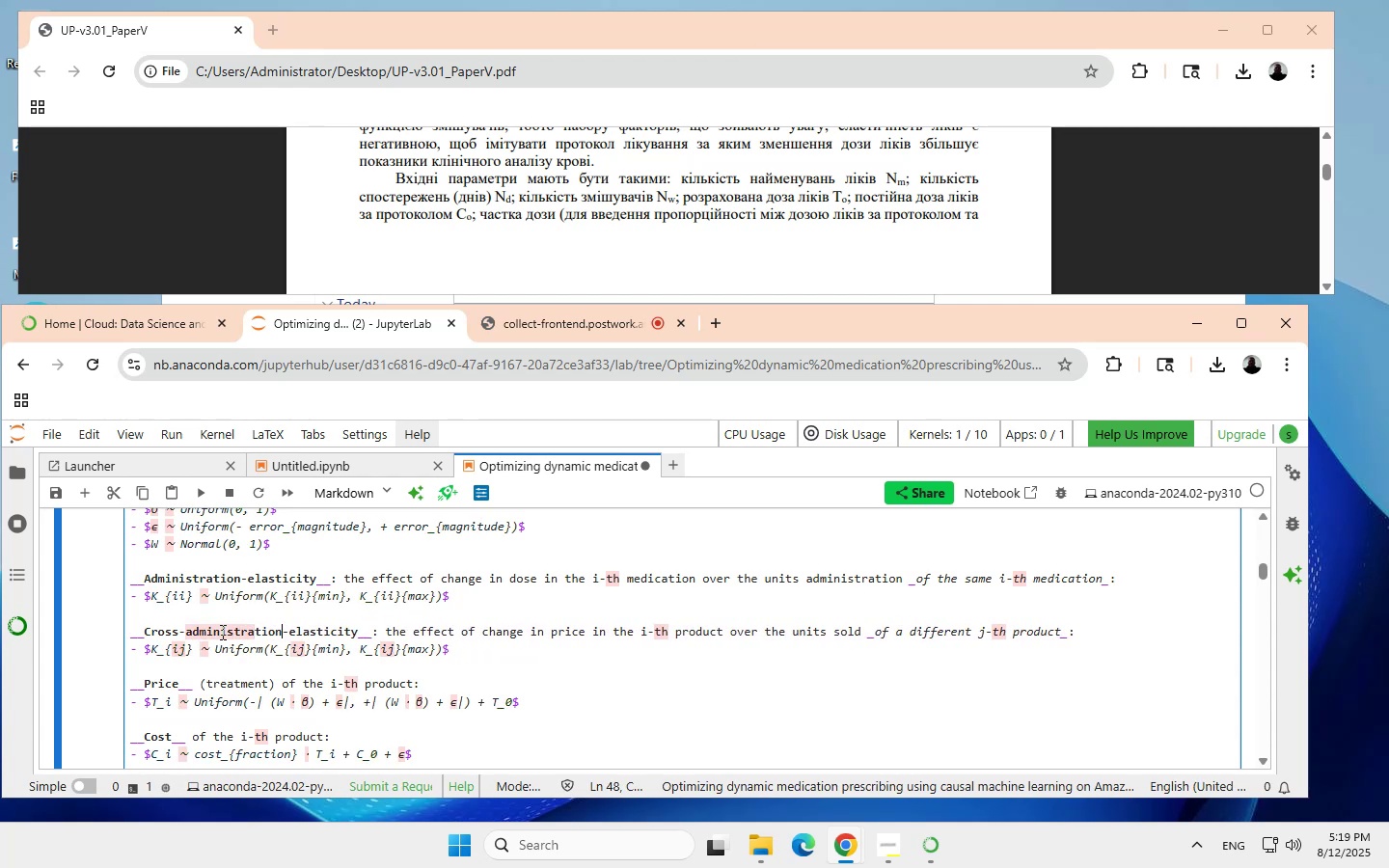 
left_click([582, 634])
 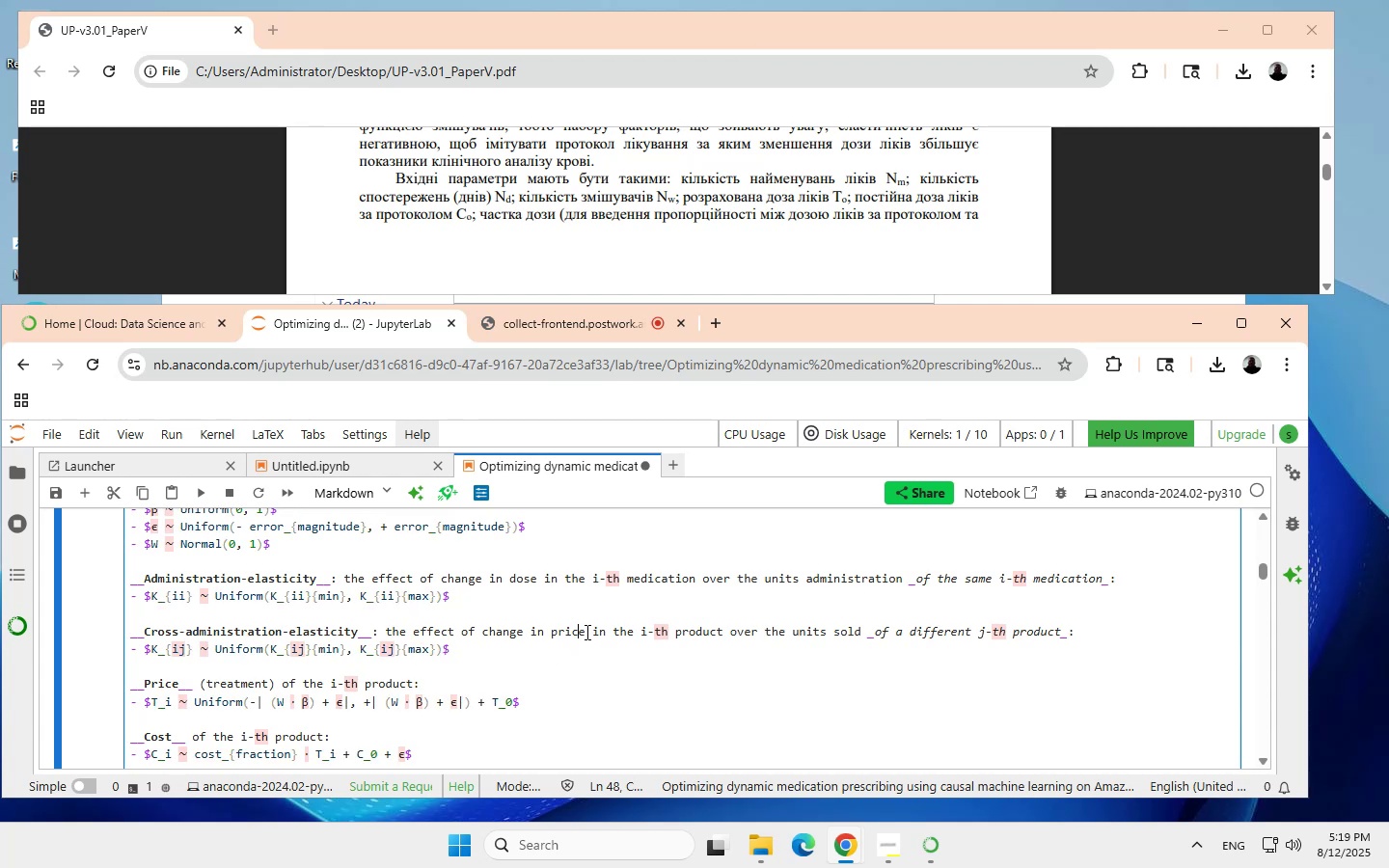 
key(ArrowRight)
 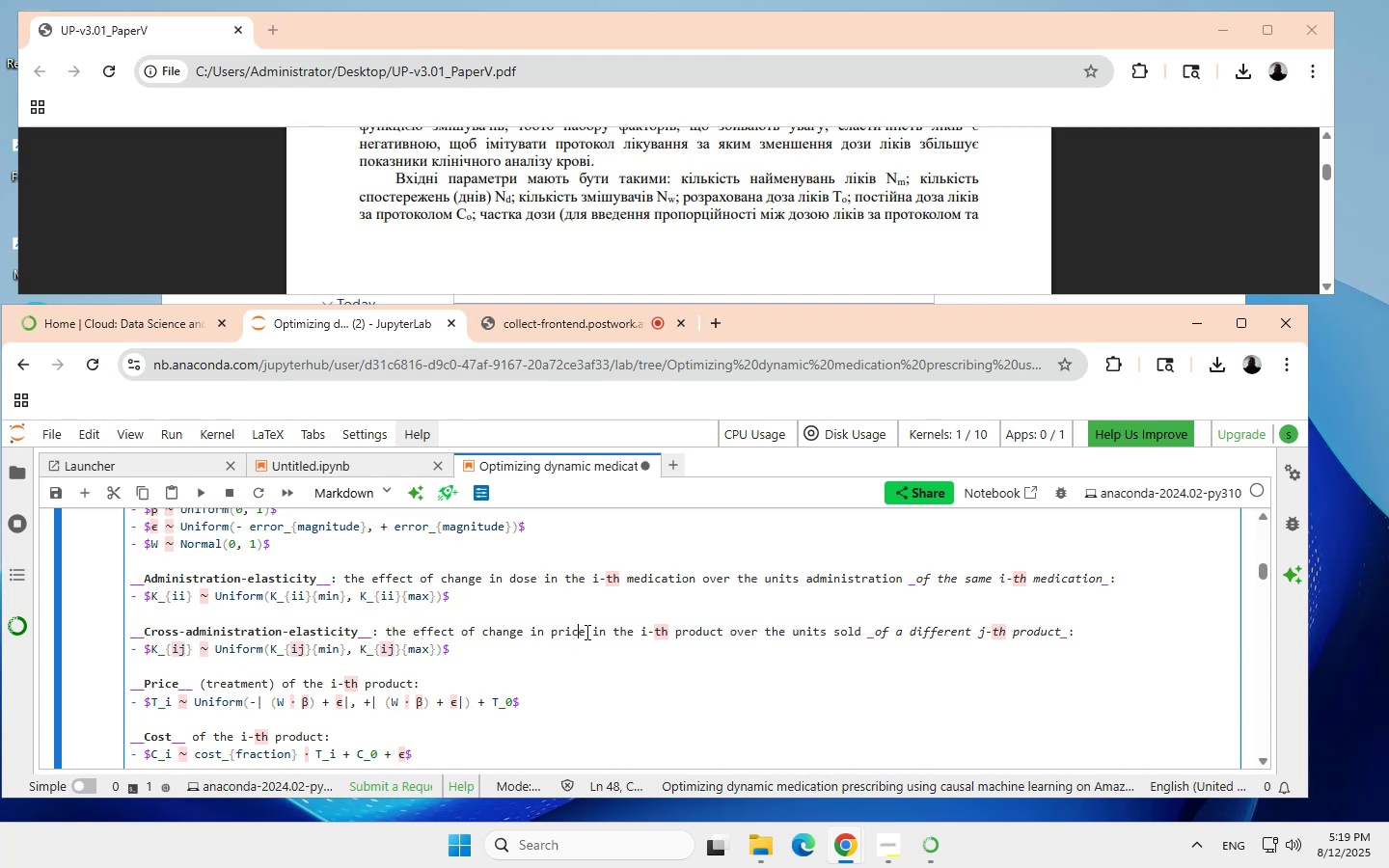 
key(Backspace)
key(Backspace)
key(Backspace)
key(Backspace)
key(Backspace)
type(dose)
 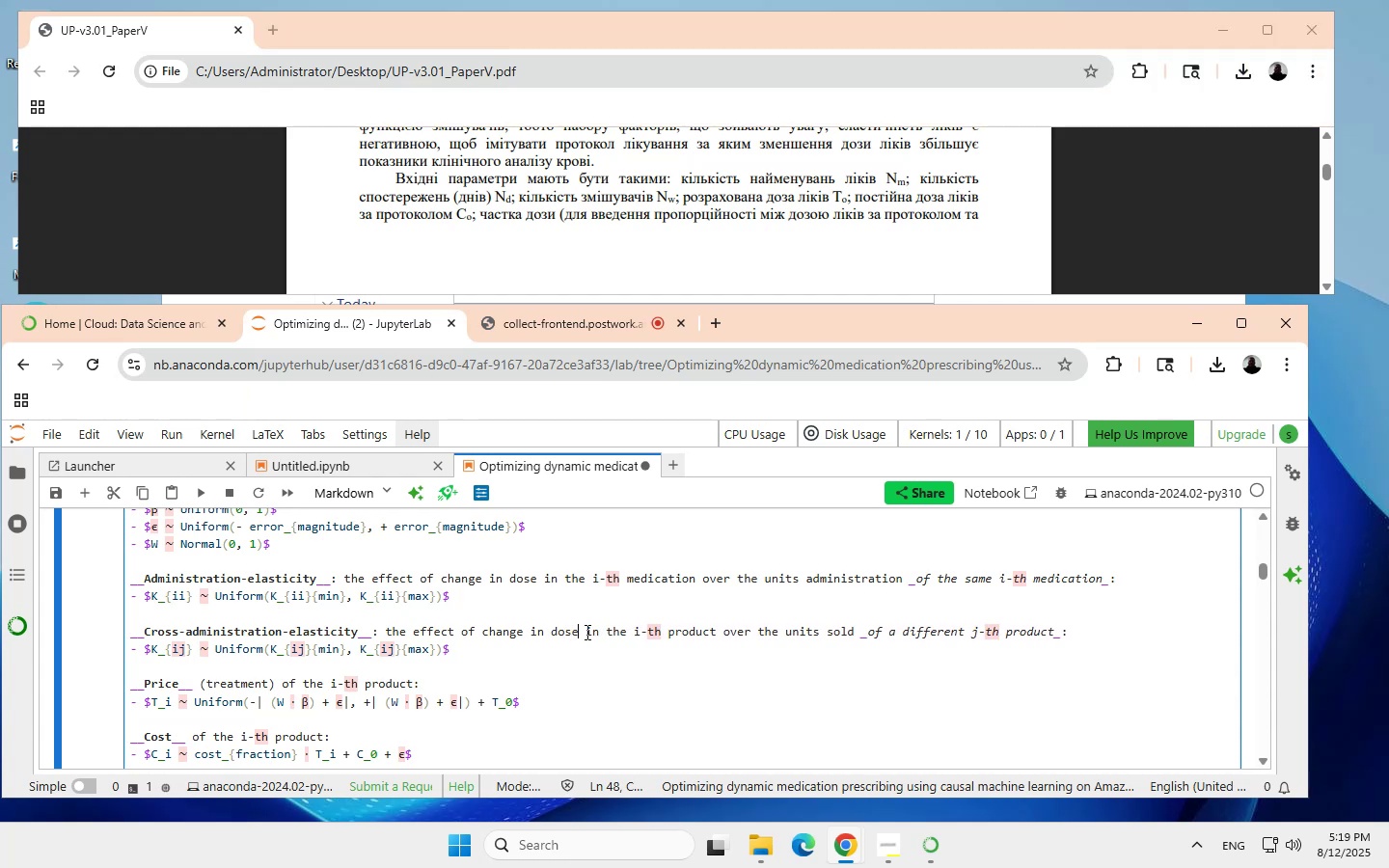 
scroll: coordinate [593, 634], scroll_direction: none, amount: 0.0
 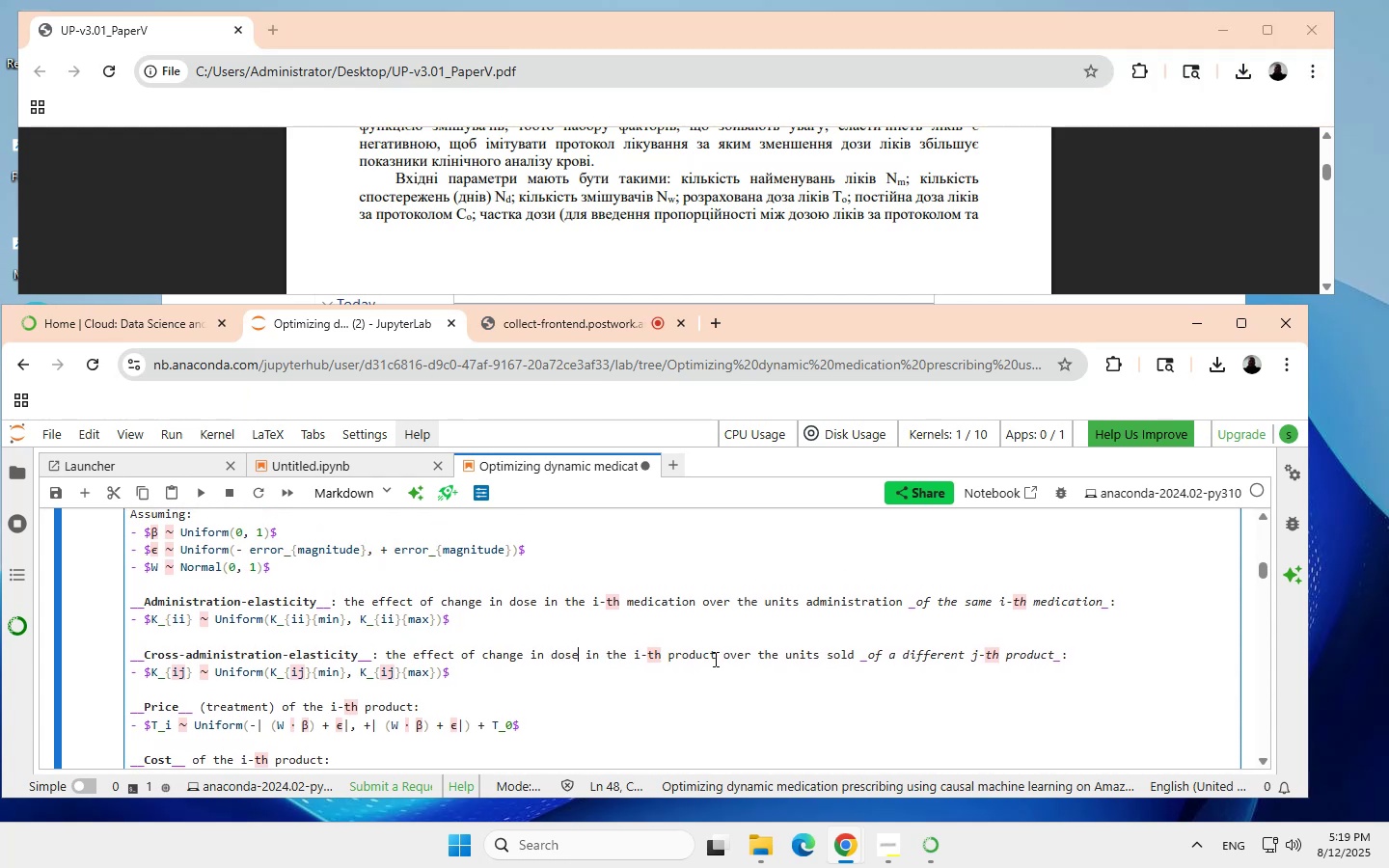 
left_click([716, 656])
 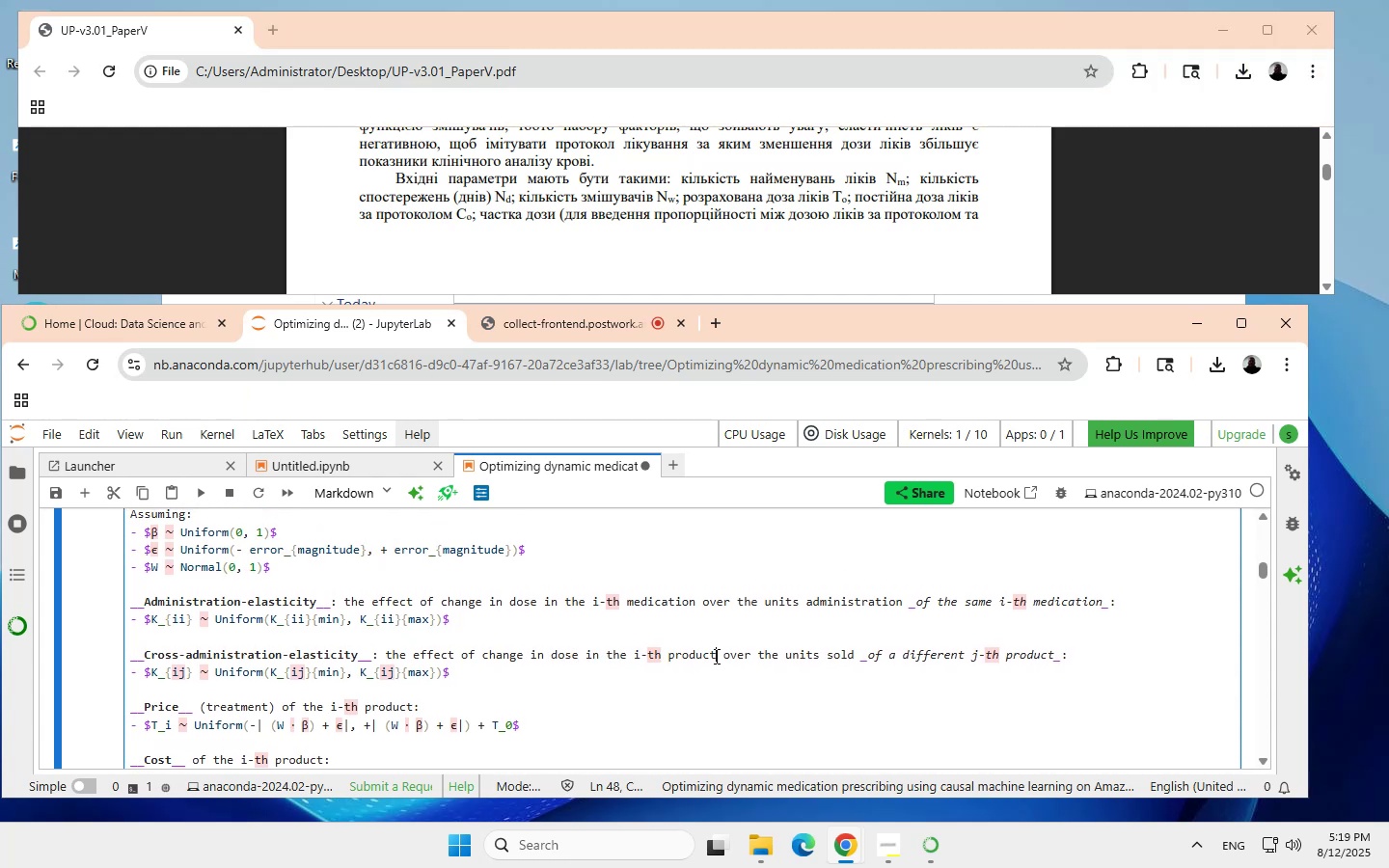 
key(Backspace)
key(Backspace)
key(Backspace)
key(Backspace)
key(Backspace)
key(Backspace)
key(Backspace)
type(medication)
 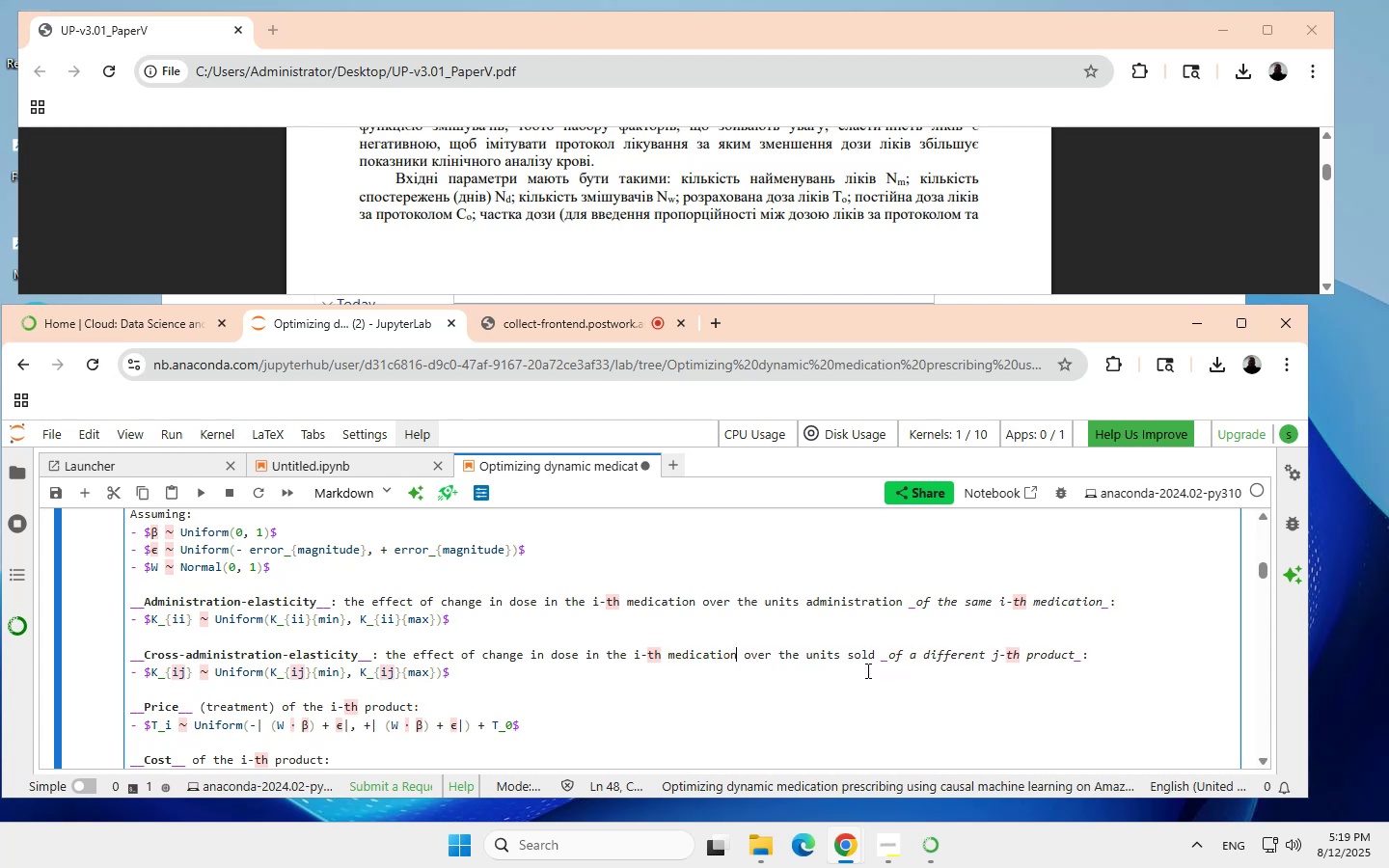 
wait(6.41)
 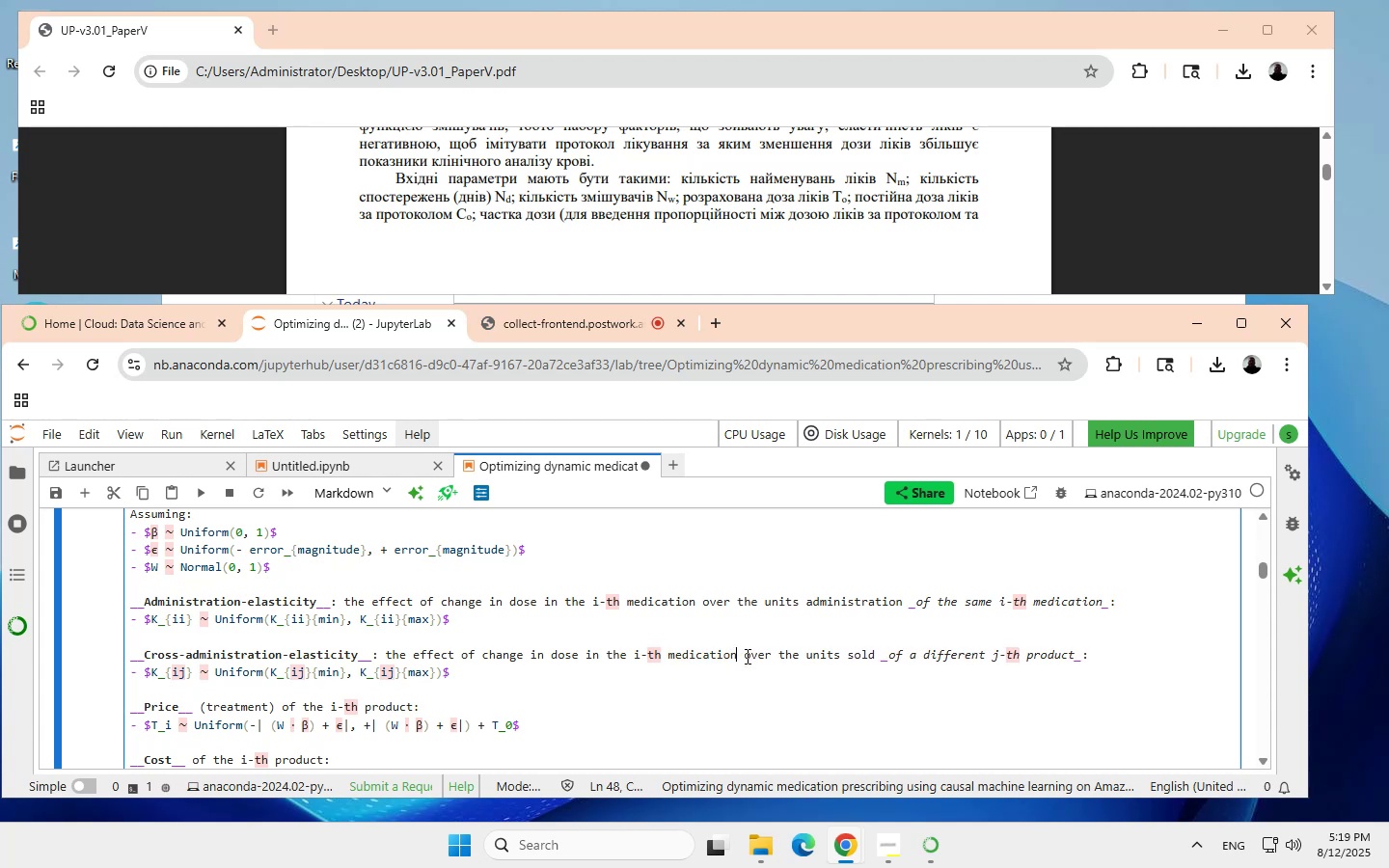 
left_click([874, 656])
 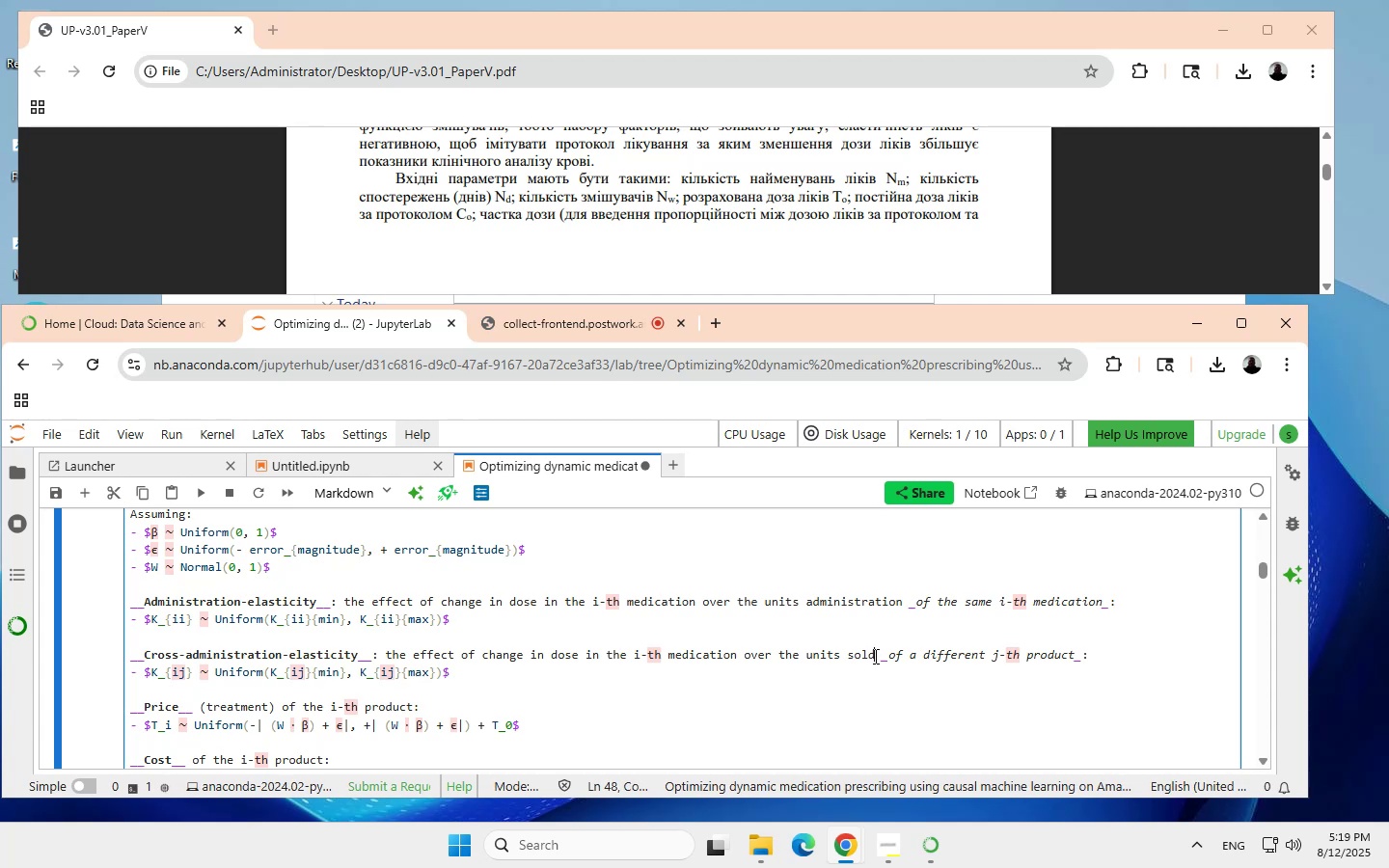 
key(Backspace)
key(Backspace)
key(Backspace)
key(Backspace)
type(aministration)
 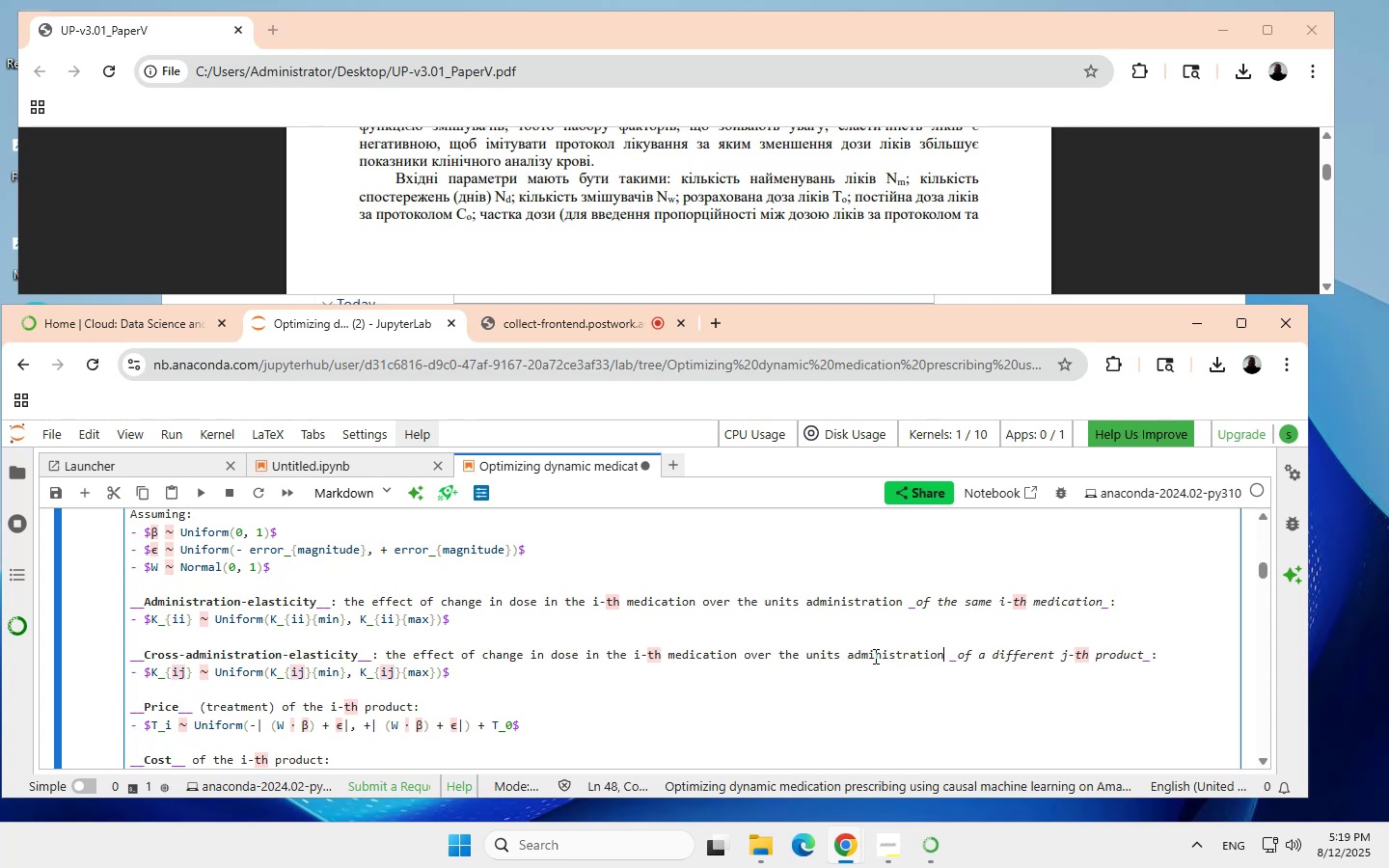 
hold_key(key=D, duration=0.5)
 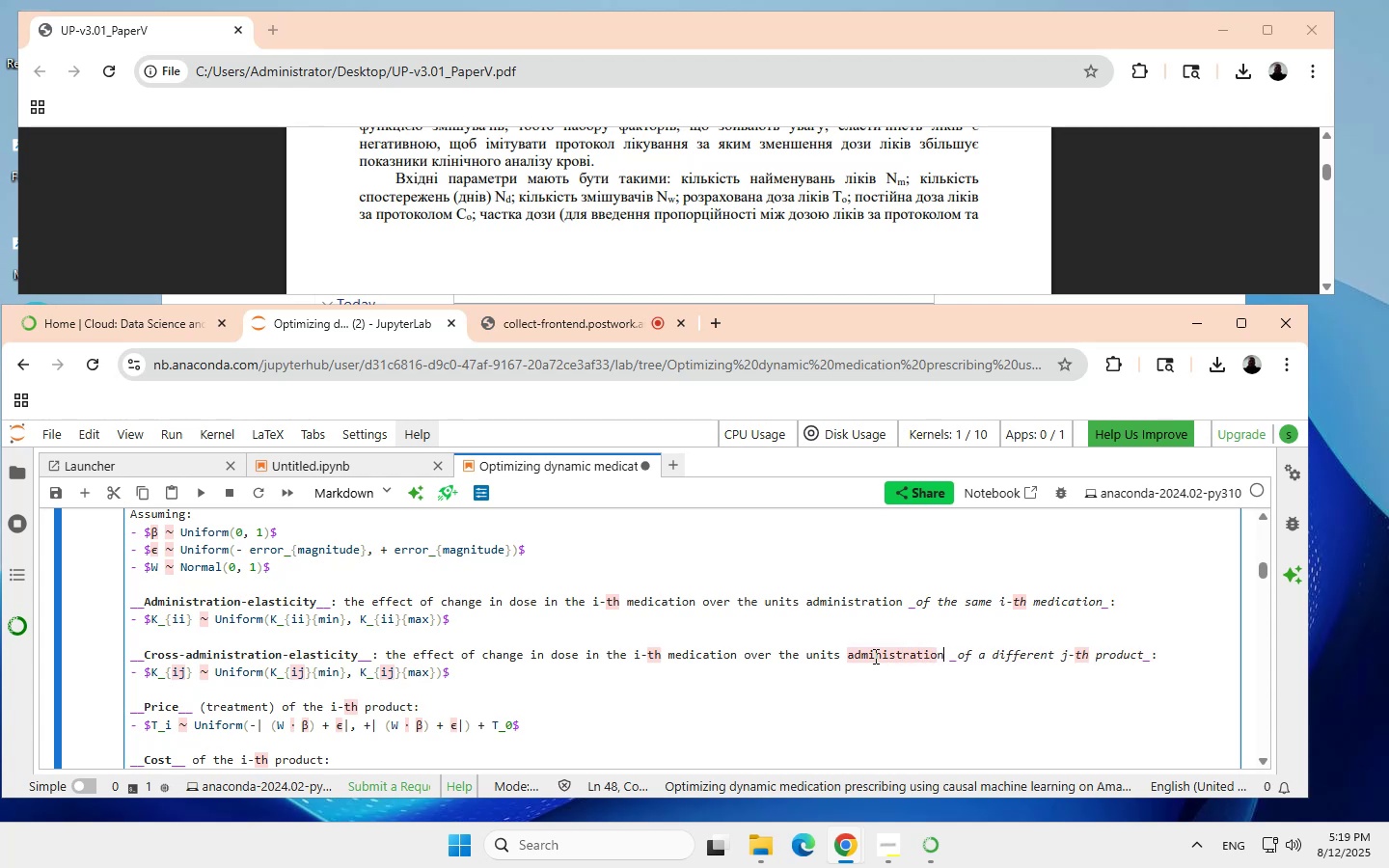 
wait(5.1)
 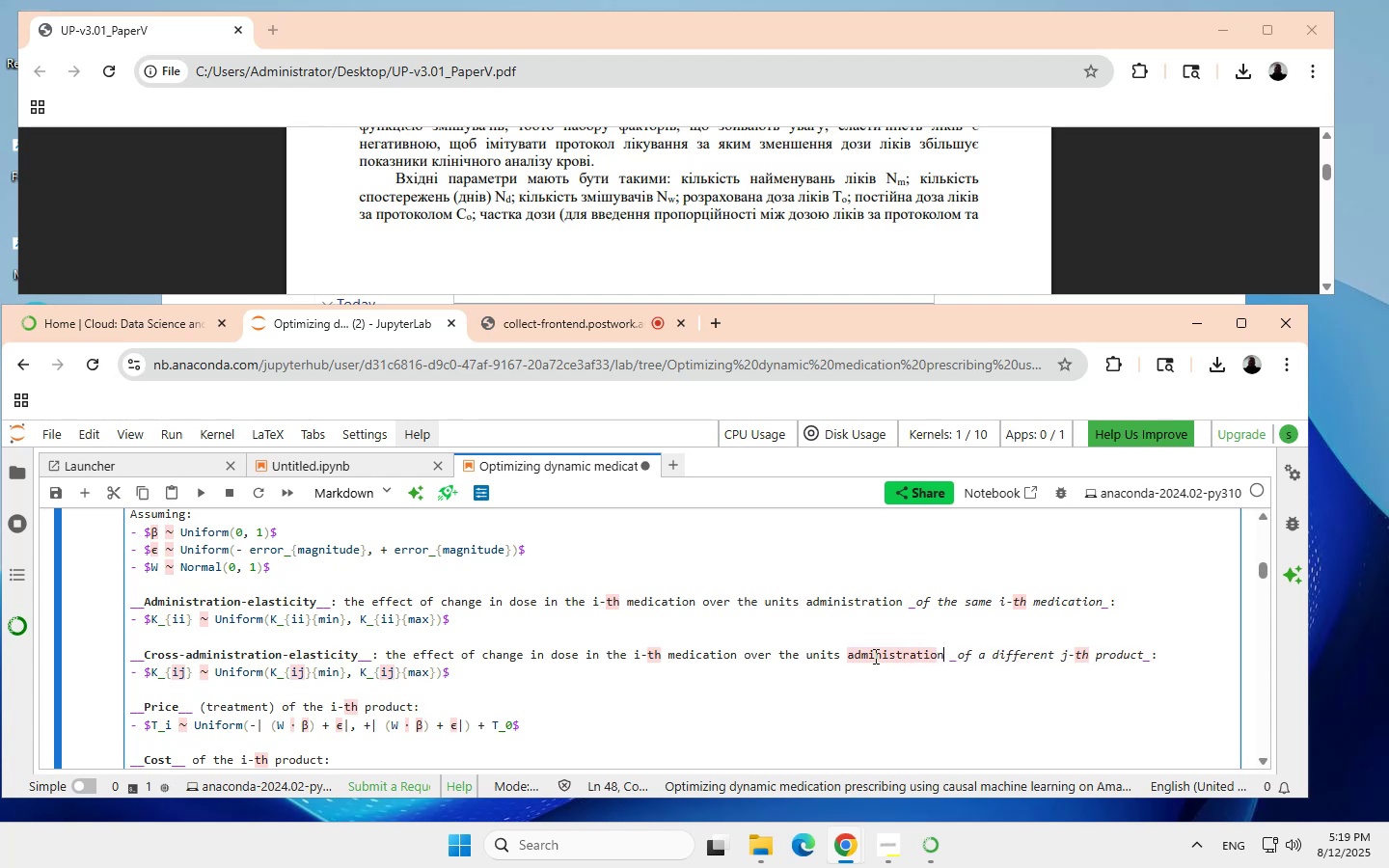 
left_click([1141, 655])
 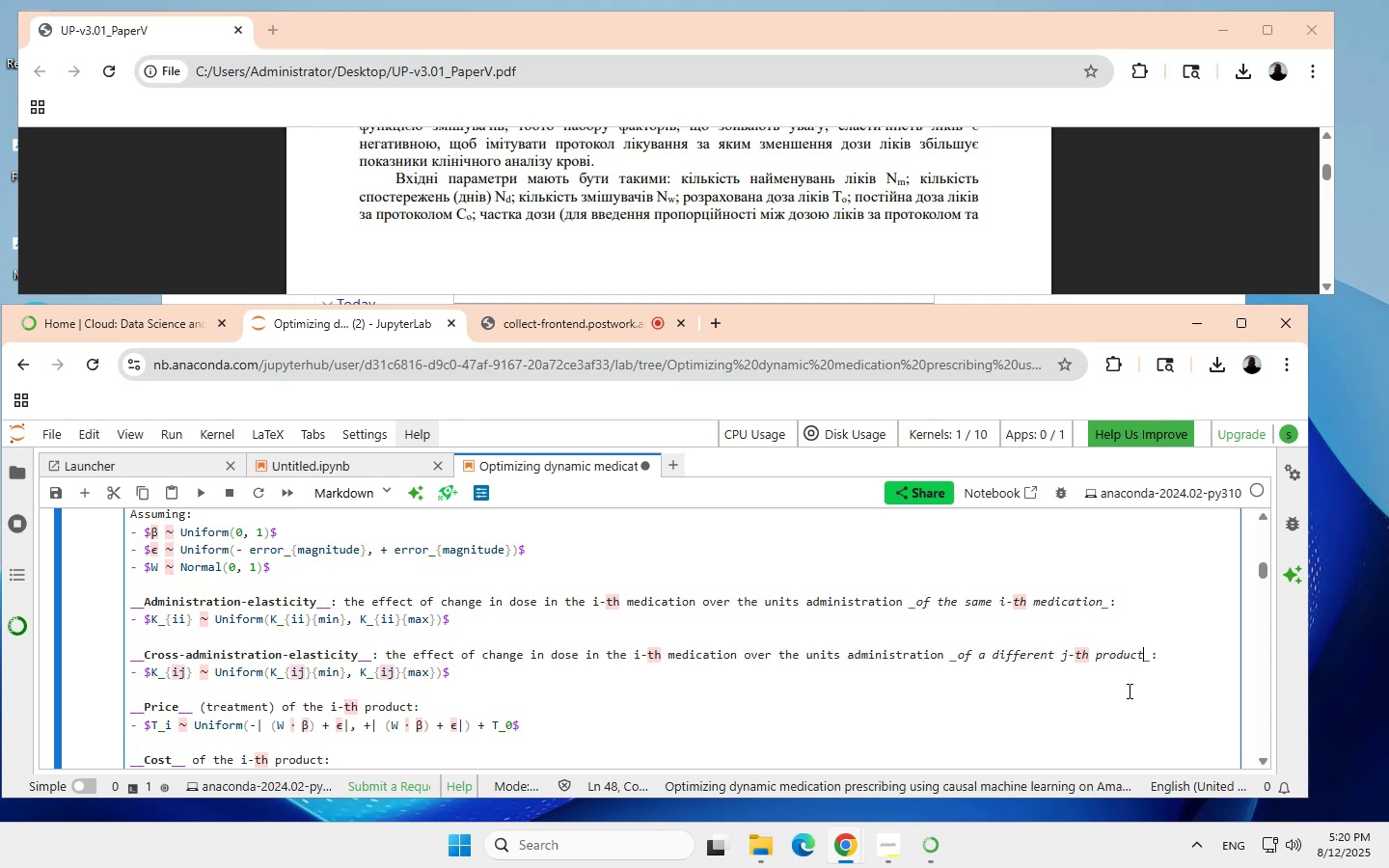 
key(Backspace)
key(Backspace)
key(Backspace)
key(Backspace)
key(Backspace)
key(Backspace)
key(Backspace)
type(medication)
 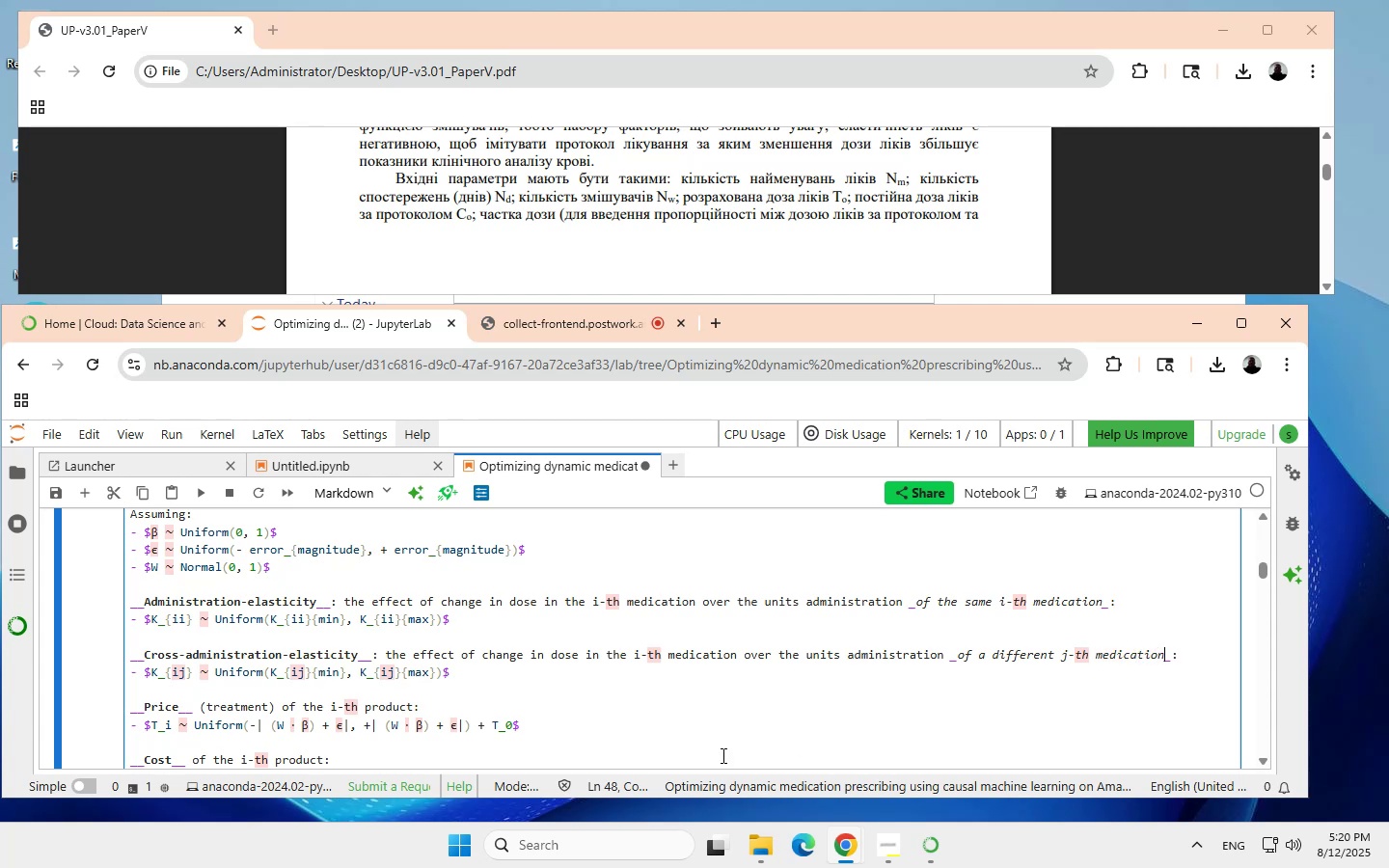 
scroll: coordinate [568, 687], scroll_direction: down, amount: 1.0
 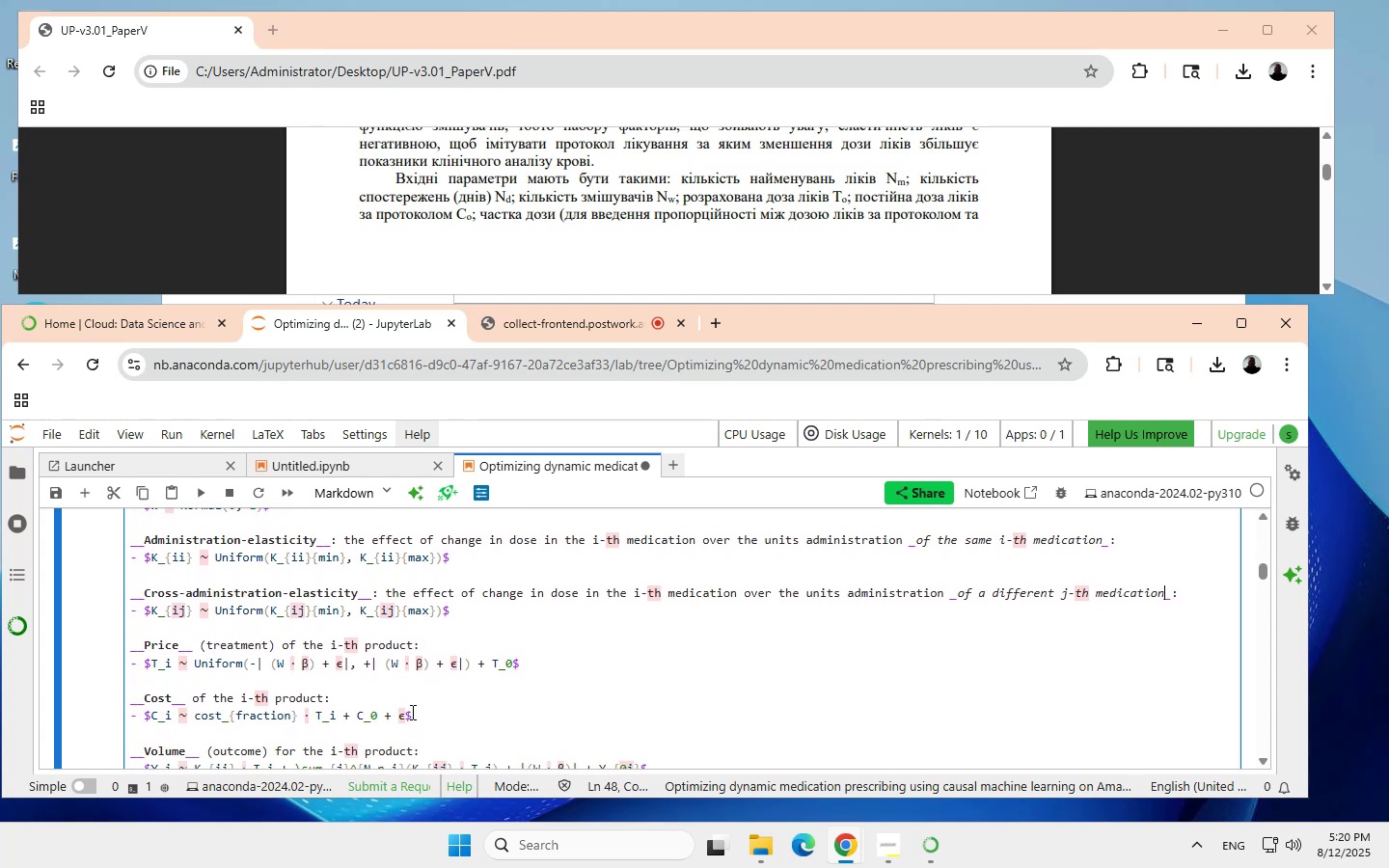 
scroll: coordinate [360, 699], scroll_direction: none, amount: 0.0
 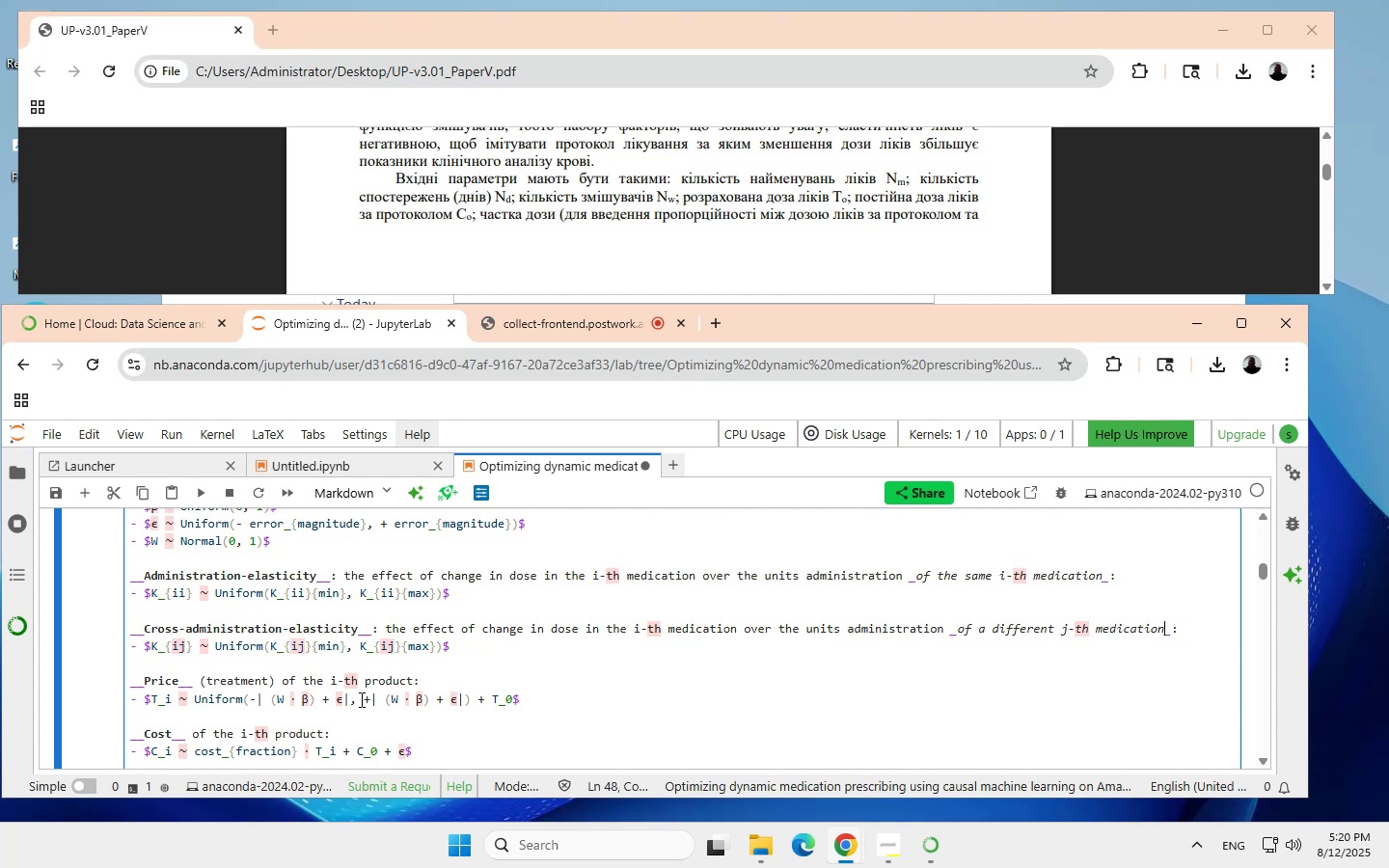 
scroll: coordinate [360, 699], scroll_direction: none, amount: 0.0
 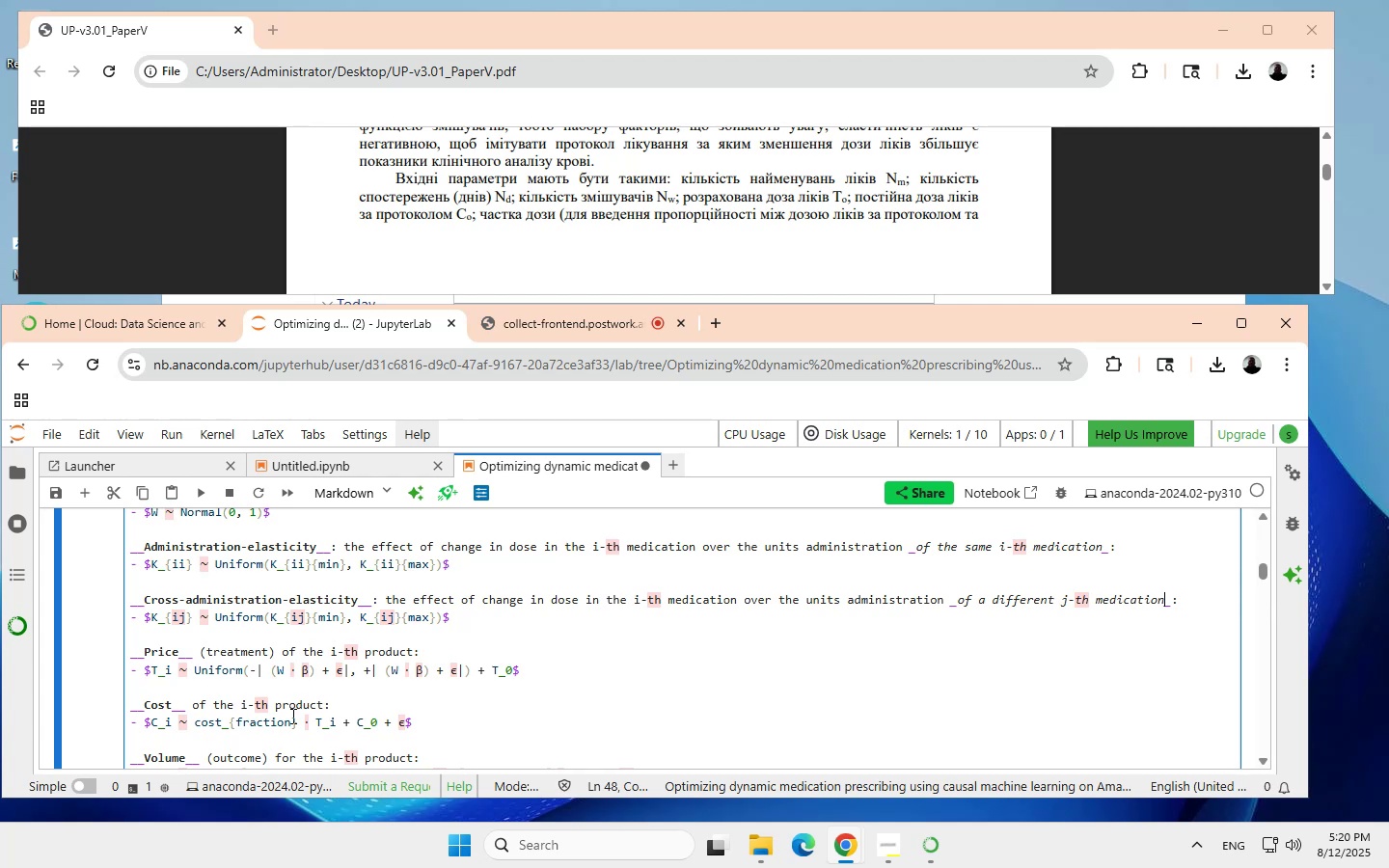 
wait(15.59)
 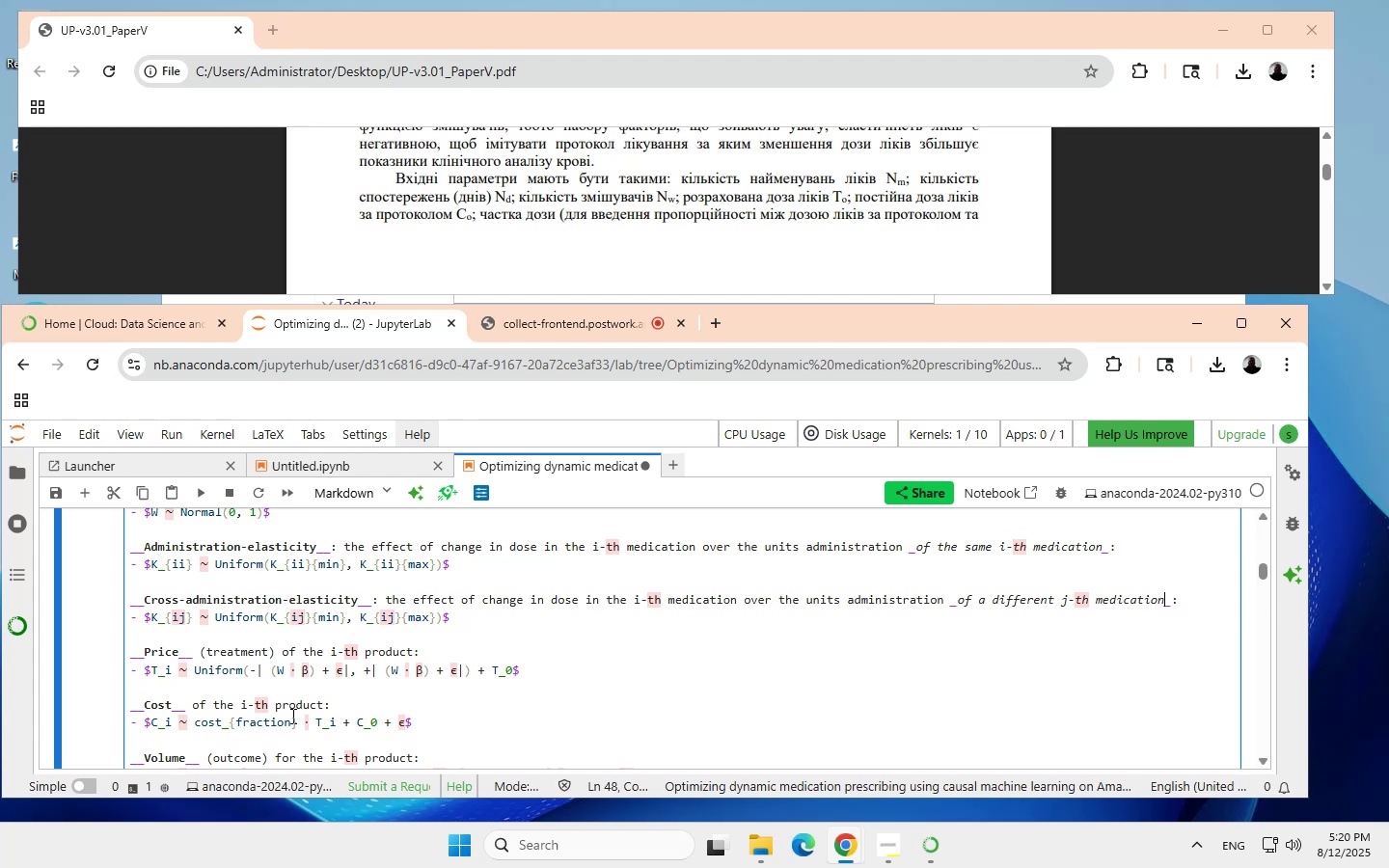 
scroll: coordinate [333, 721], scroll_direction: none, amount: 0.0
 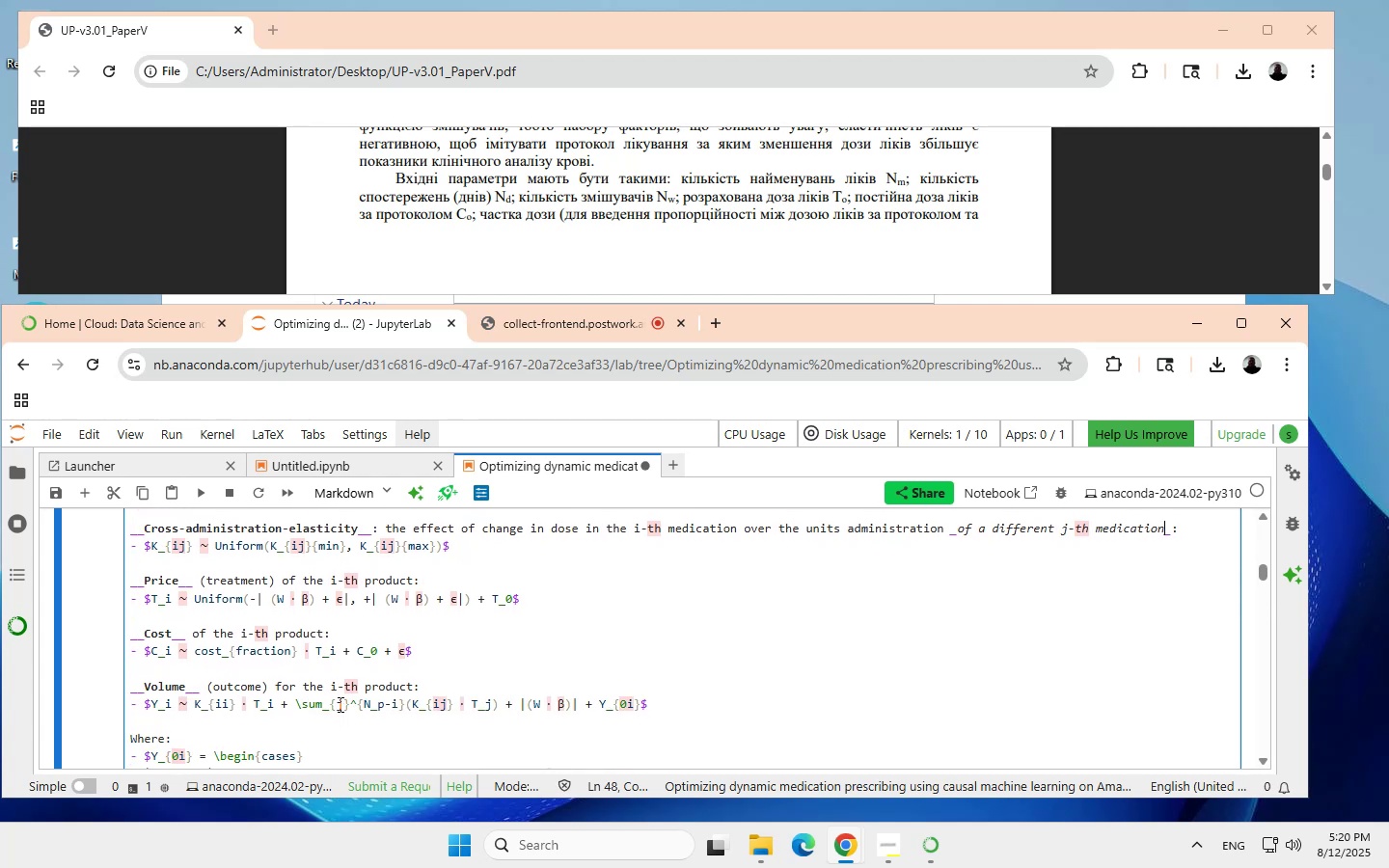 
scroll: coordinate [339, 704], scroll_direction: down, amount: 1.0
 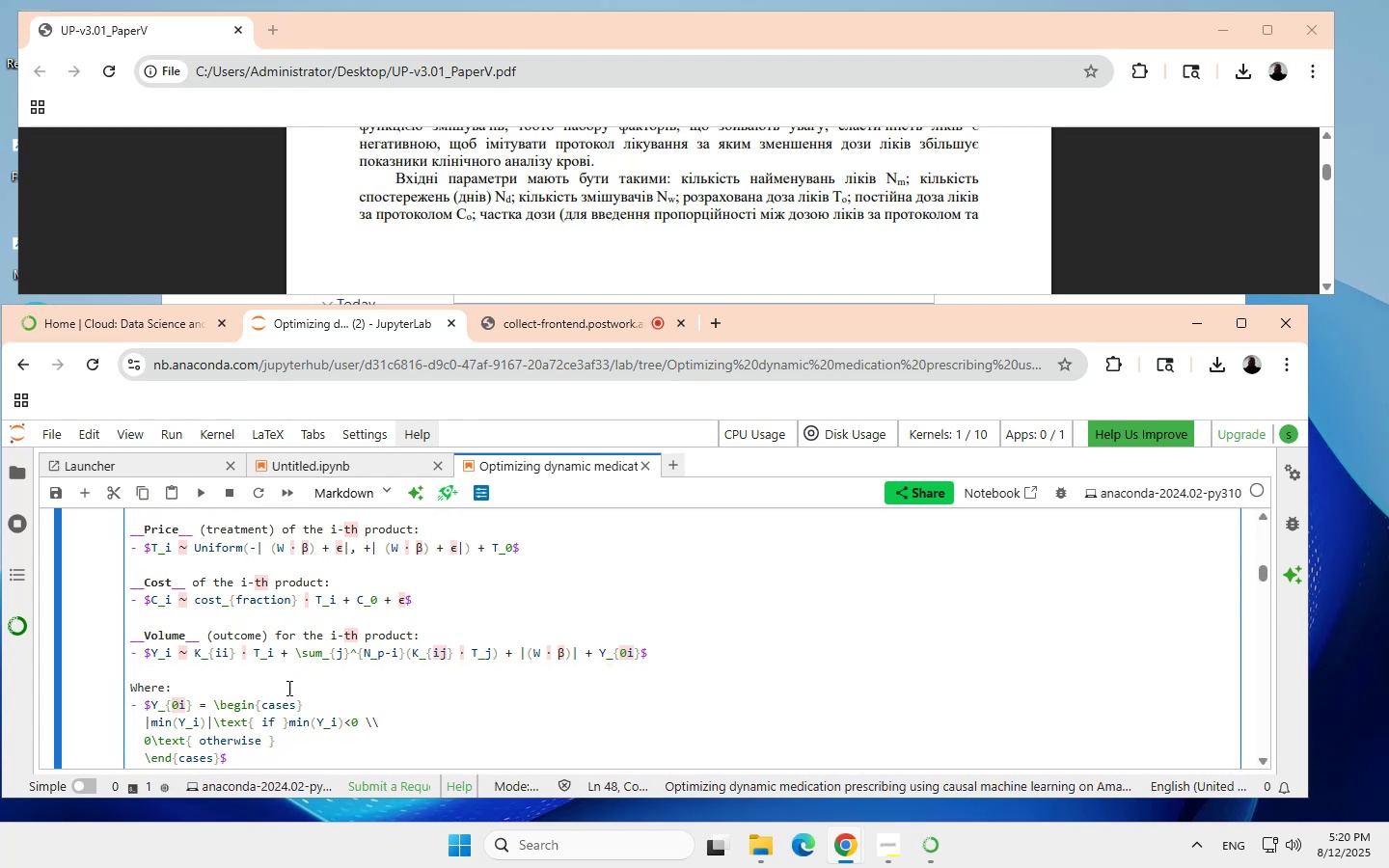 
scroll: coordinate [259, 673], scroll_direction: none, amount: 0.0
 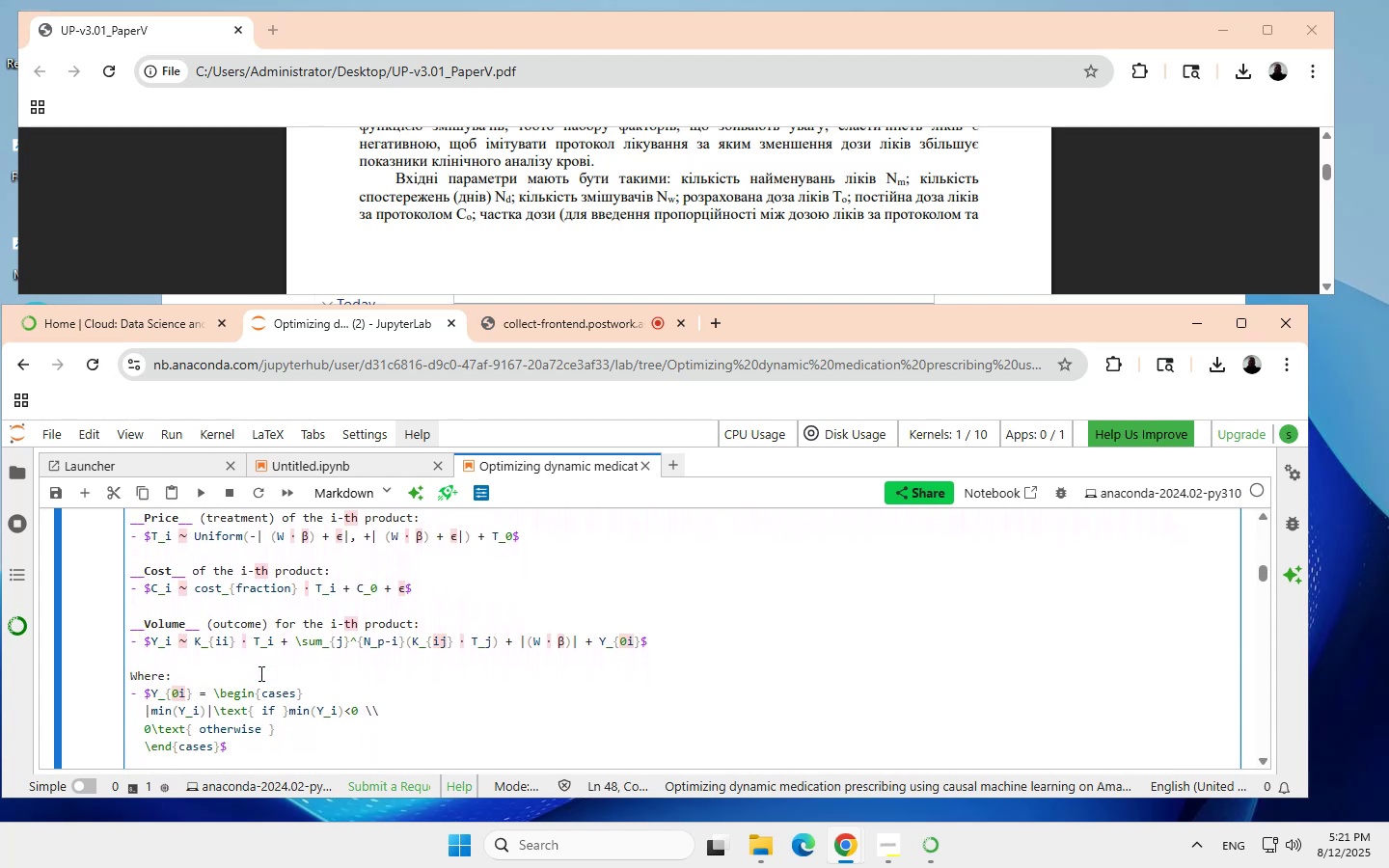 
scroll: coordinate [259, 673], scroll_direction: down, amount: 1.0
 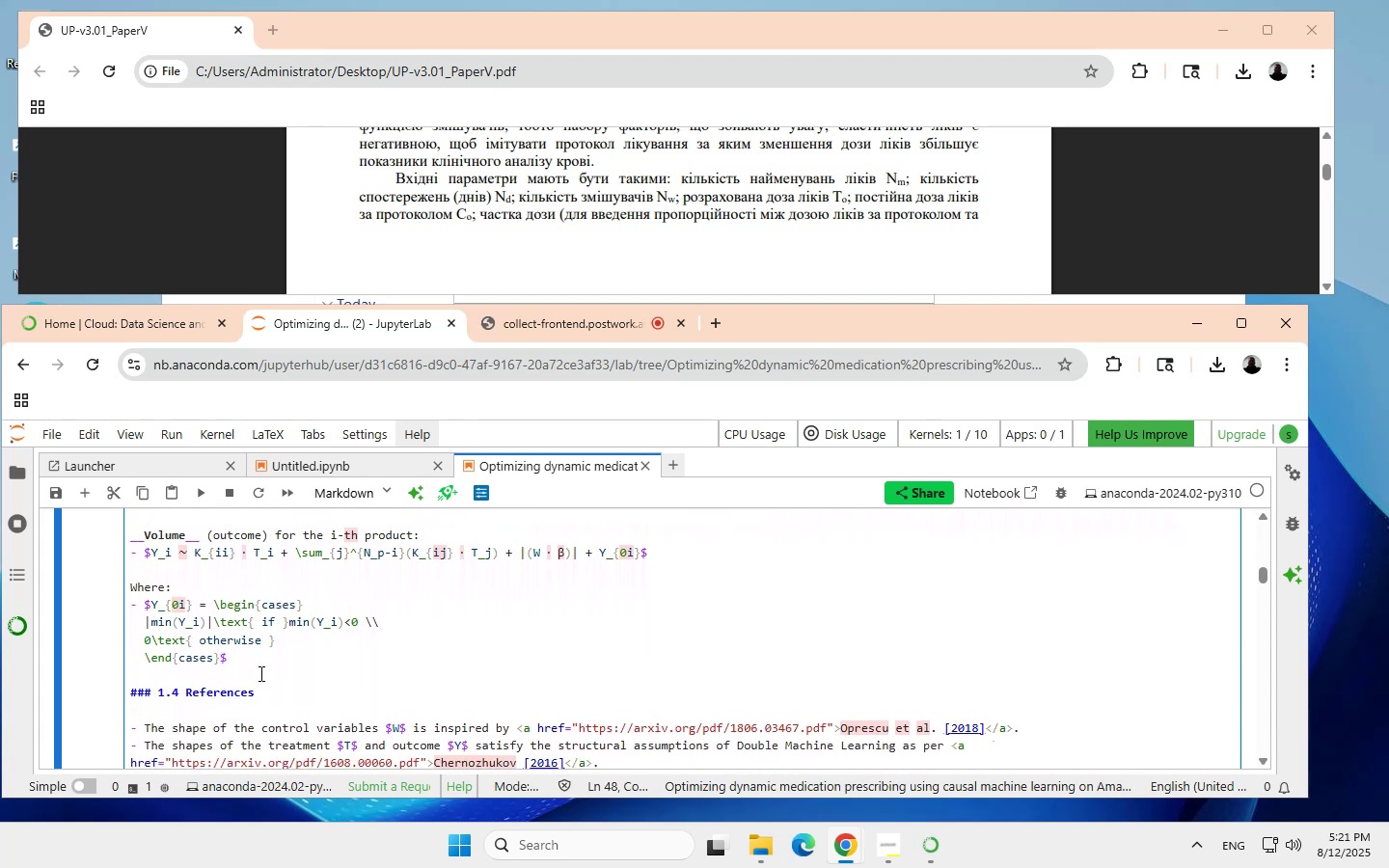 
scroll: coordinate [259, 673], scroll_direction: none, amount: 0.0
 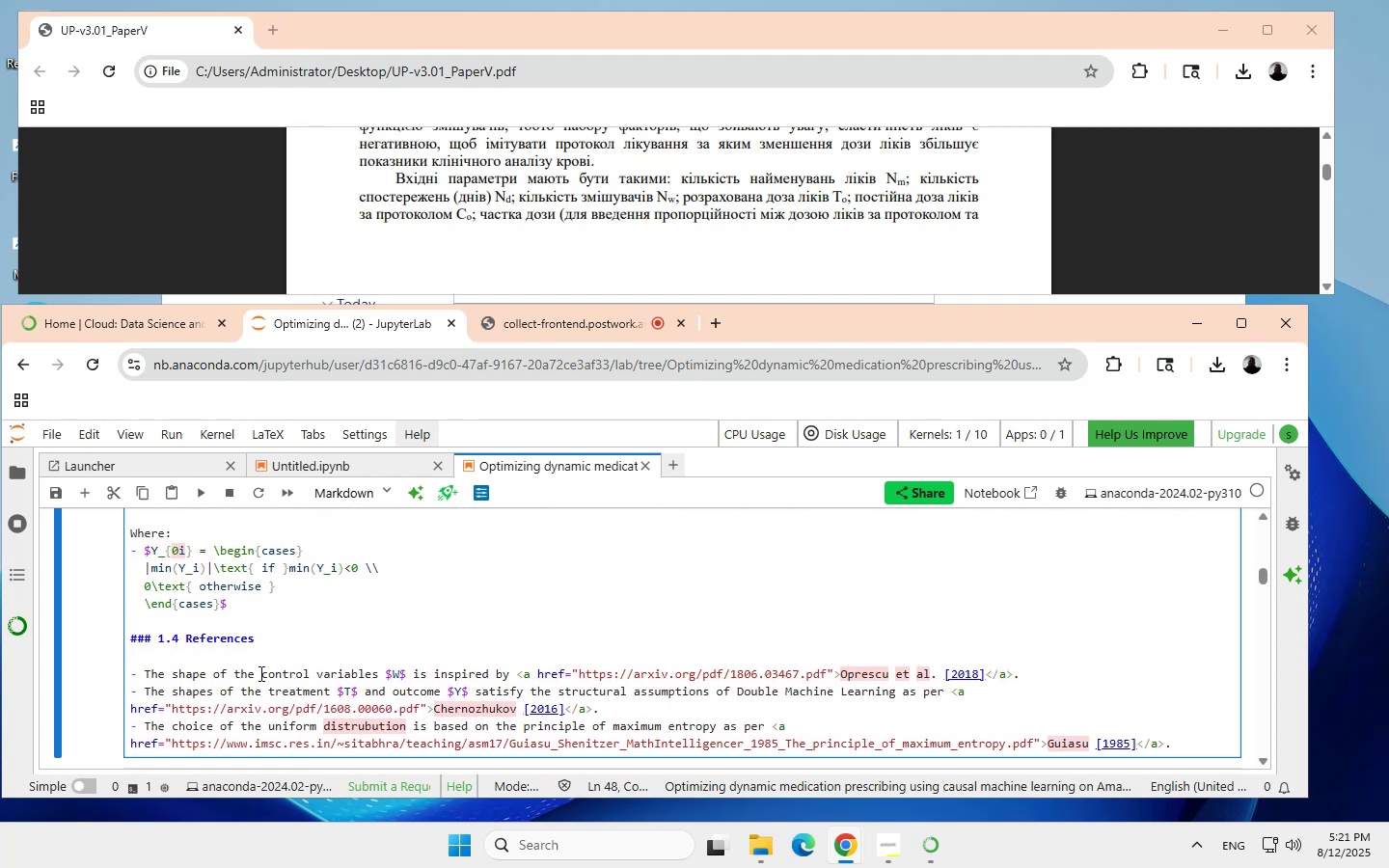 
scroll: coordinate [259, 673], scroll_direction: down, amount: 1.0
 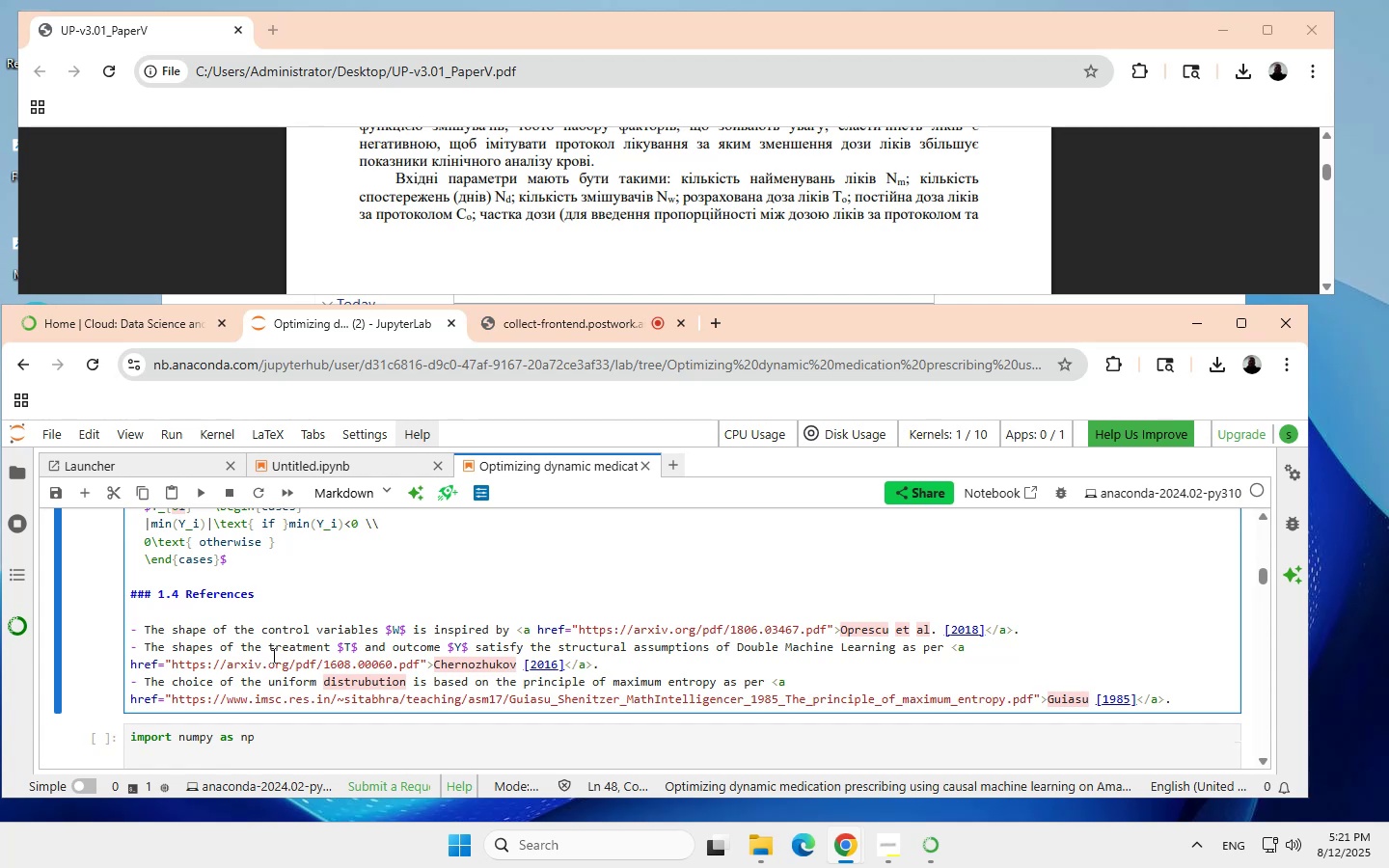 
wait(15.85)
 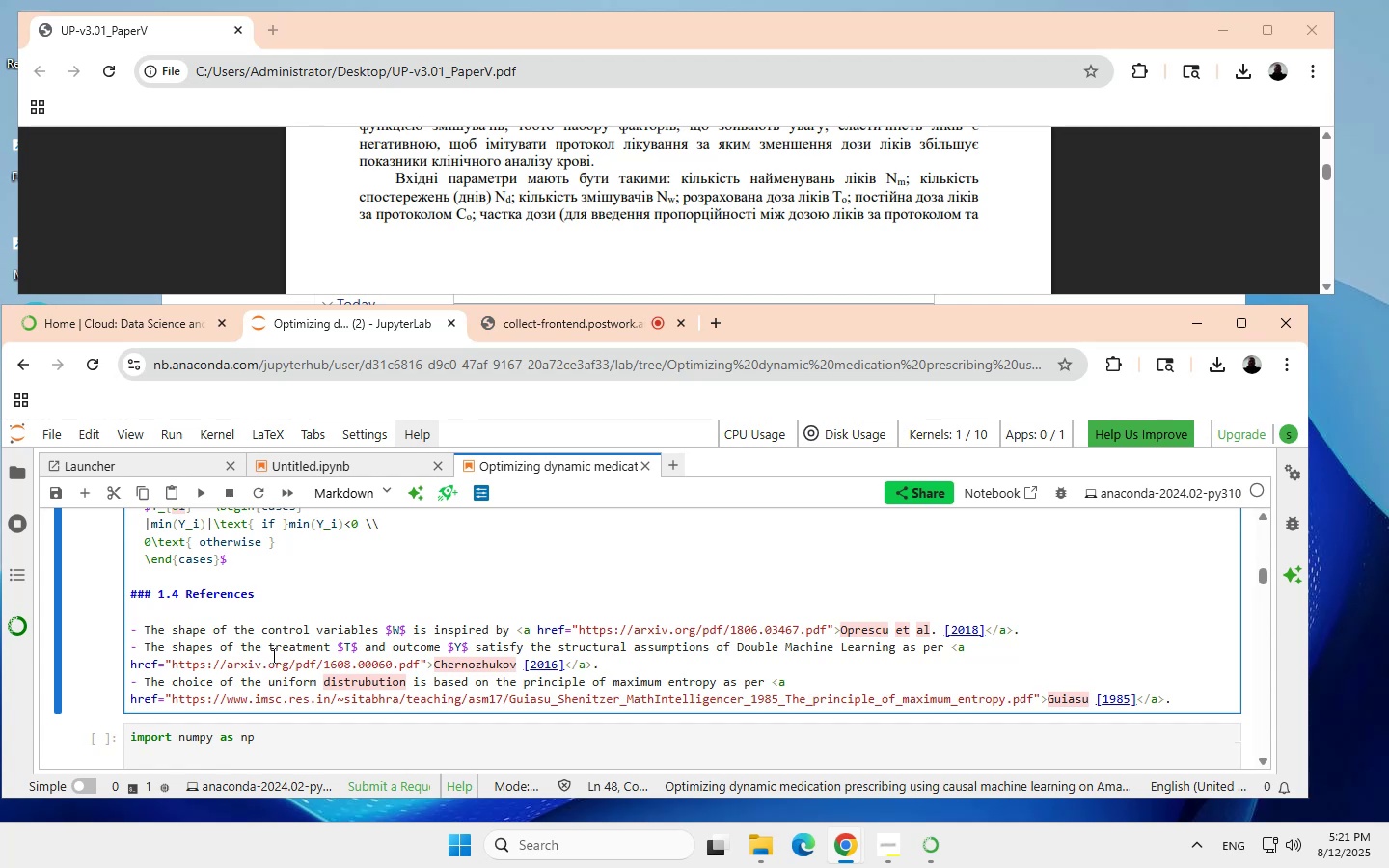 
scroll: coordinate [269, 650], scroll_direction: down, amount: 1.0
 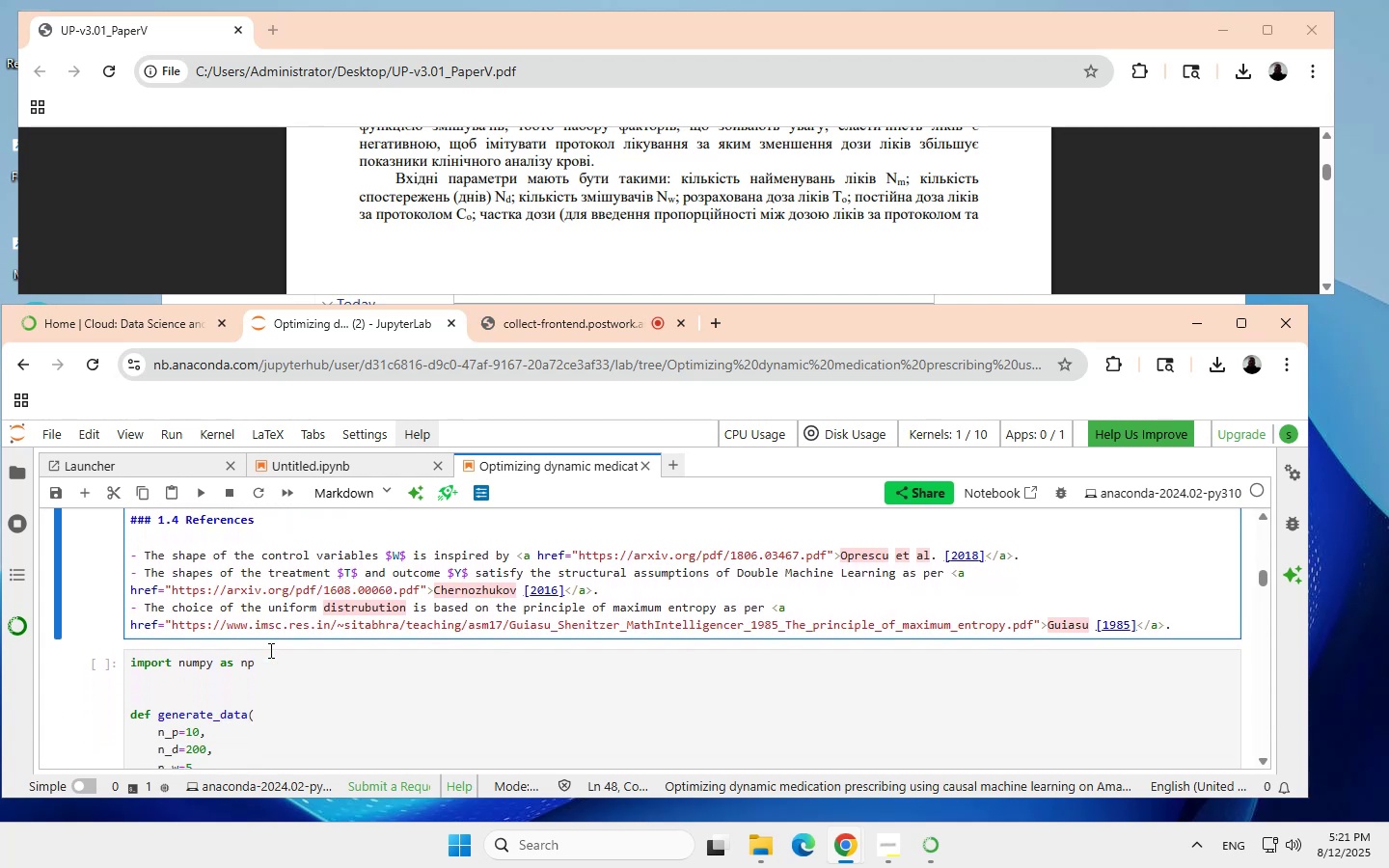 
scroll: coordinate [276, 649], scroll_direction: up, amount: 1.0
 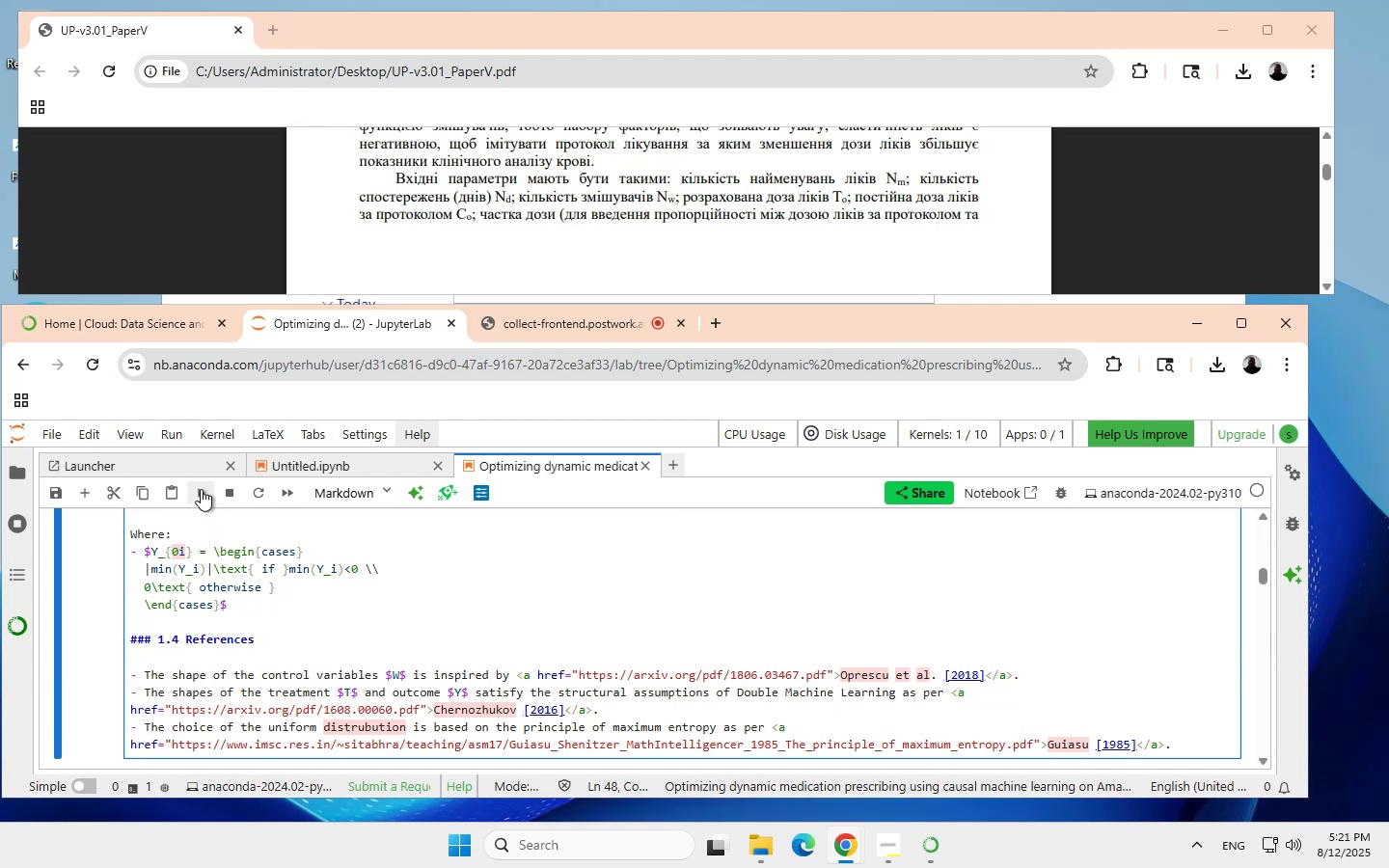 
left_click([201, 489])
 